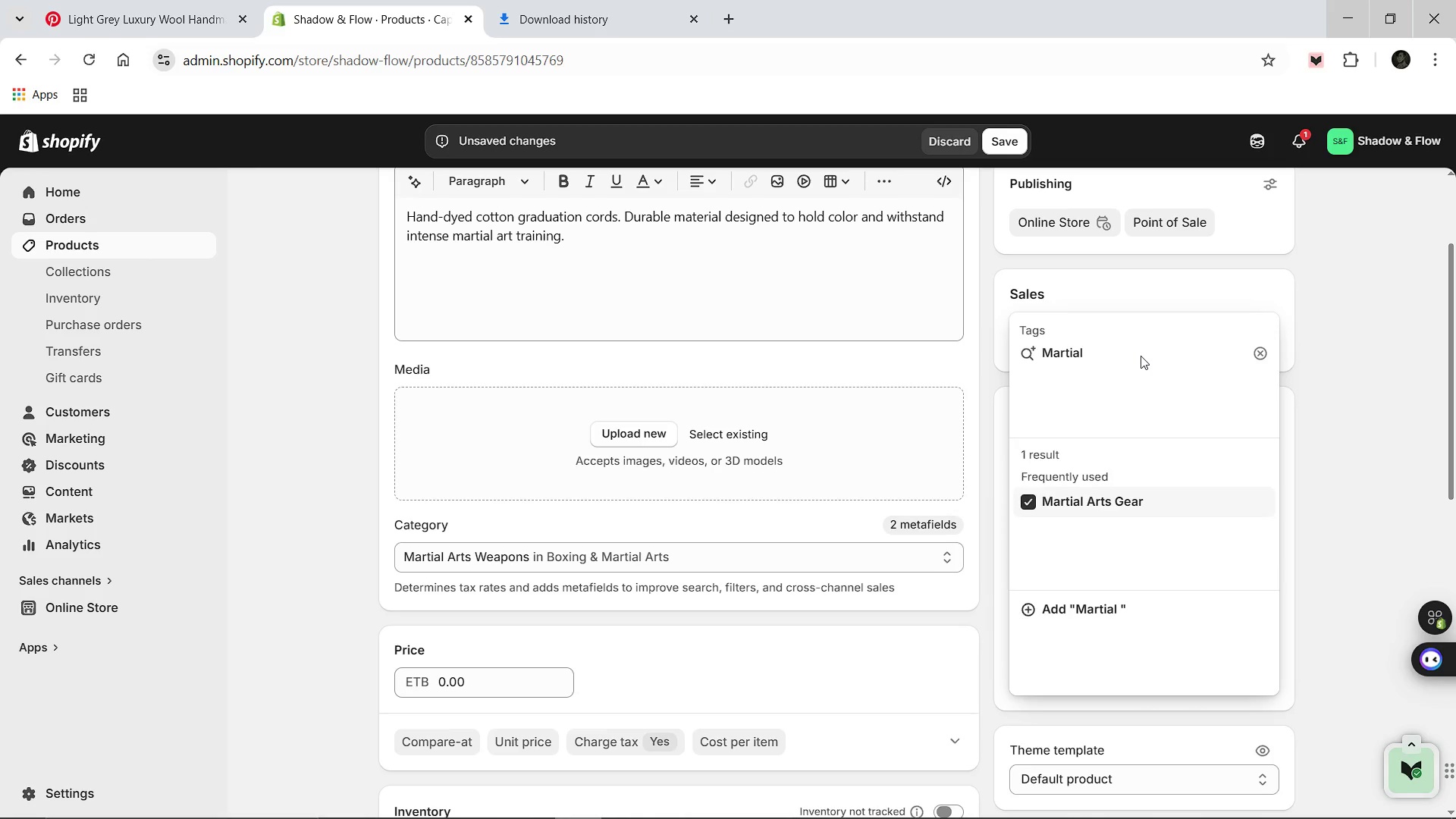 
hold_key(key=Backspace, duration=1.52)
 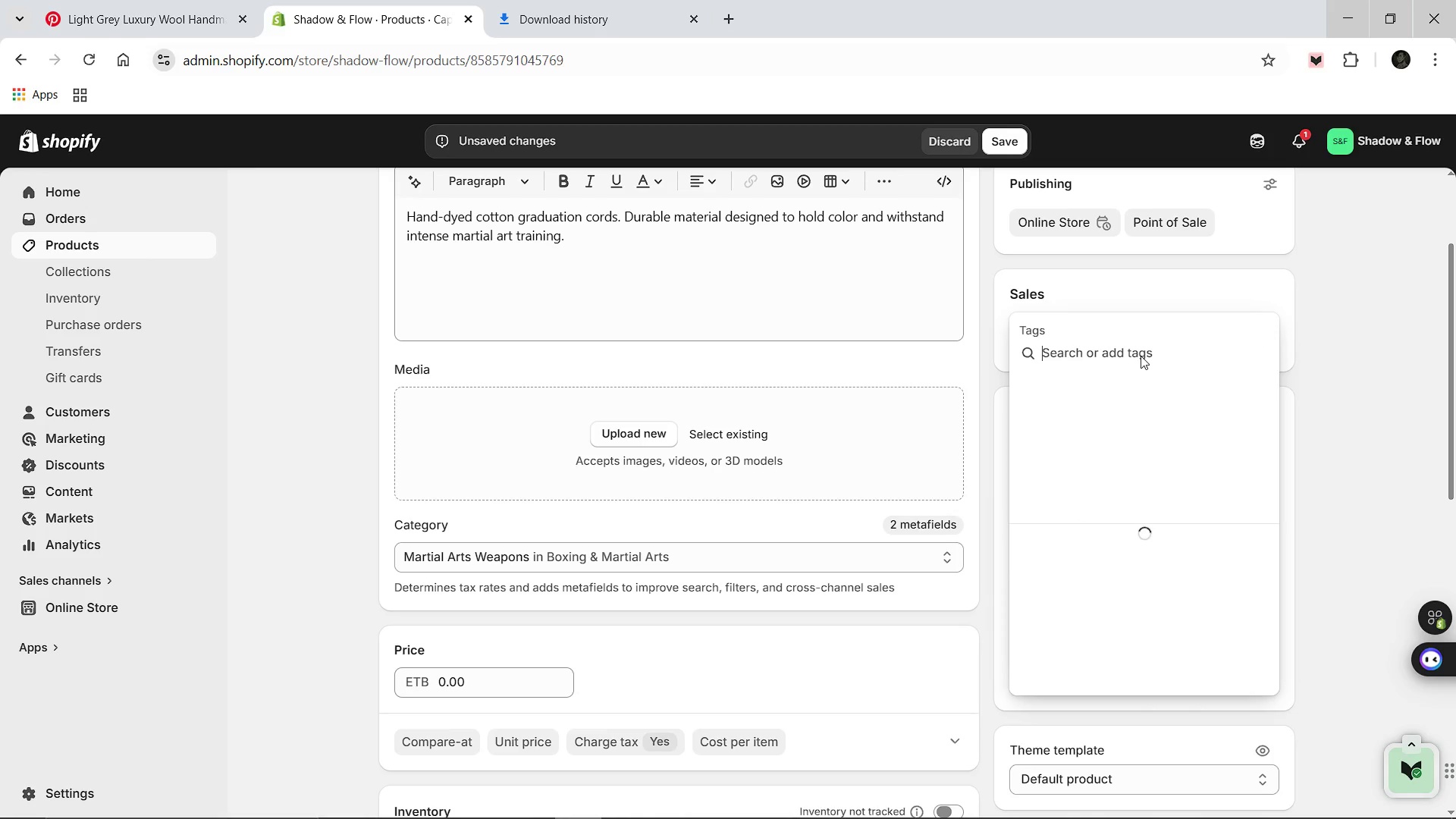 
key(Backspace)
key(Backspace)
key(Backspace)
key(Backspace)
key(Backspace)
key(Backspace)
key(Backspace)
key(Backspace)
key(Backspace)
type(Rank)
 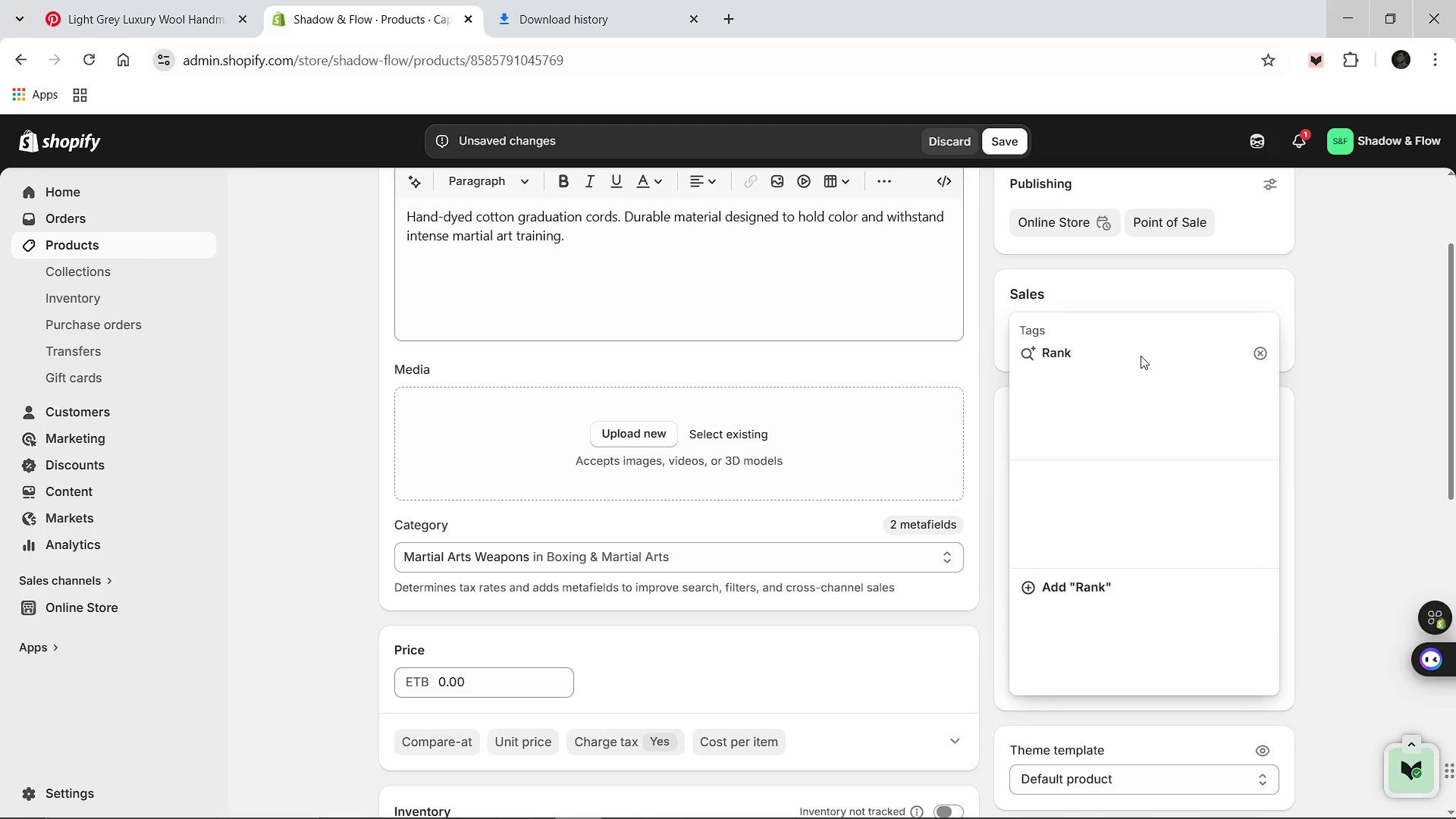 
left_click([1038, 543])
 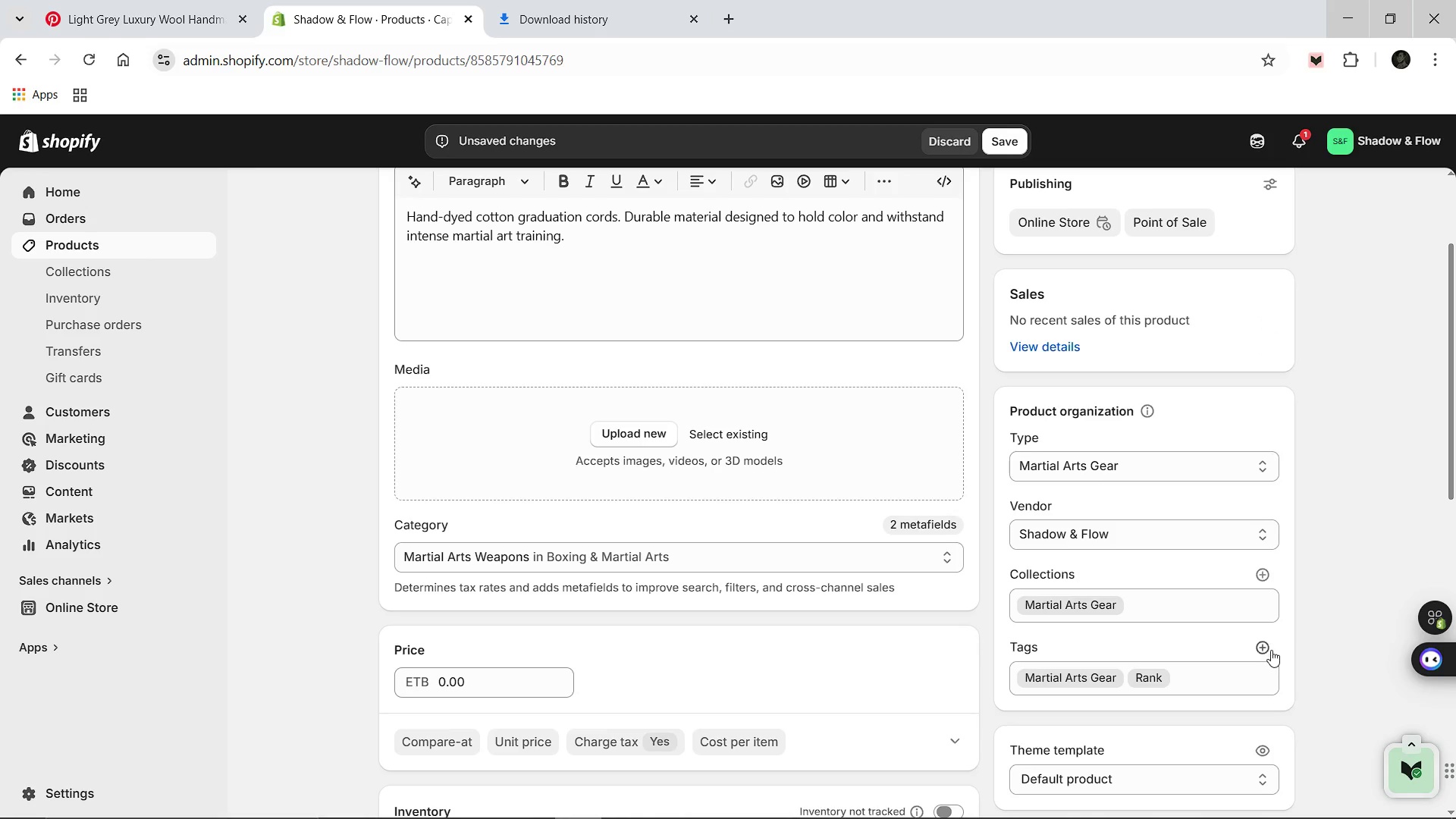 
left_click([1268, 643])
 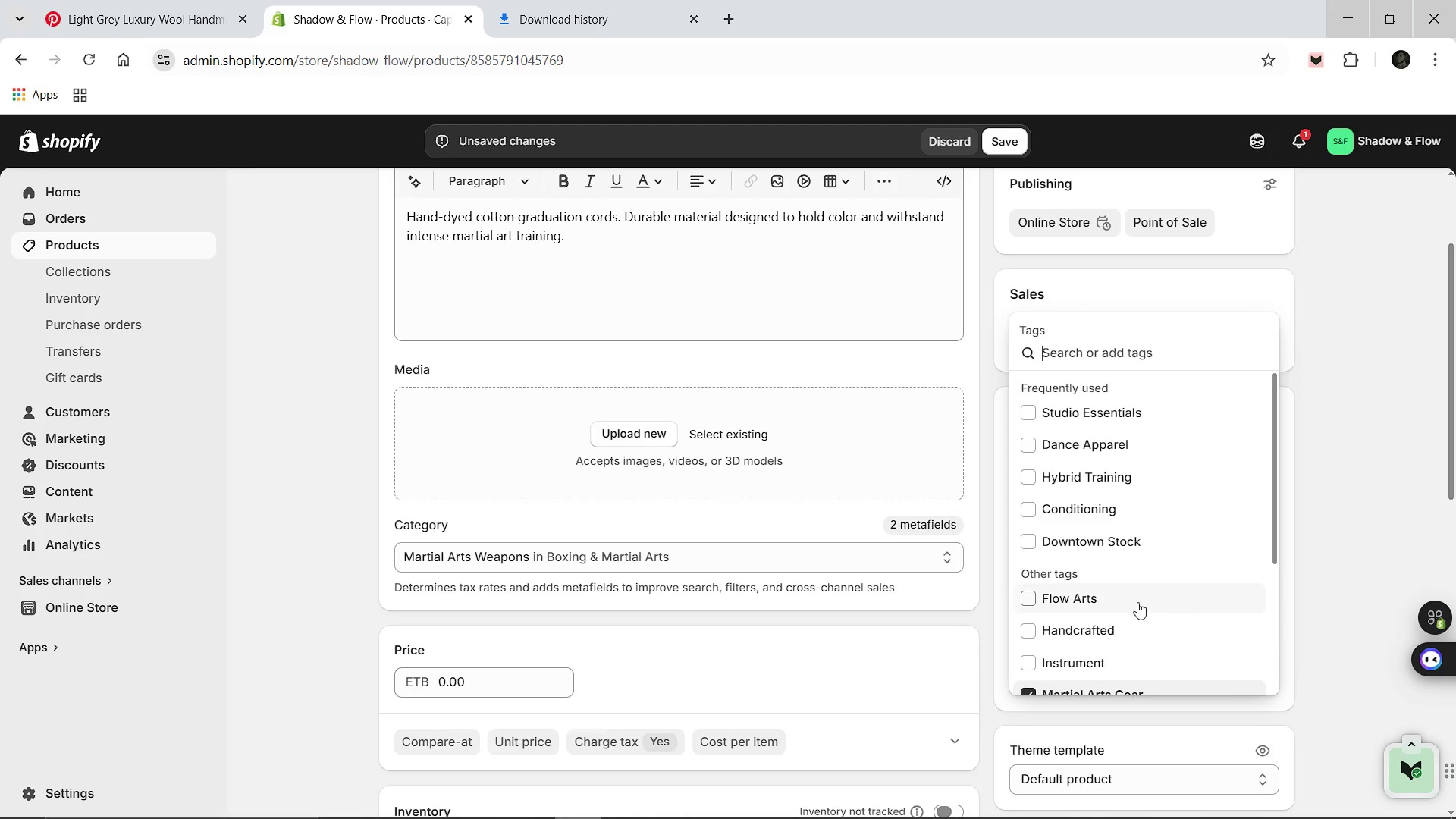 
type(Tradi)
 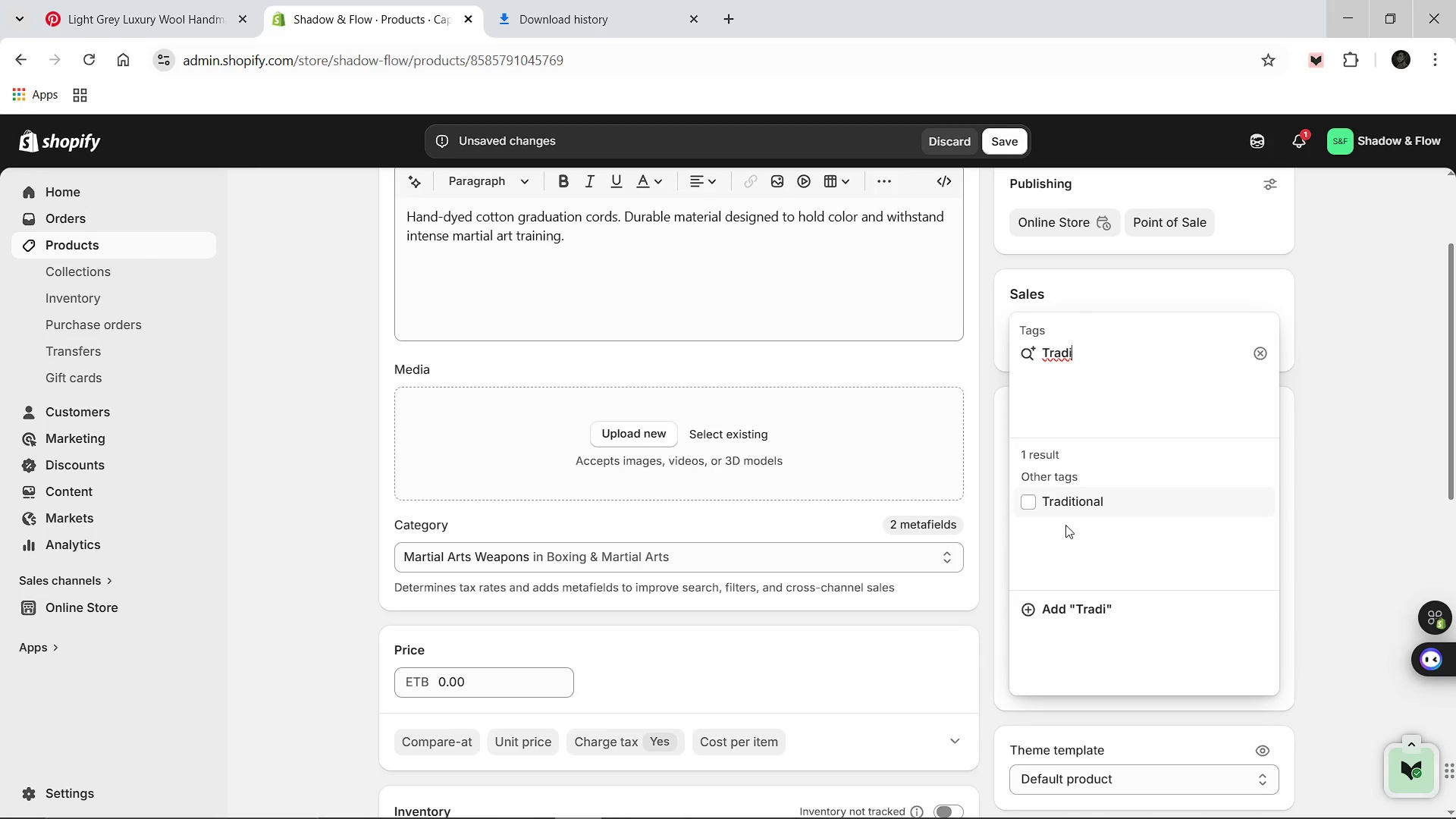 
left_click([1028, 497])
 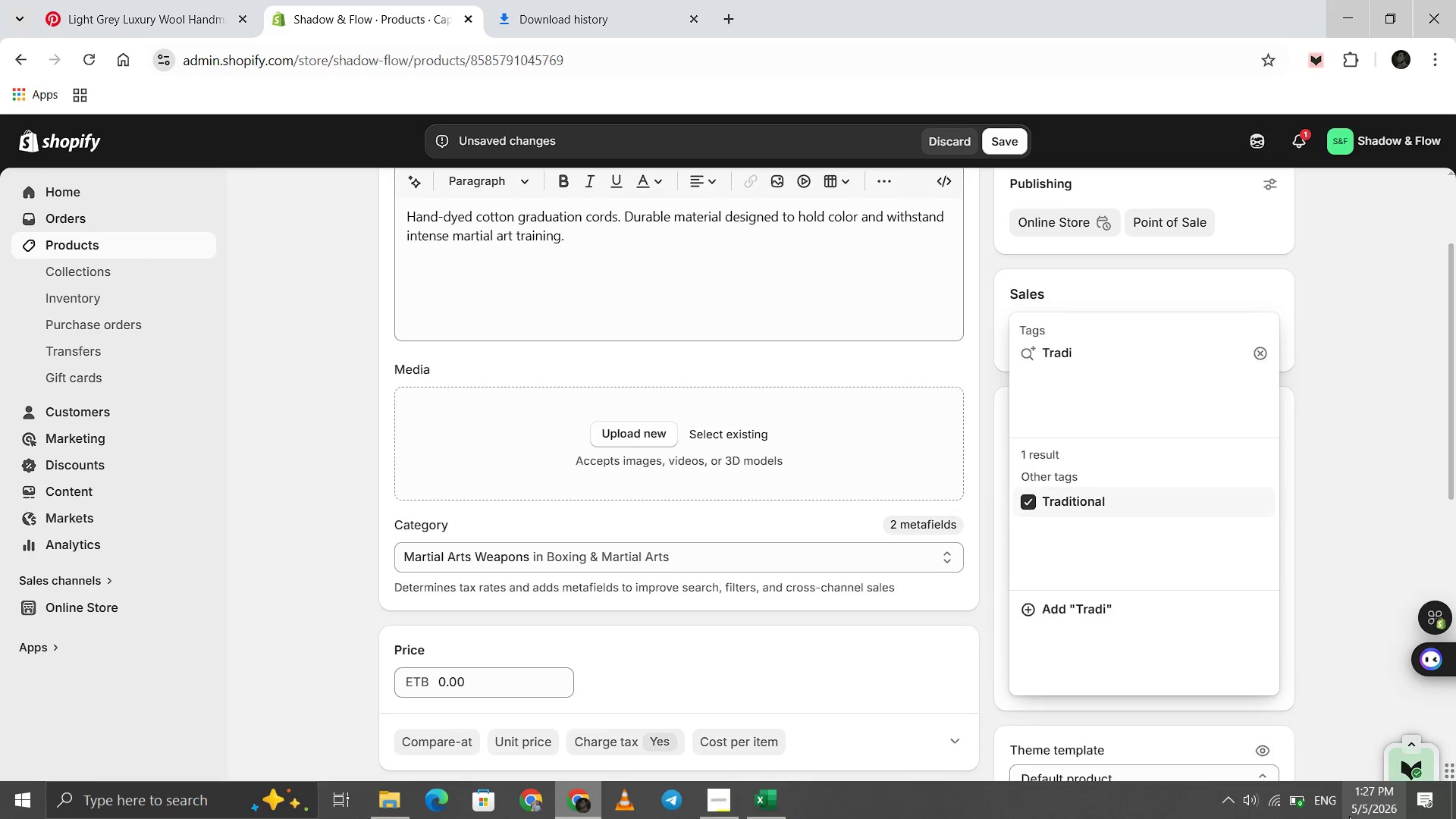 
left_click([1292, 796])
 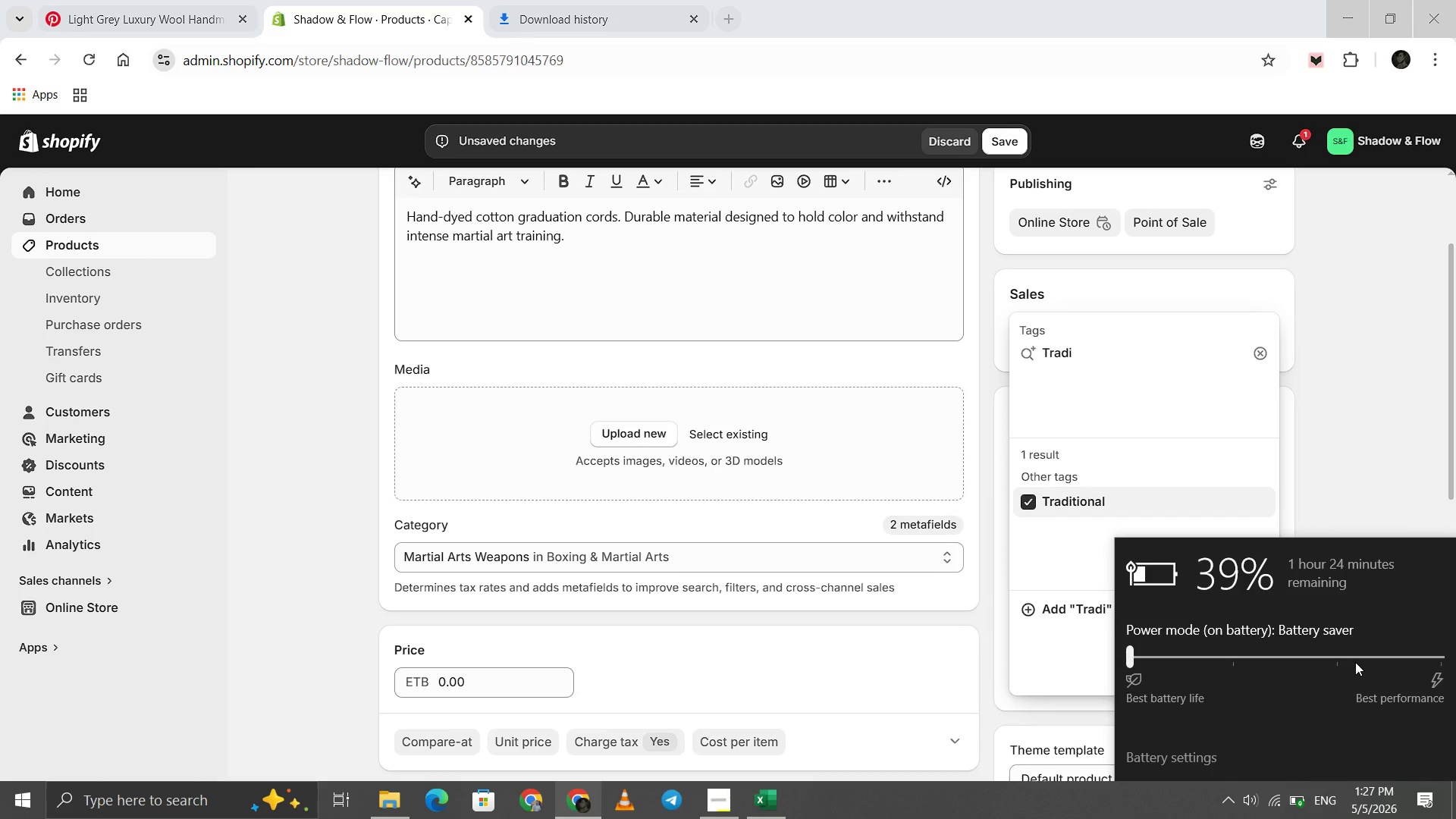 
left_click([1339, 656])
 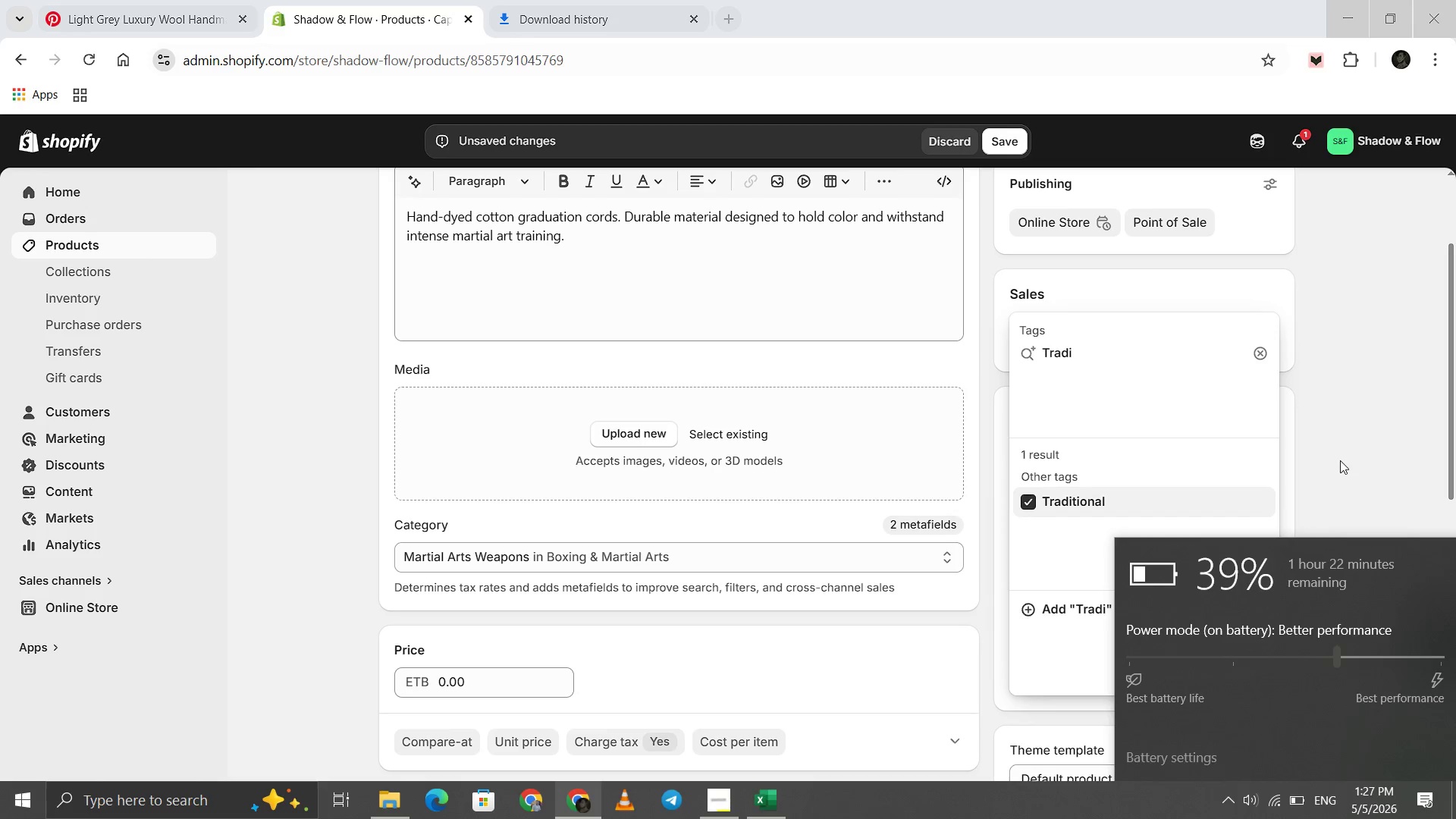 
left_click([1340, 460])
 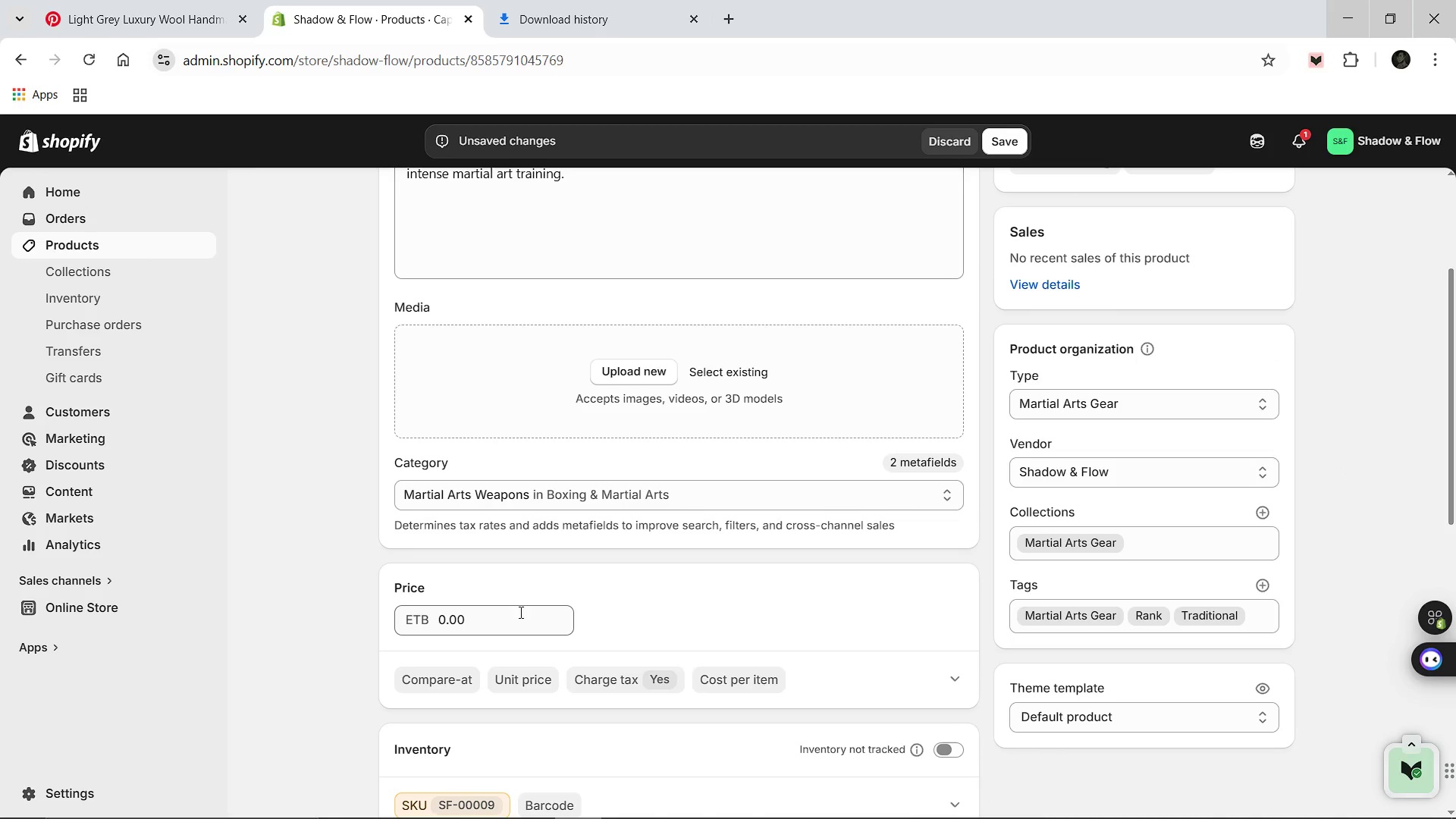 
left_click([509, 616])
 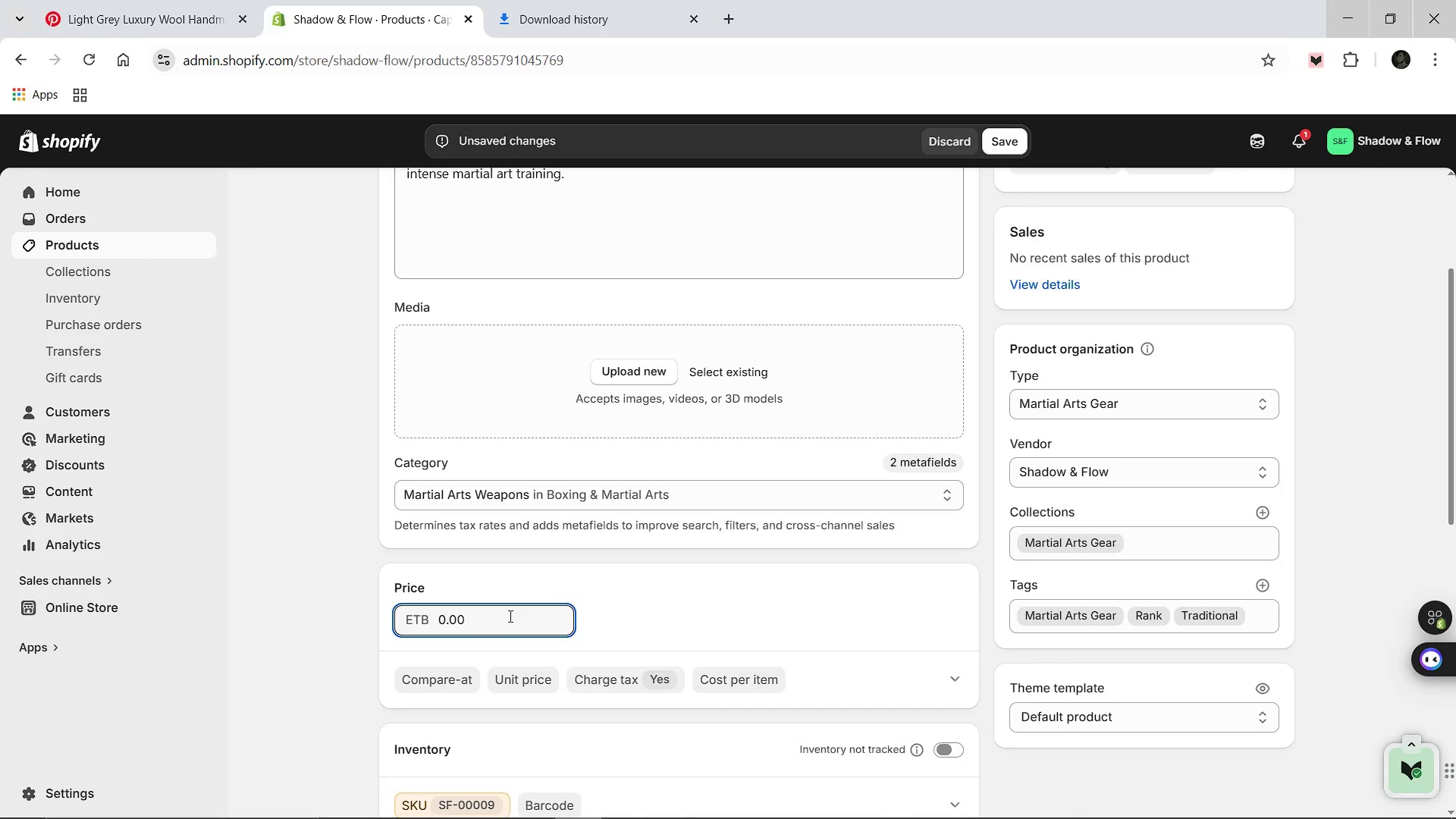 
key(Control+A)
 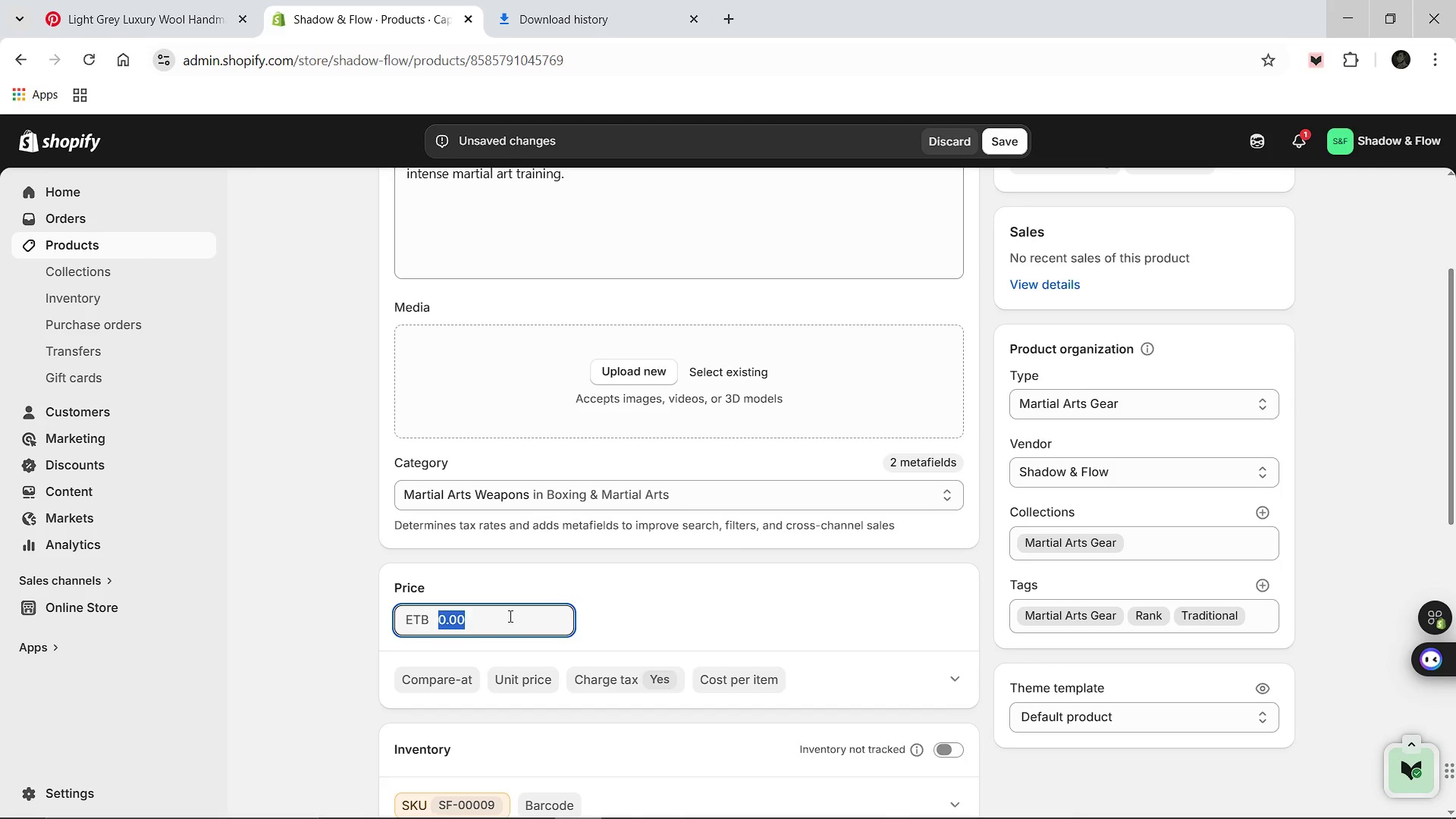 
type(35.00)
 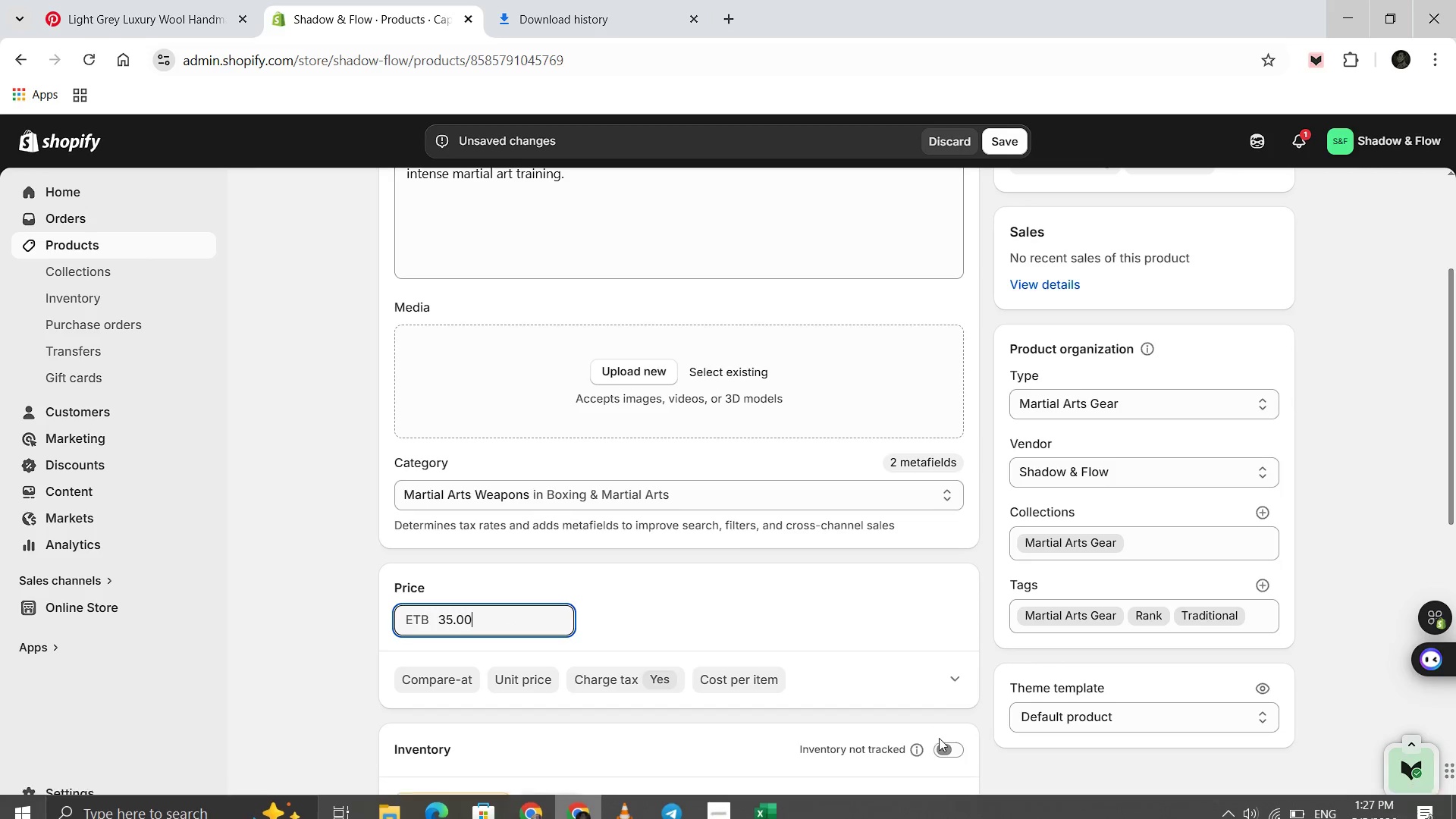 
left_click([940, 739])
 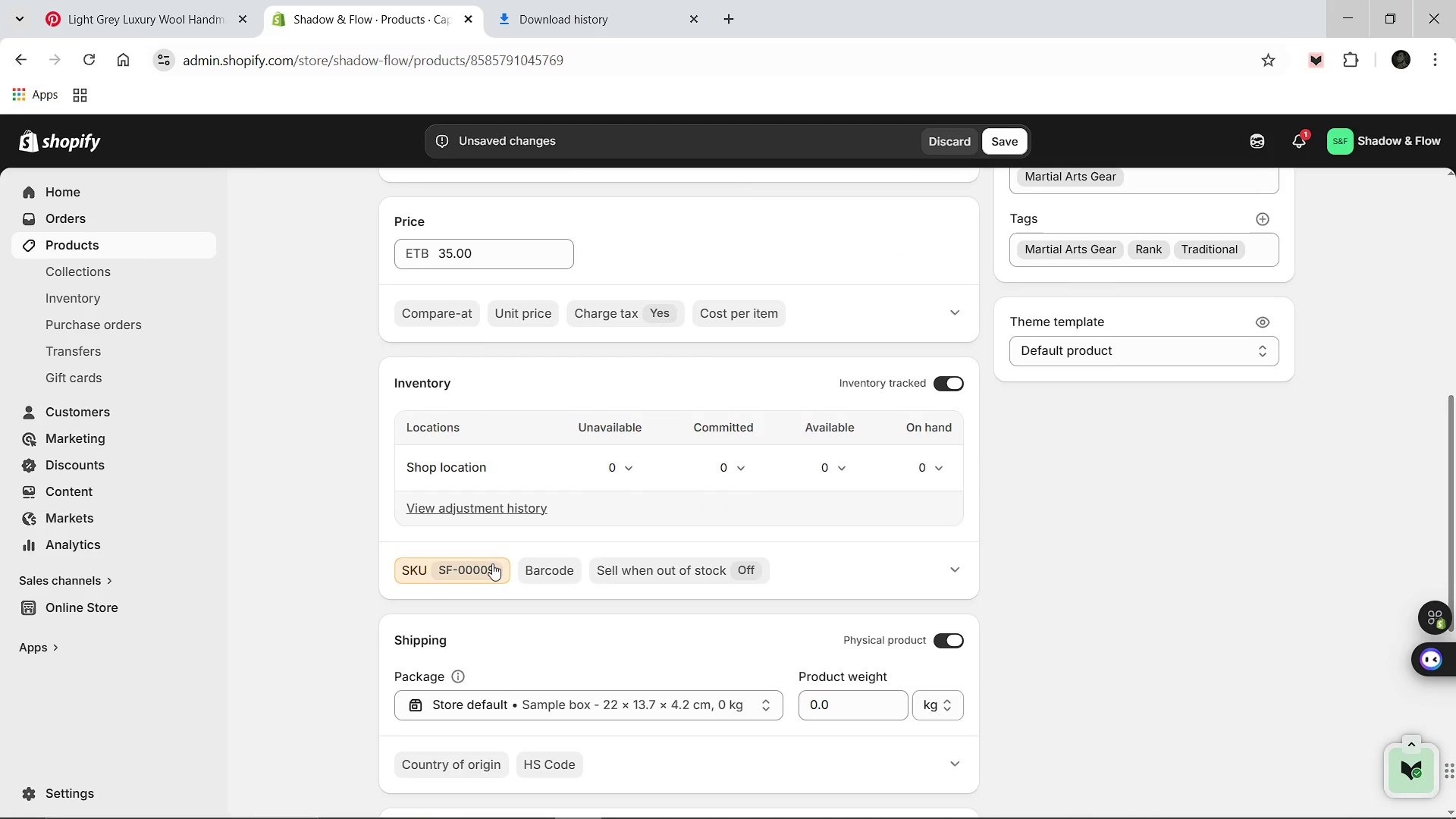 
left_click([487, 563])
 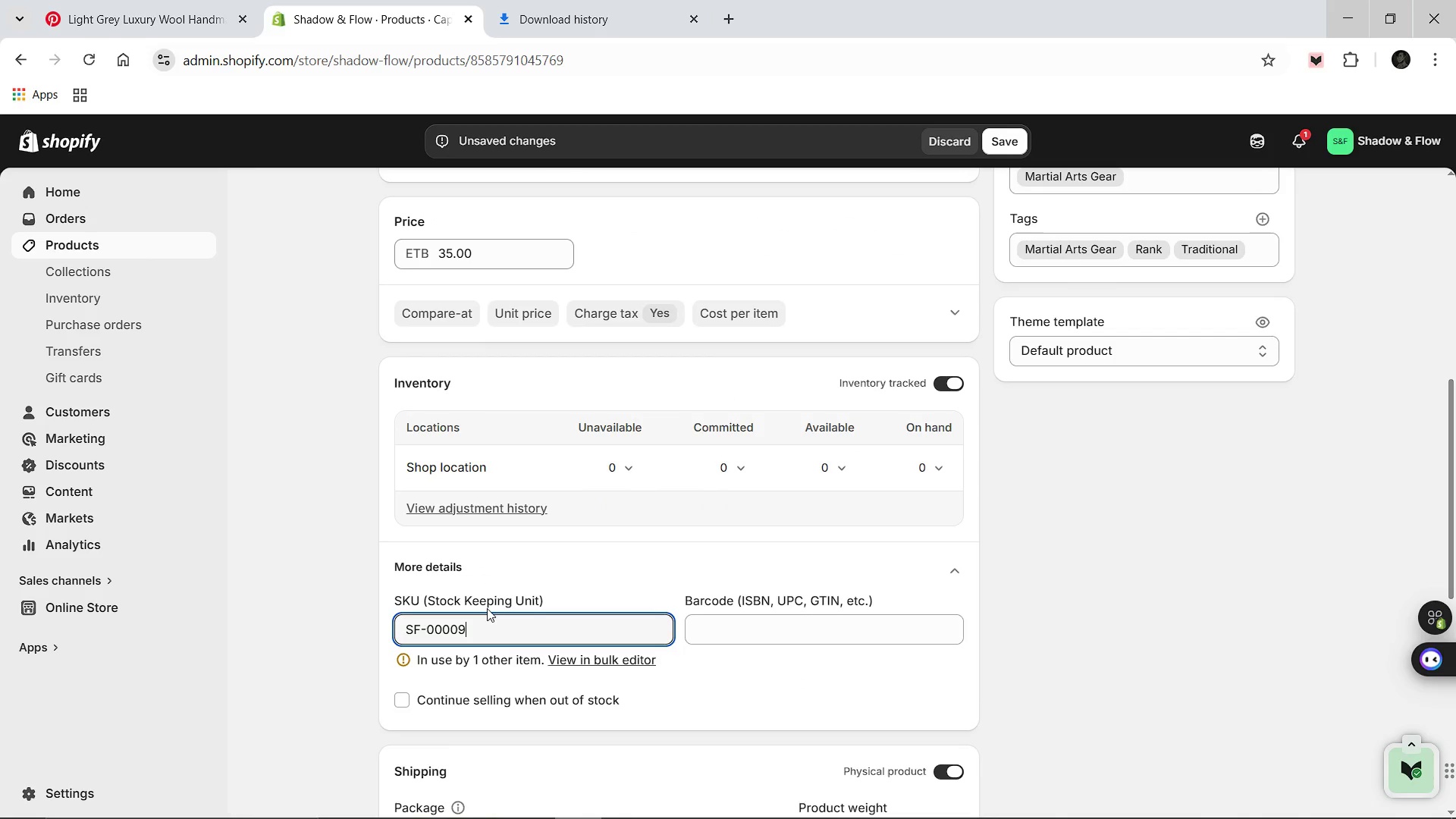 
key(Backspace)
 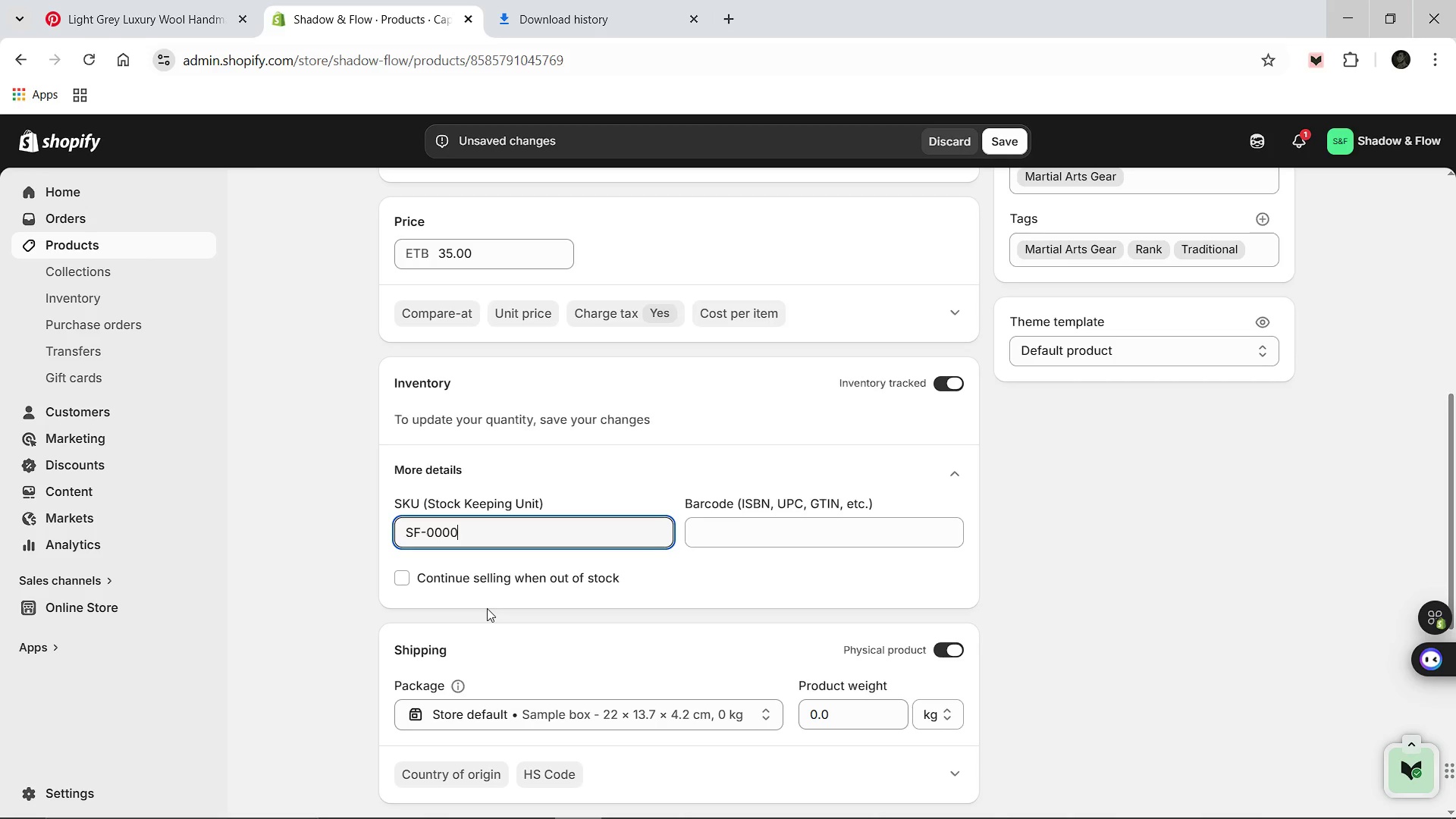 
key(Backspace)
type(48)
 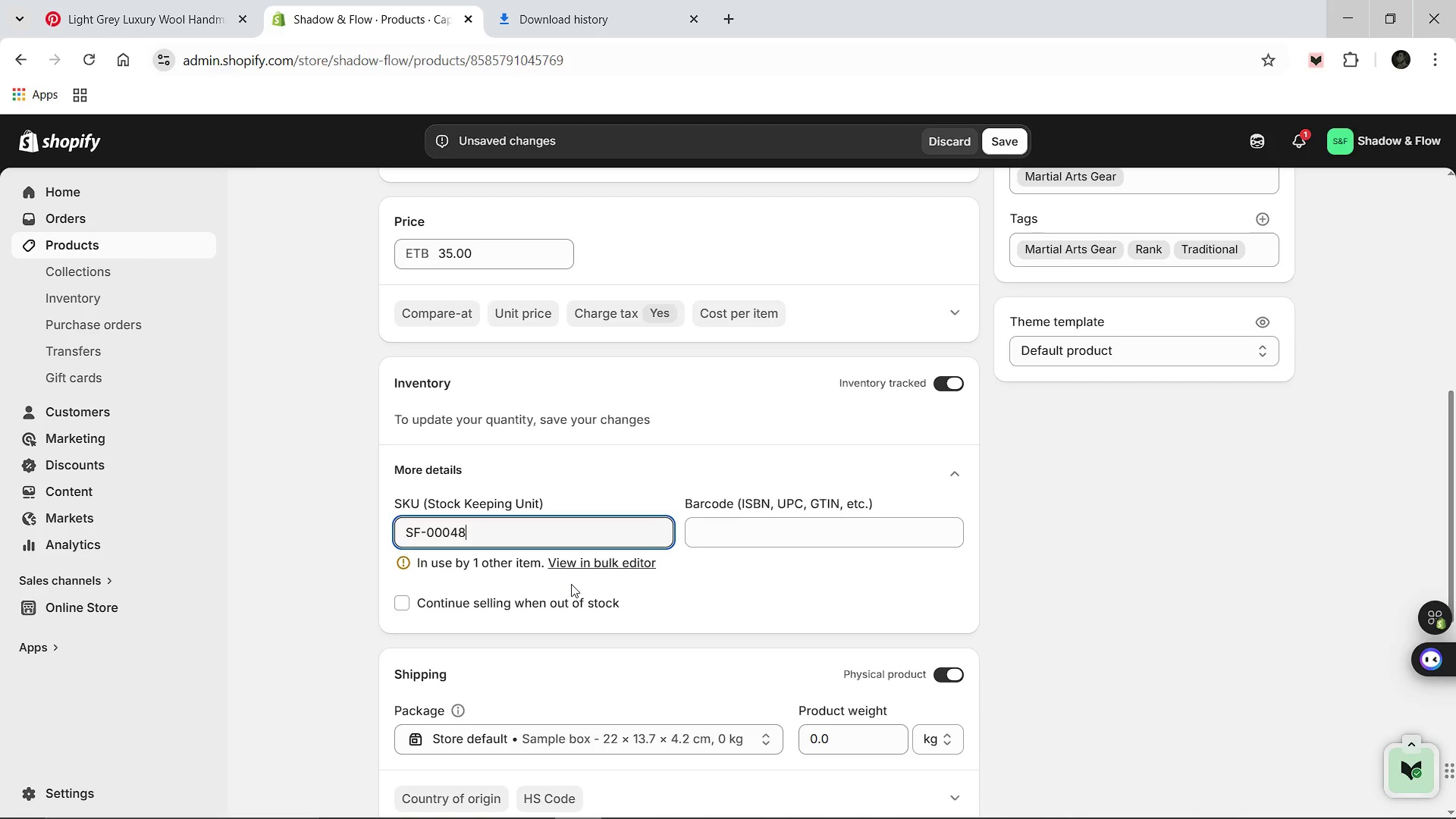 
key(Backspace)
key(Backspace)
type(22)
 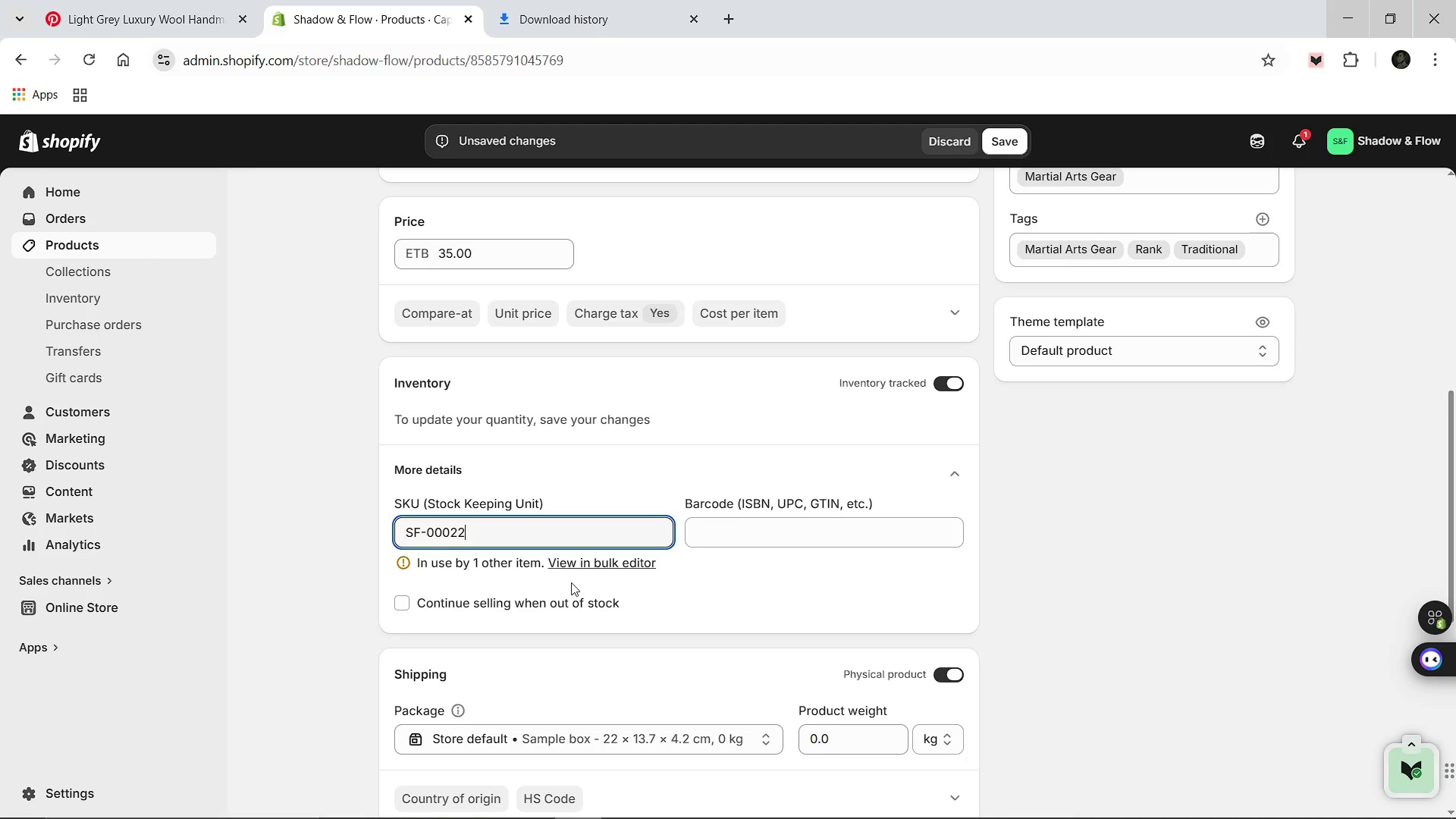 
key(Backspace)
 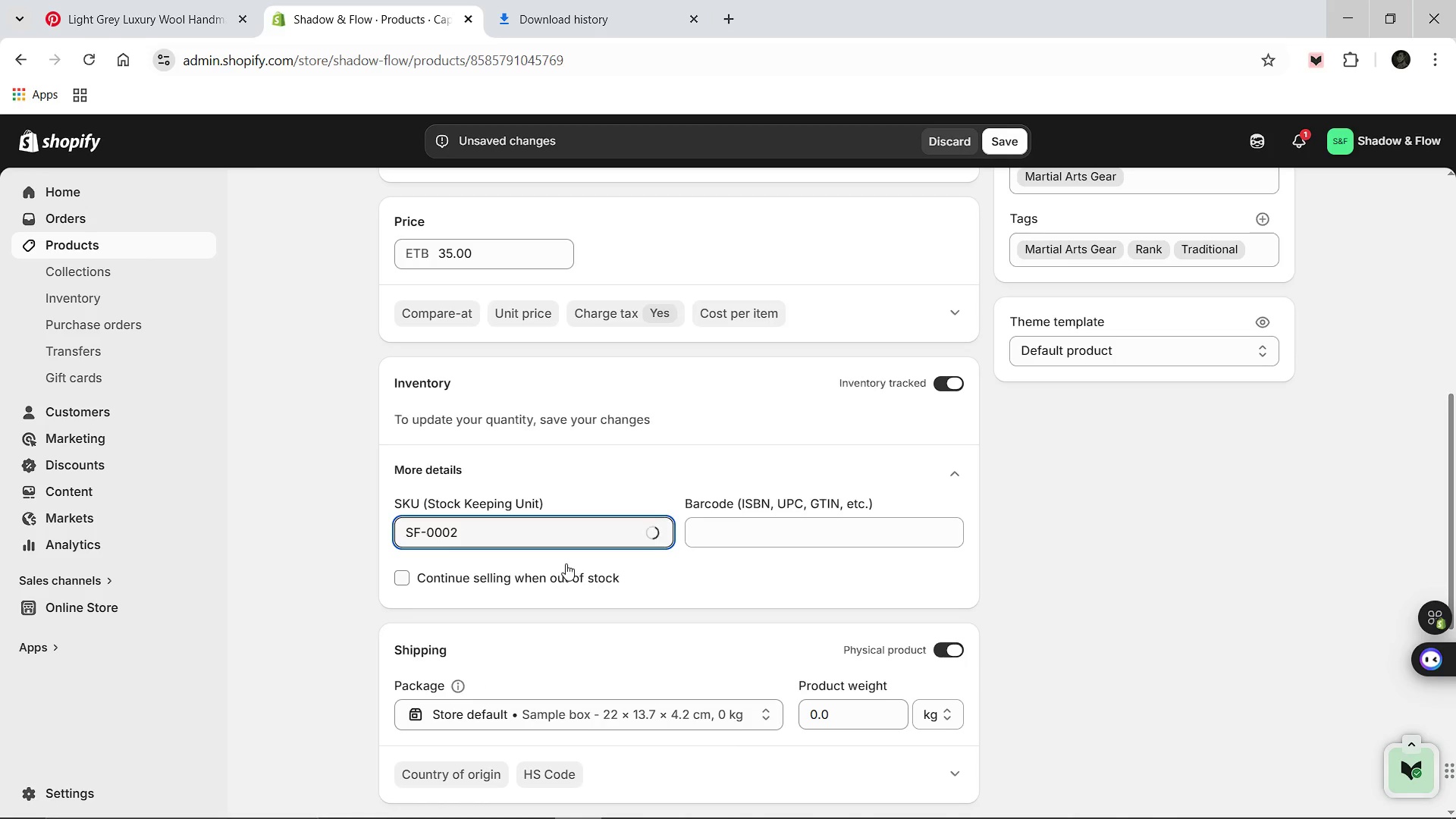 
key(7)
 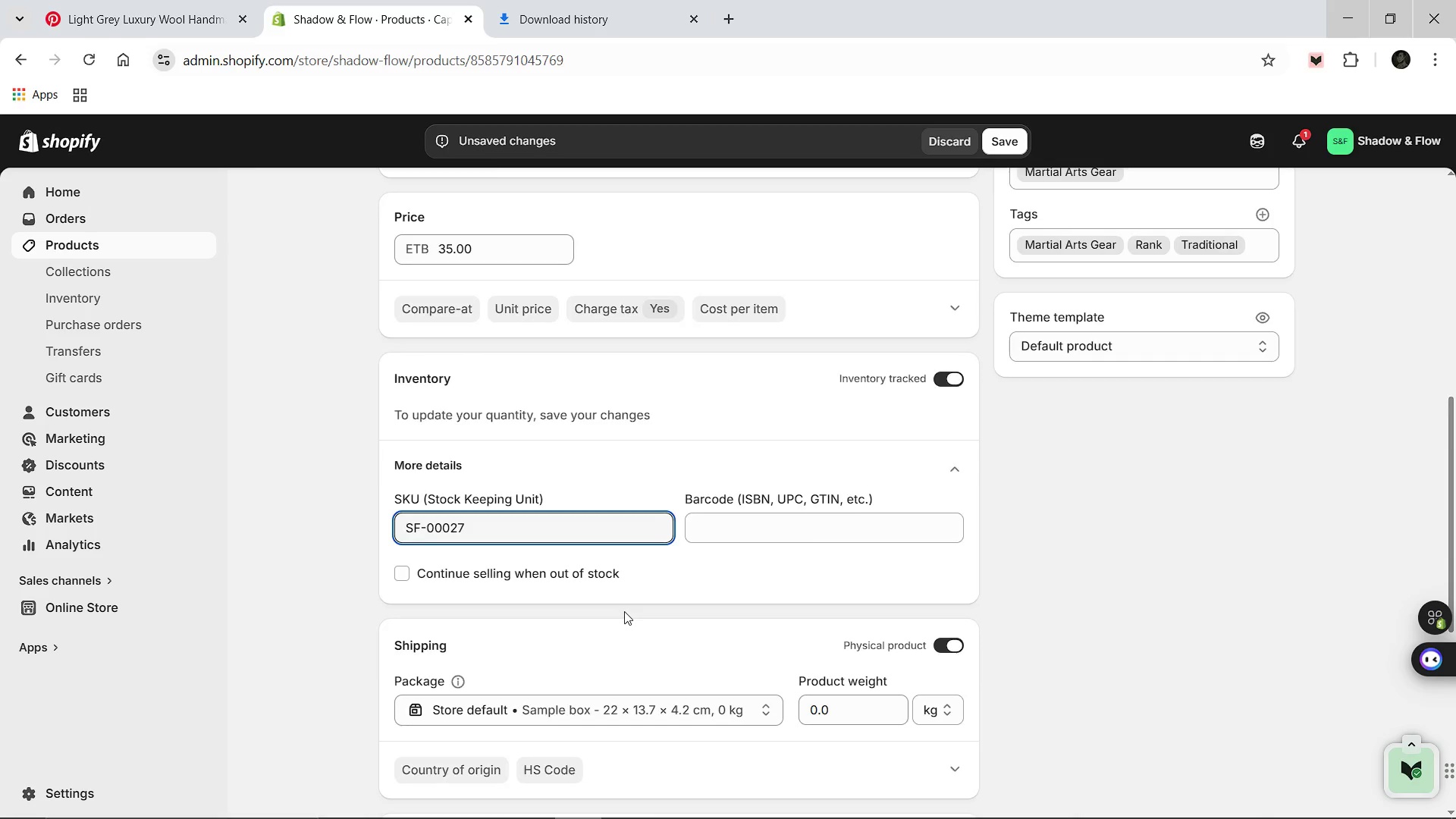 
wait(5.8)
 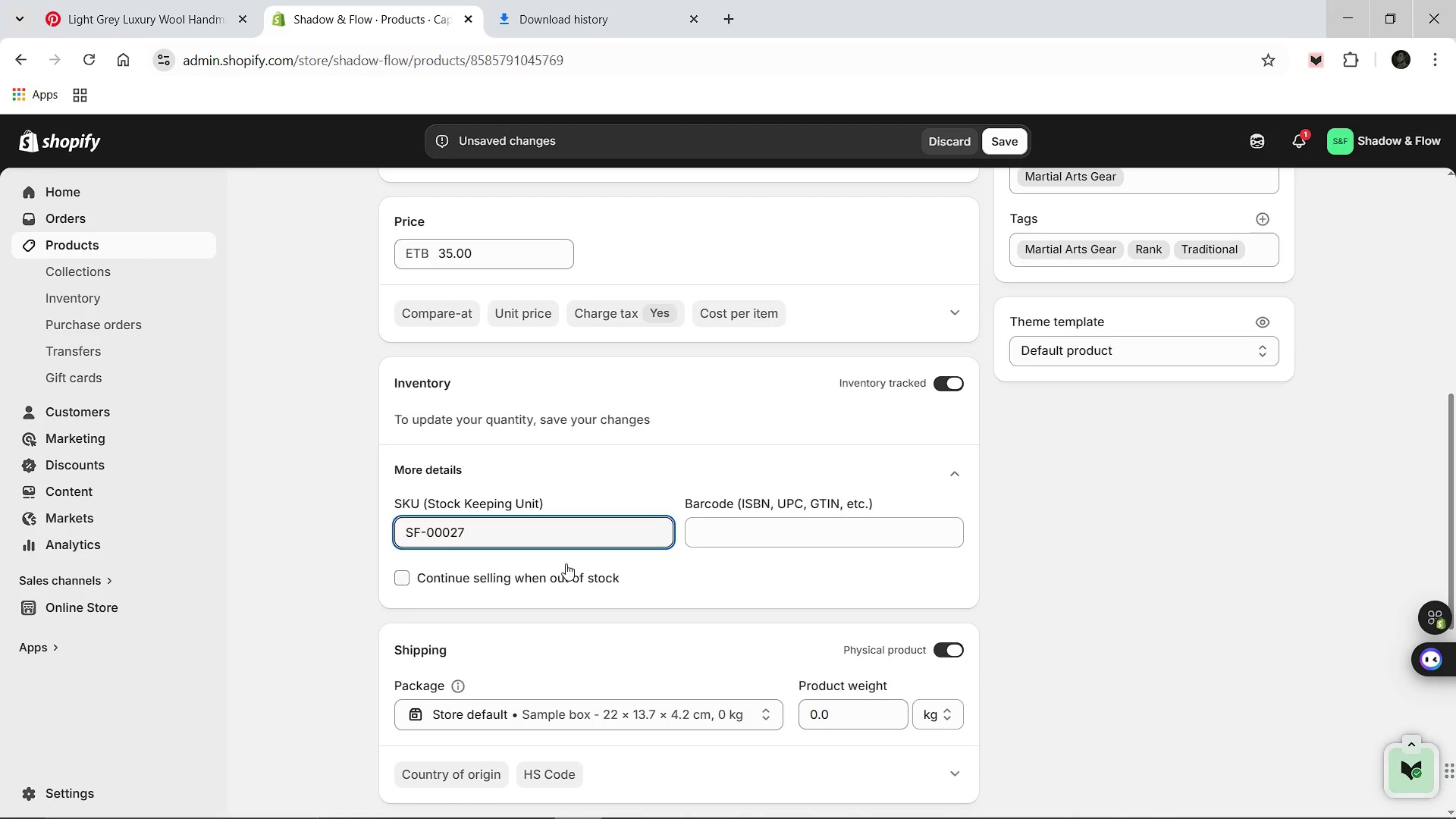 
left_click([494, 673])
 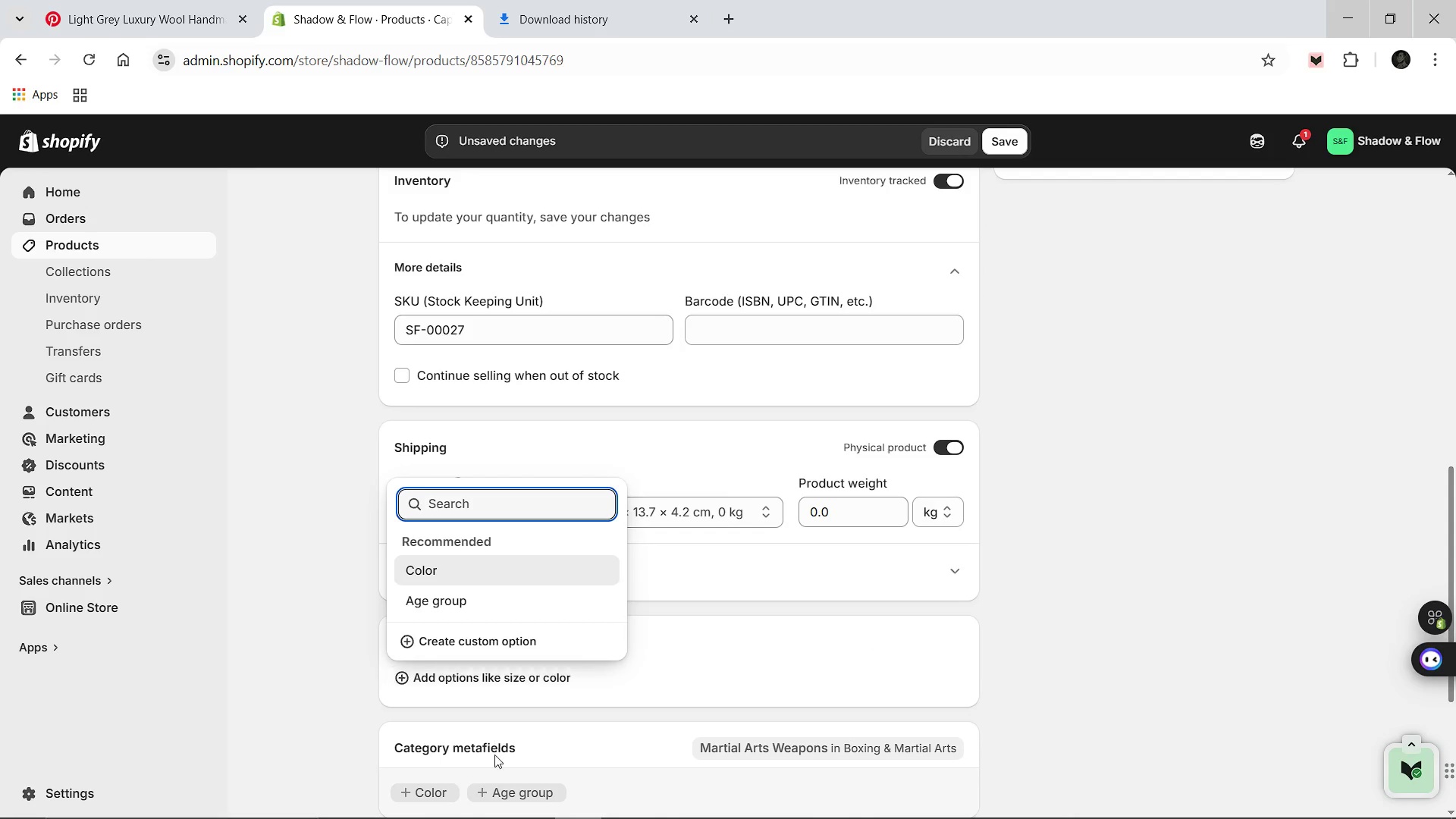 
wait(6.77)
 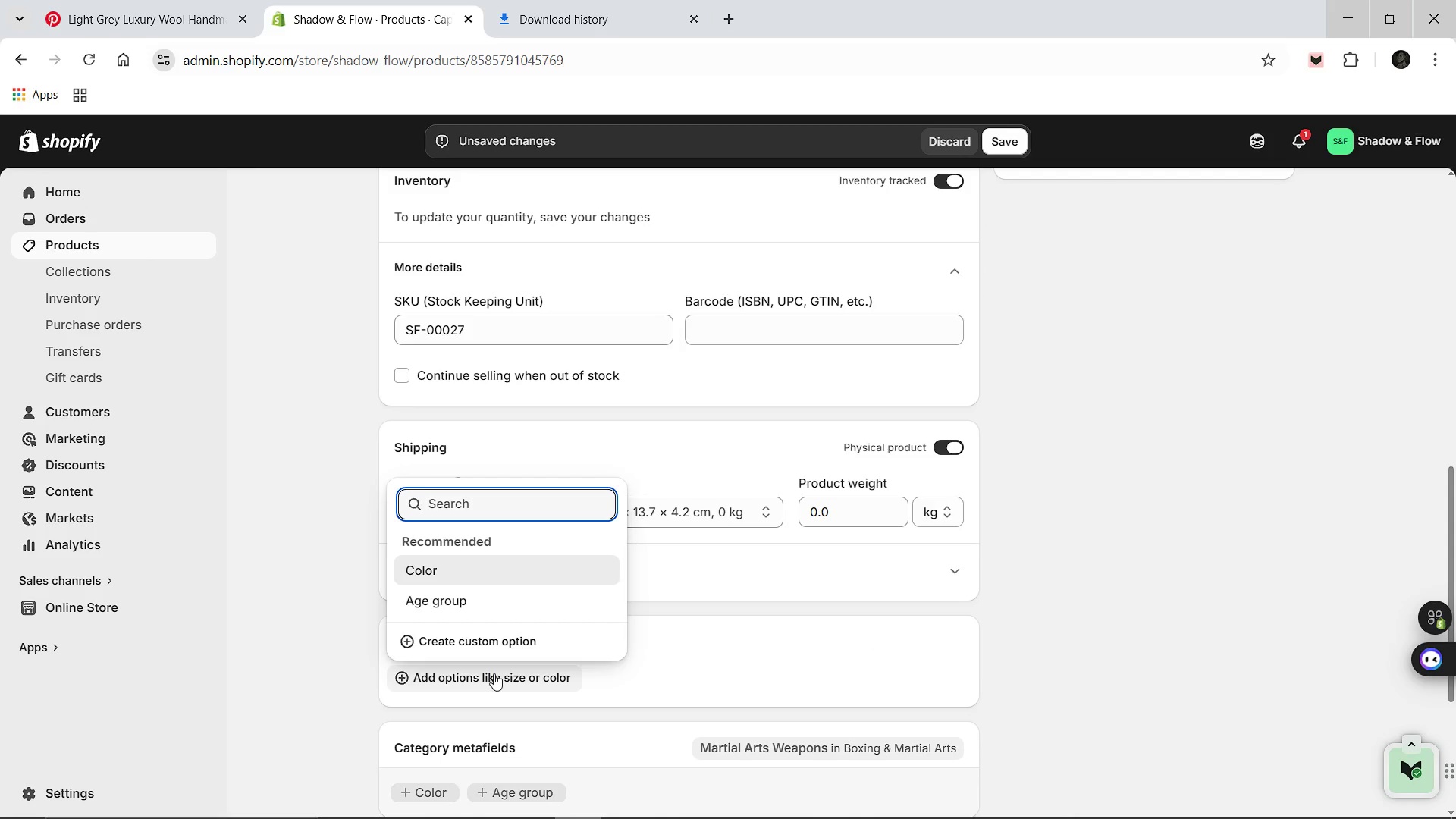 
left_click([439, 637])
 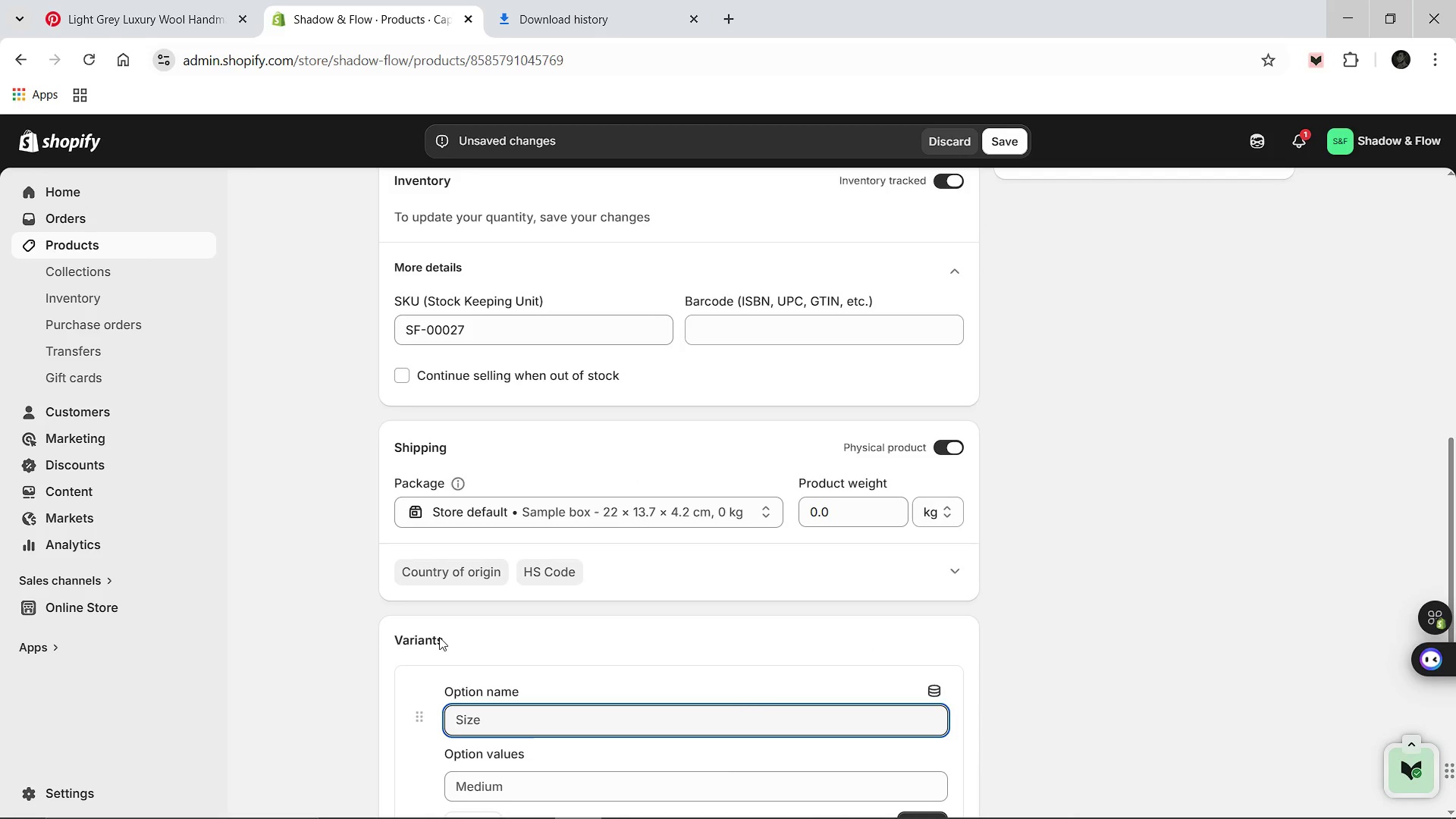 
type(Material)
 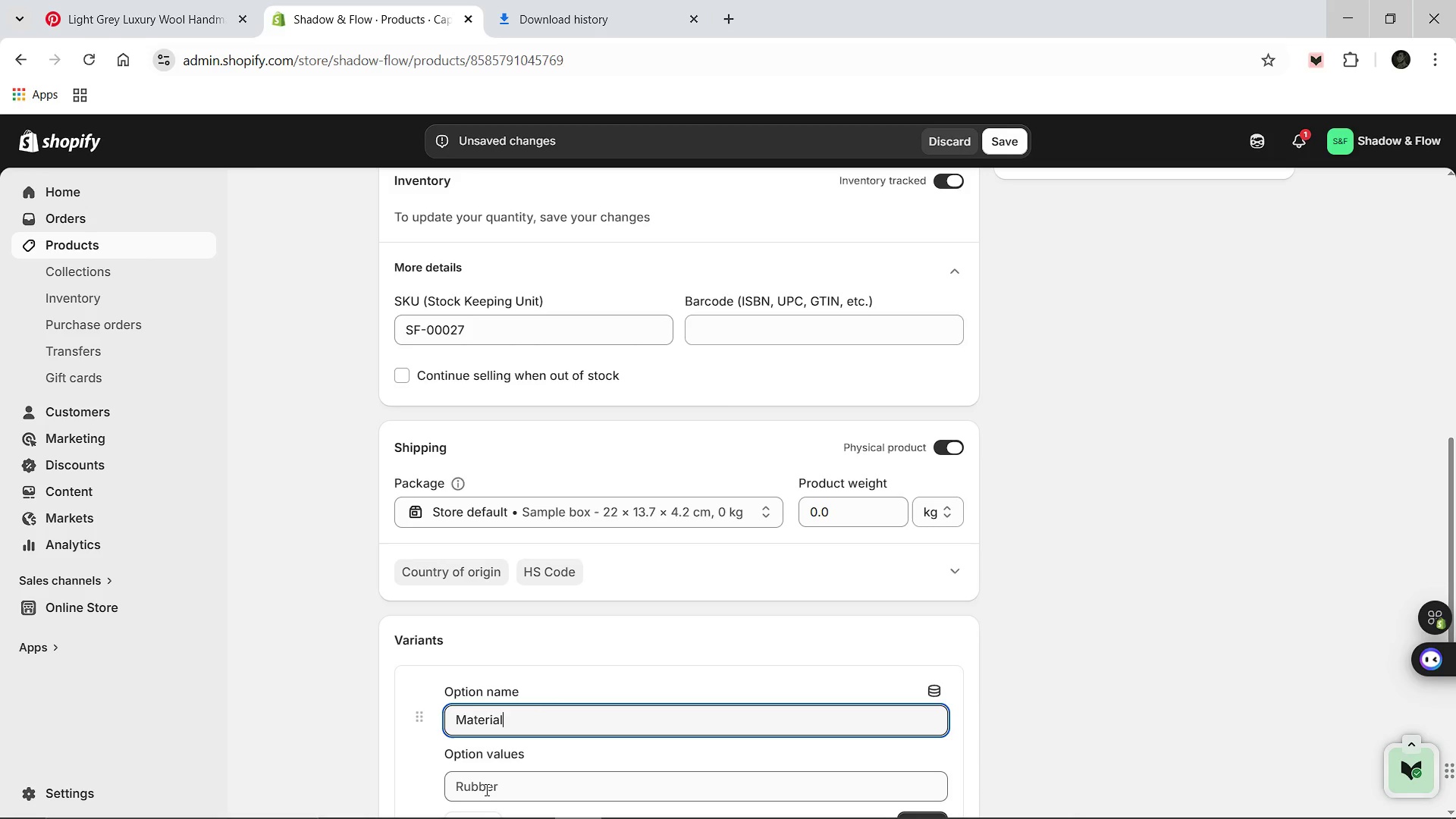 
left_click([485, 789])
 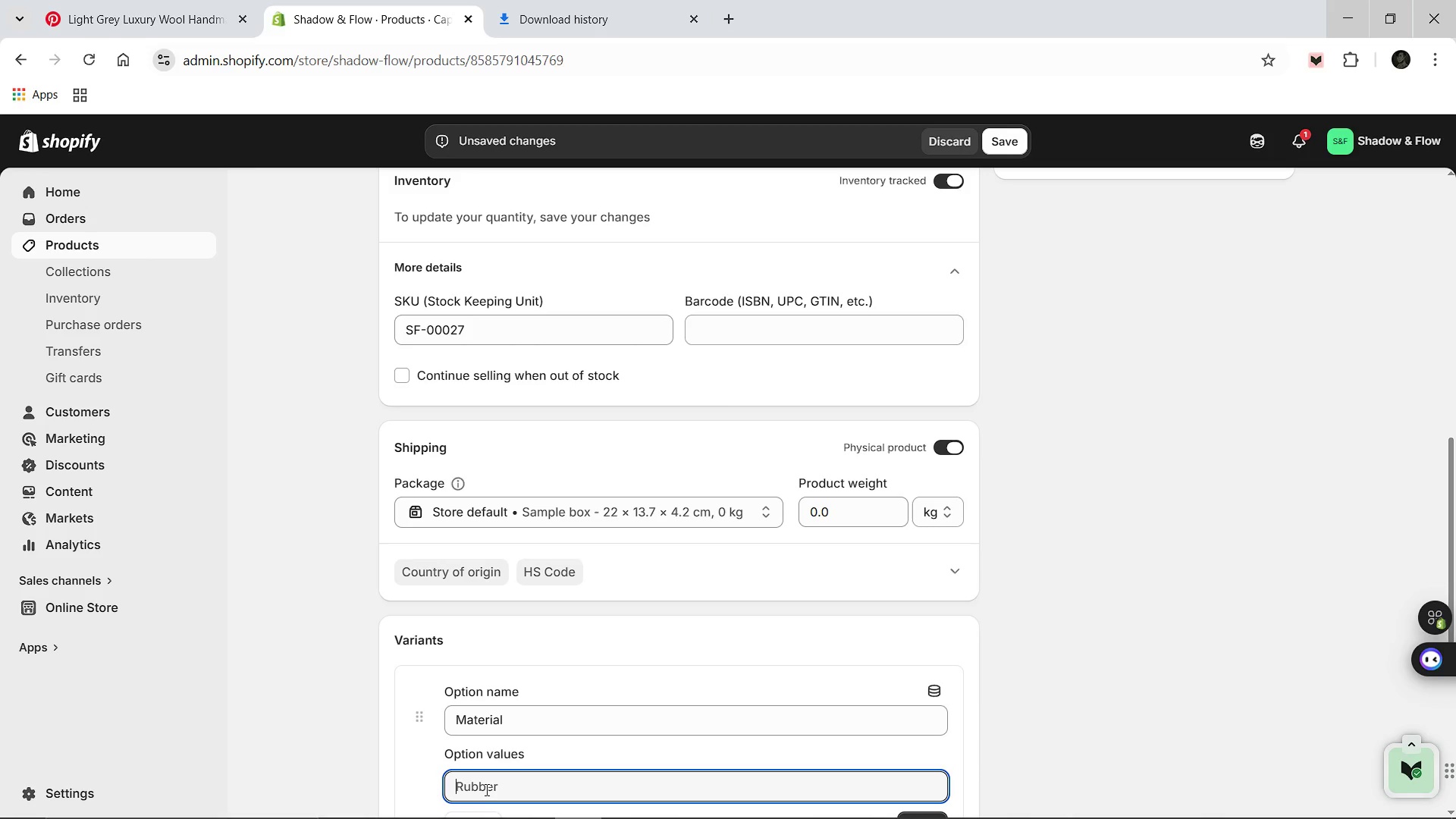 
type(Cotton)
 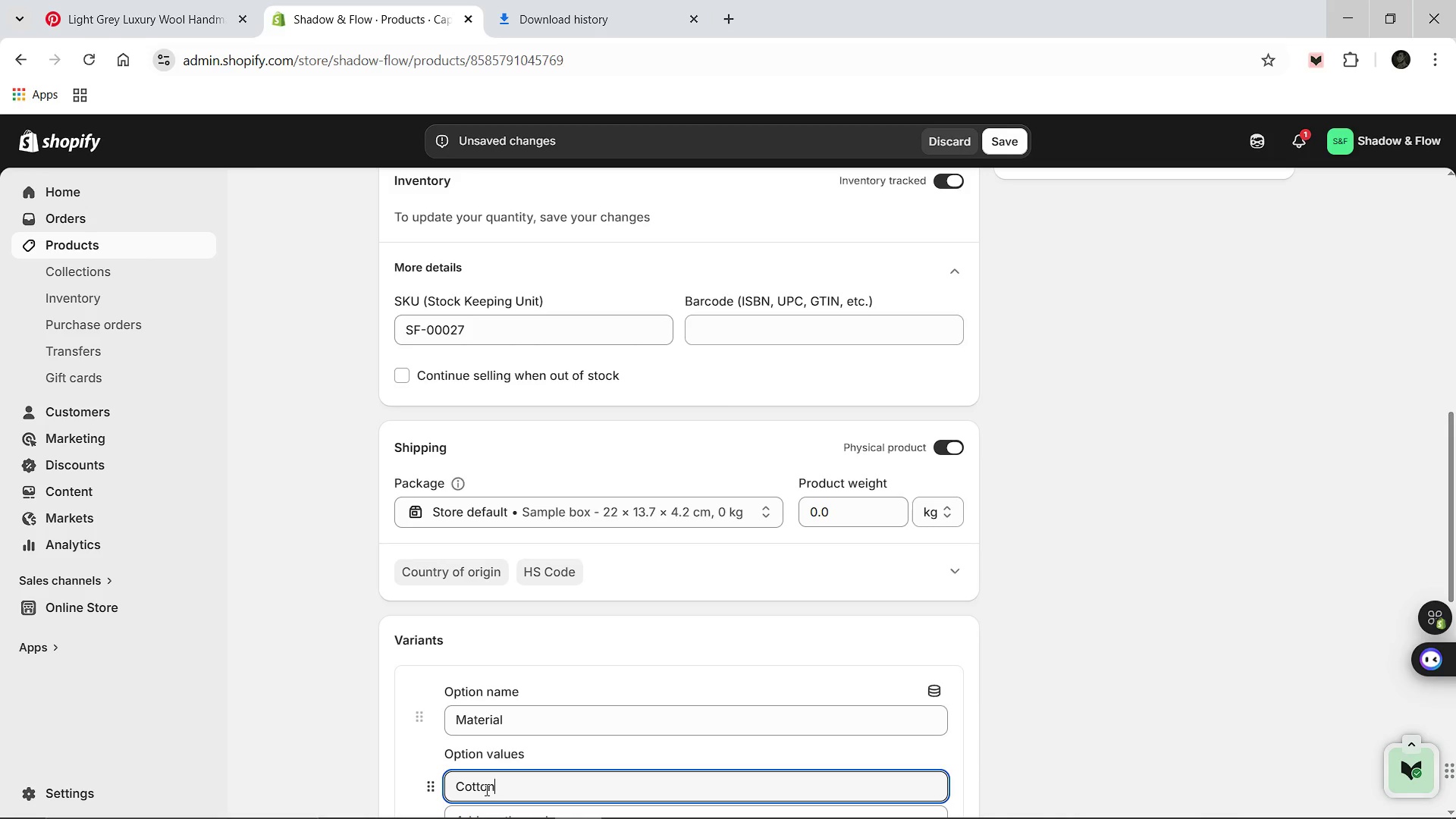 
key(Enter)
 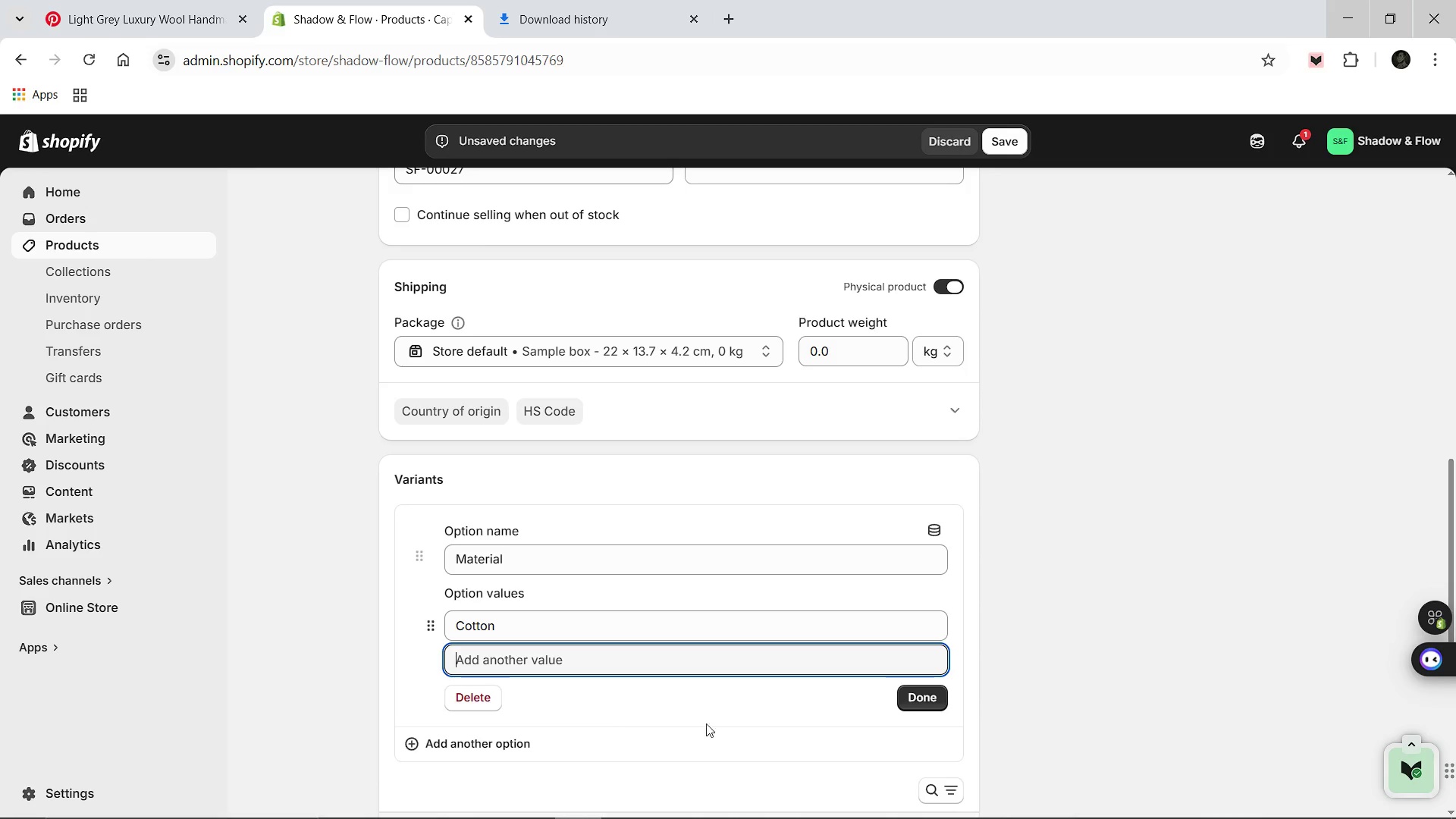 
left_click([907, 696])
 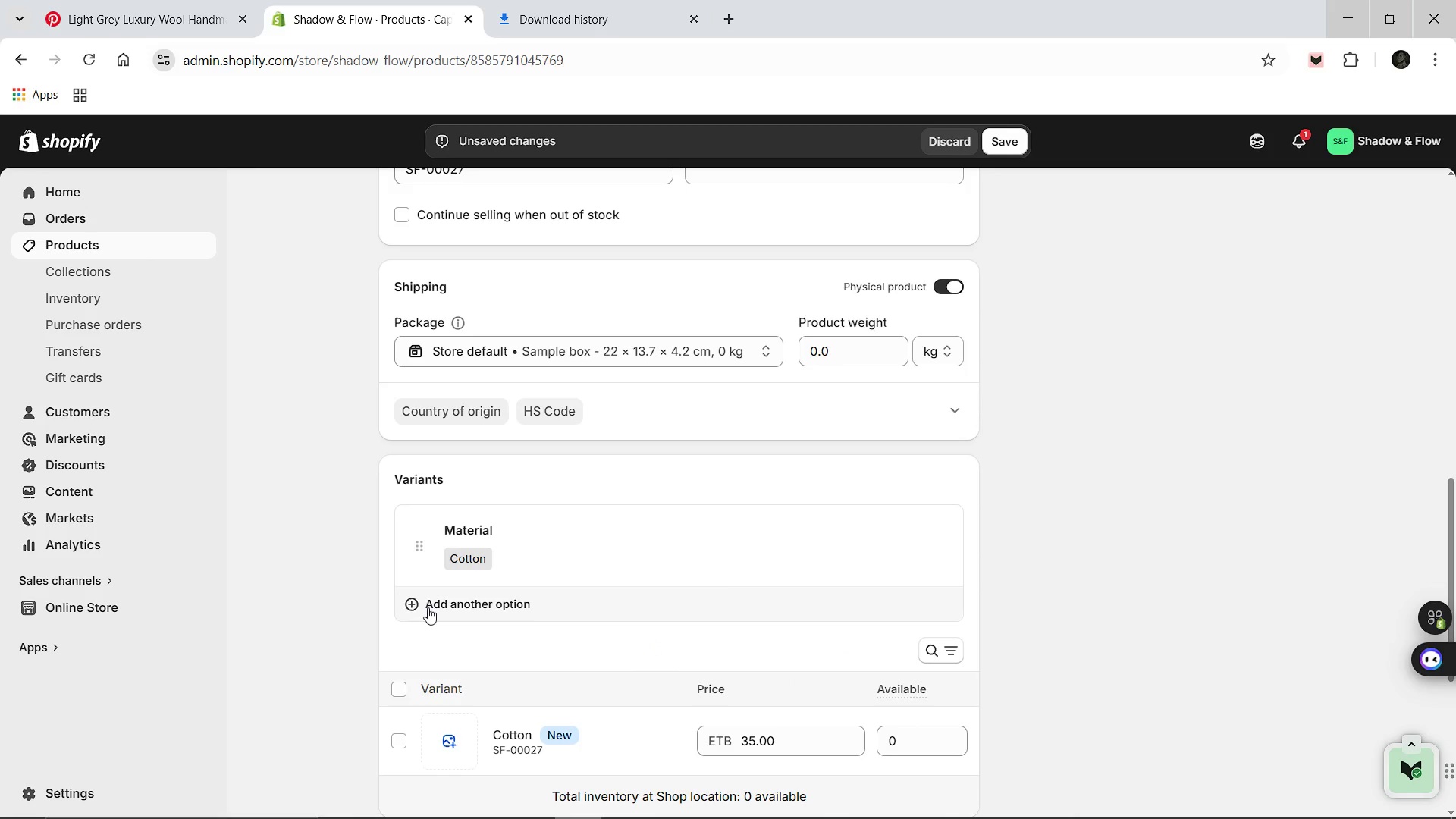 
left_click([428, 607])
 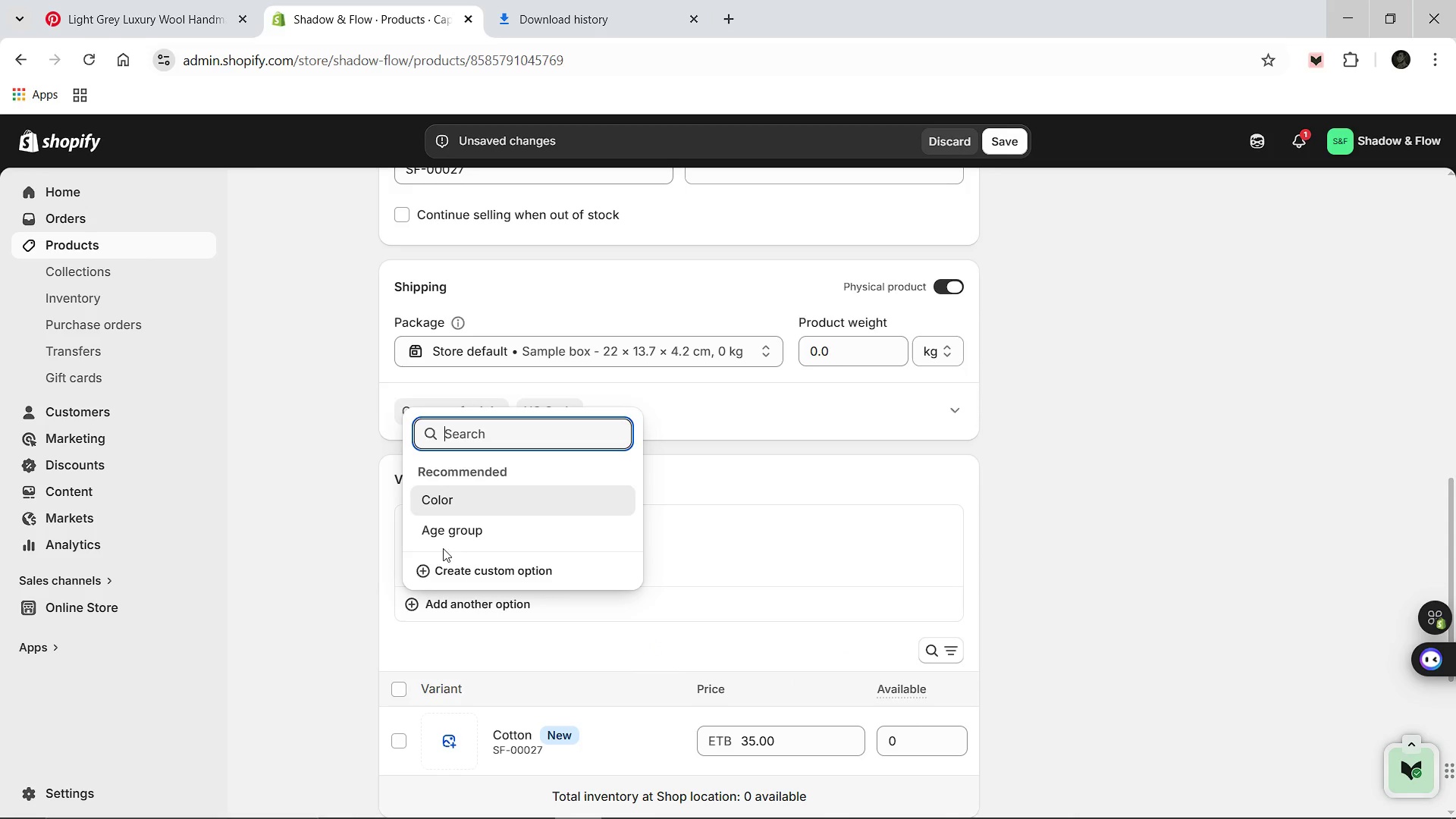 
left_click([447, 561])
 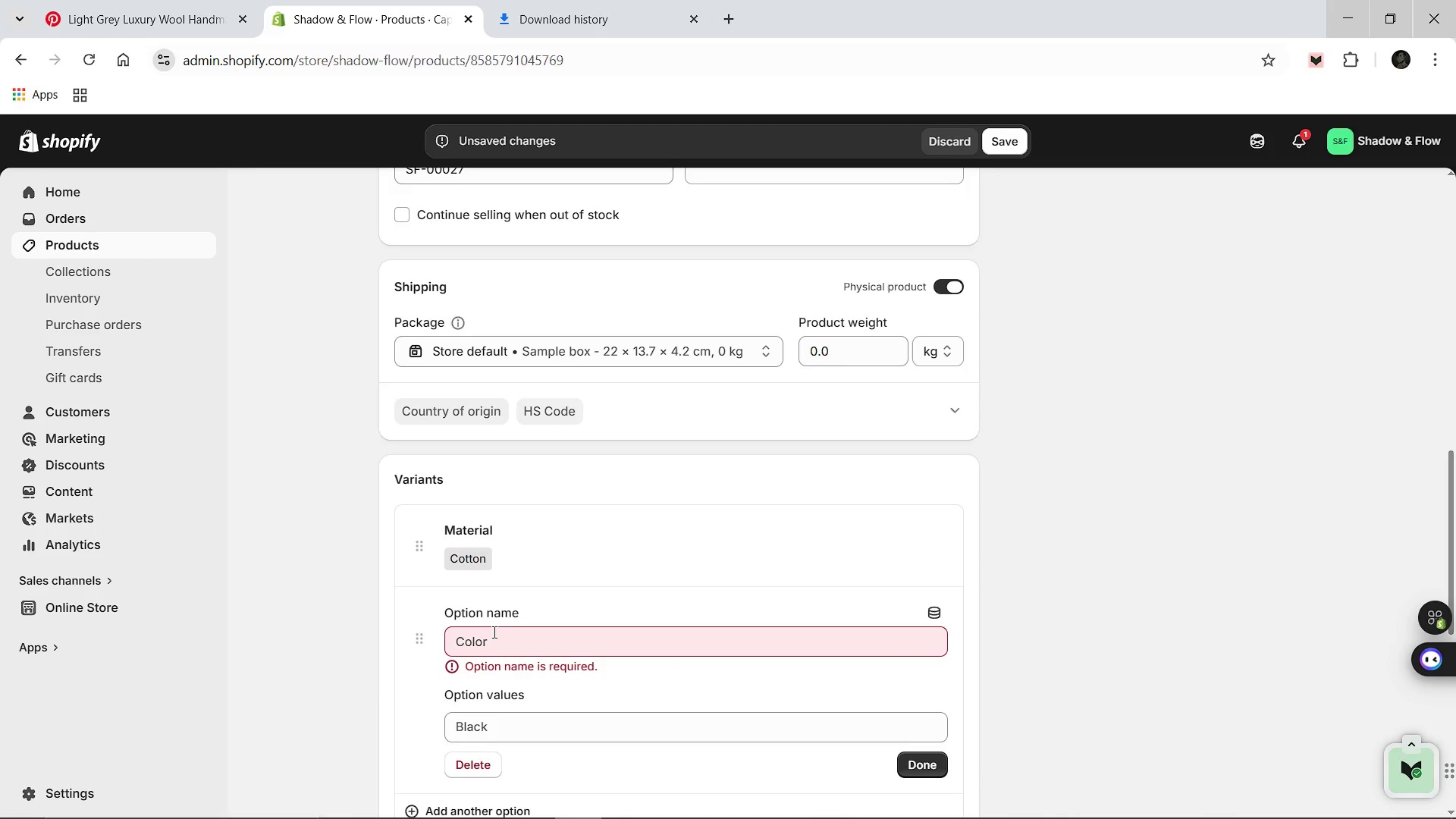 
left_click([491, 636])
 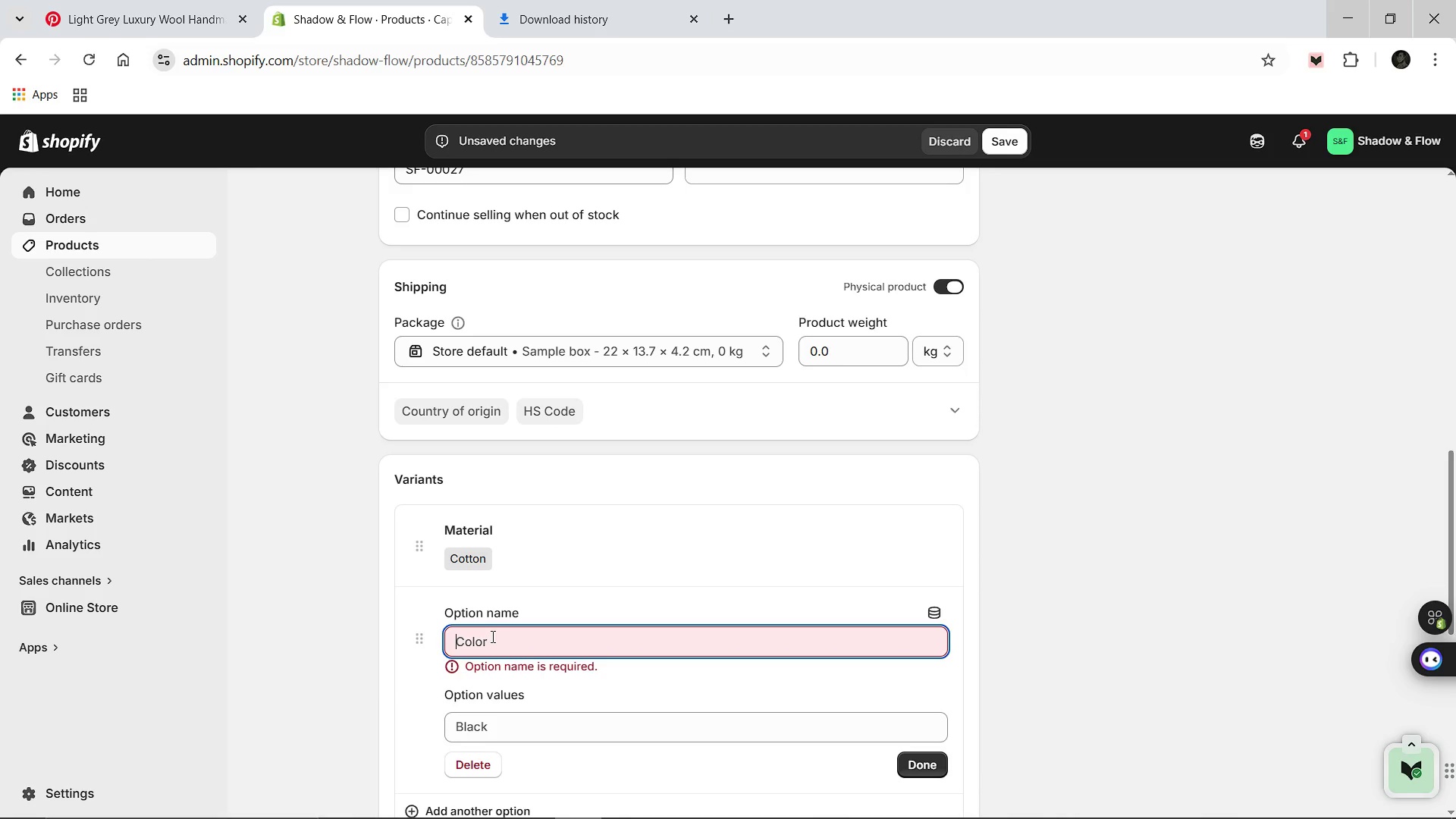 
type(Color)
 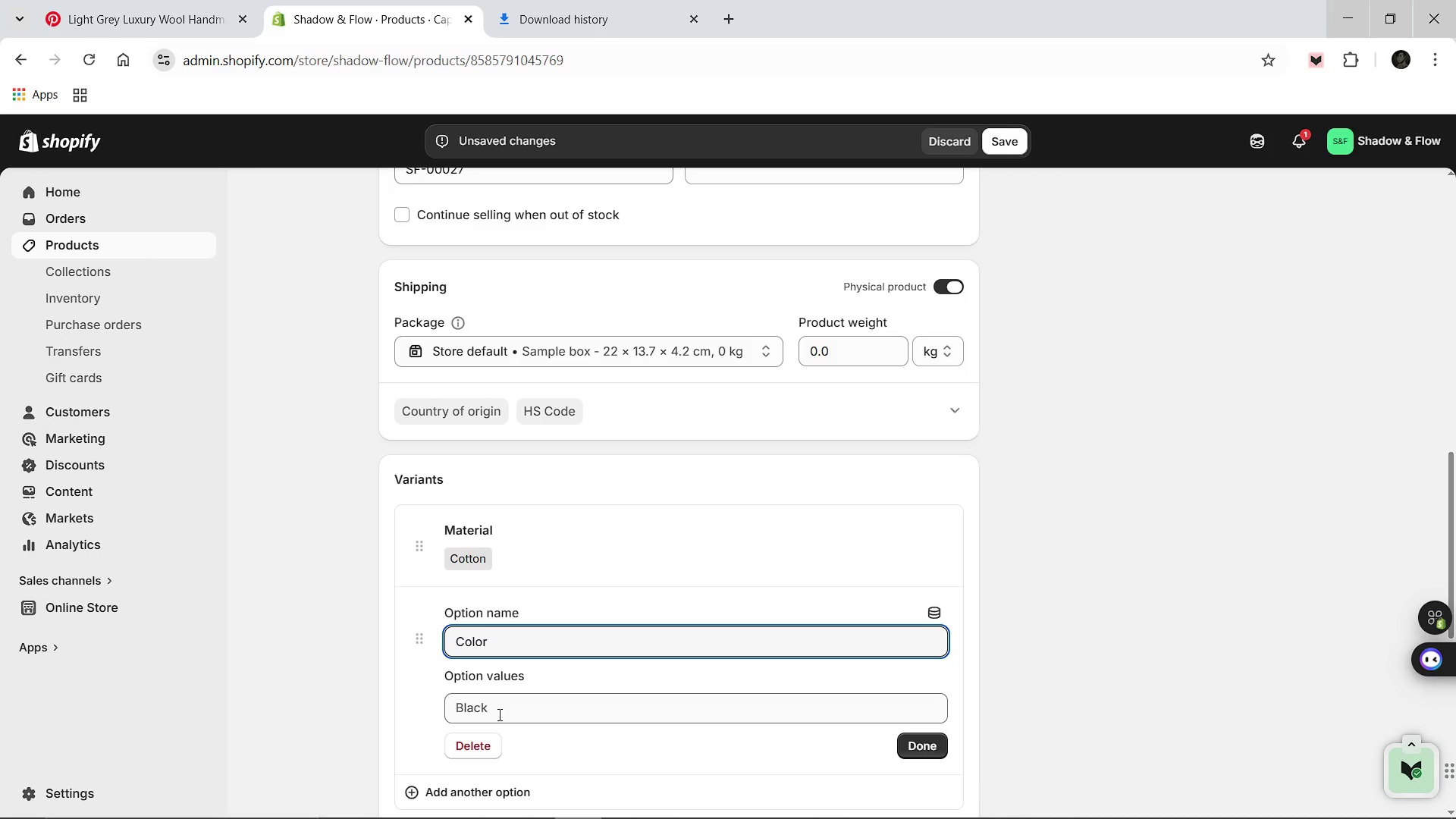 
left_click([498, 714])
 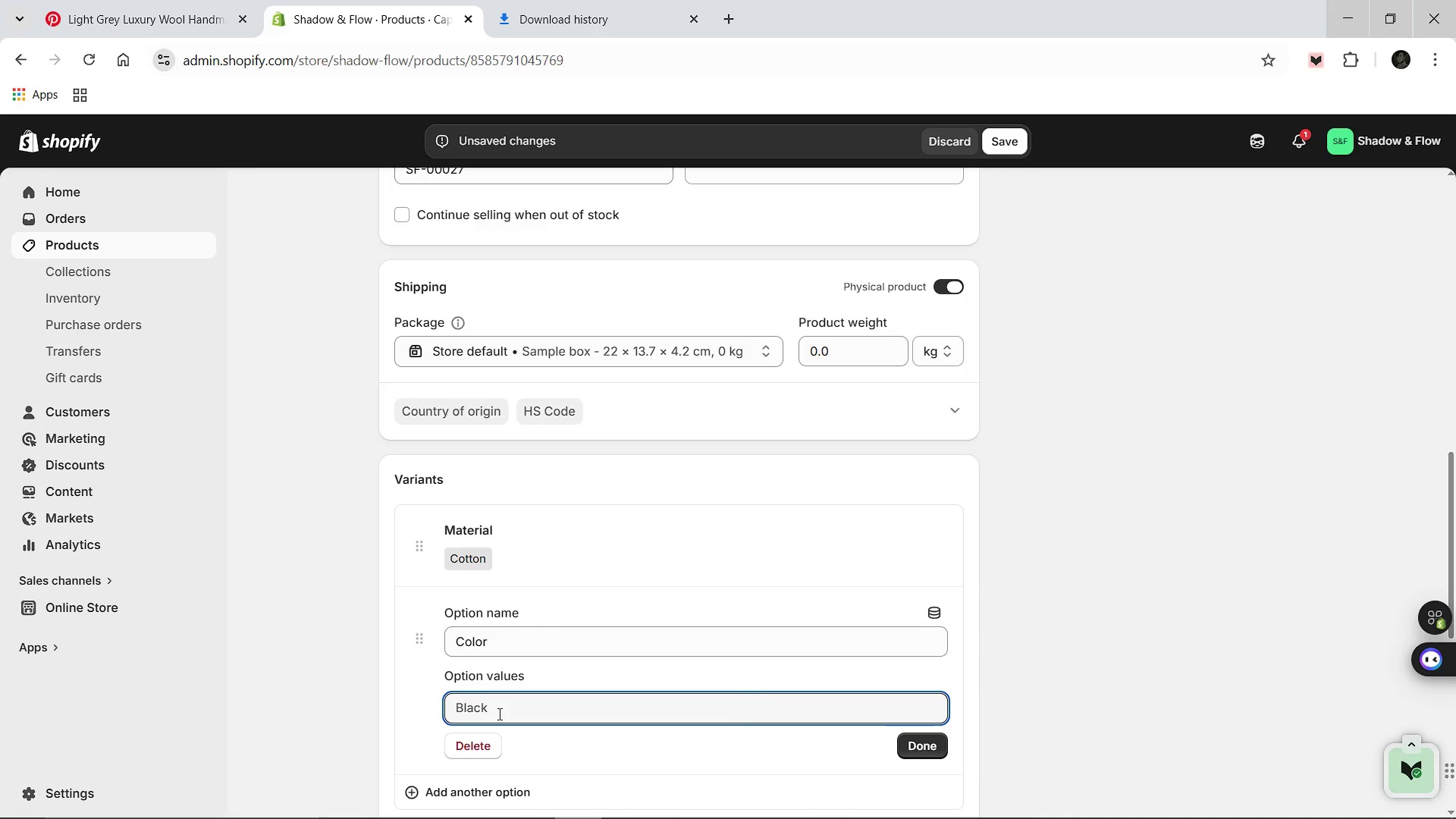 
type(Earth Red)
 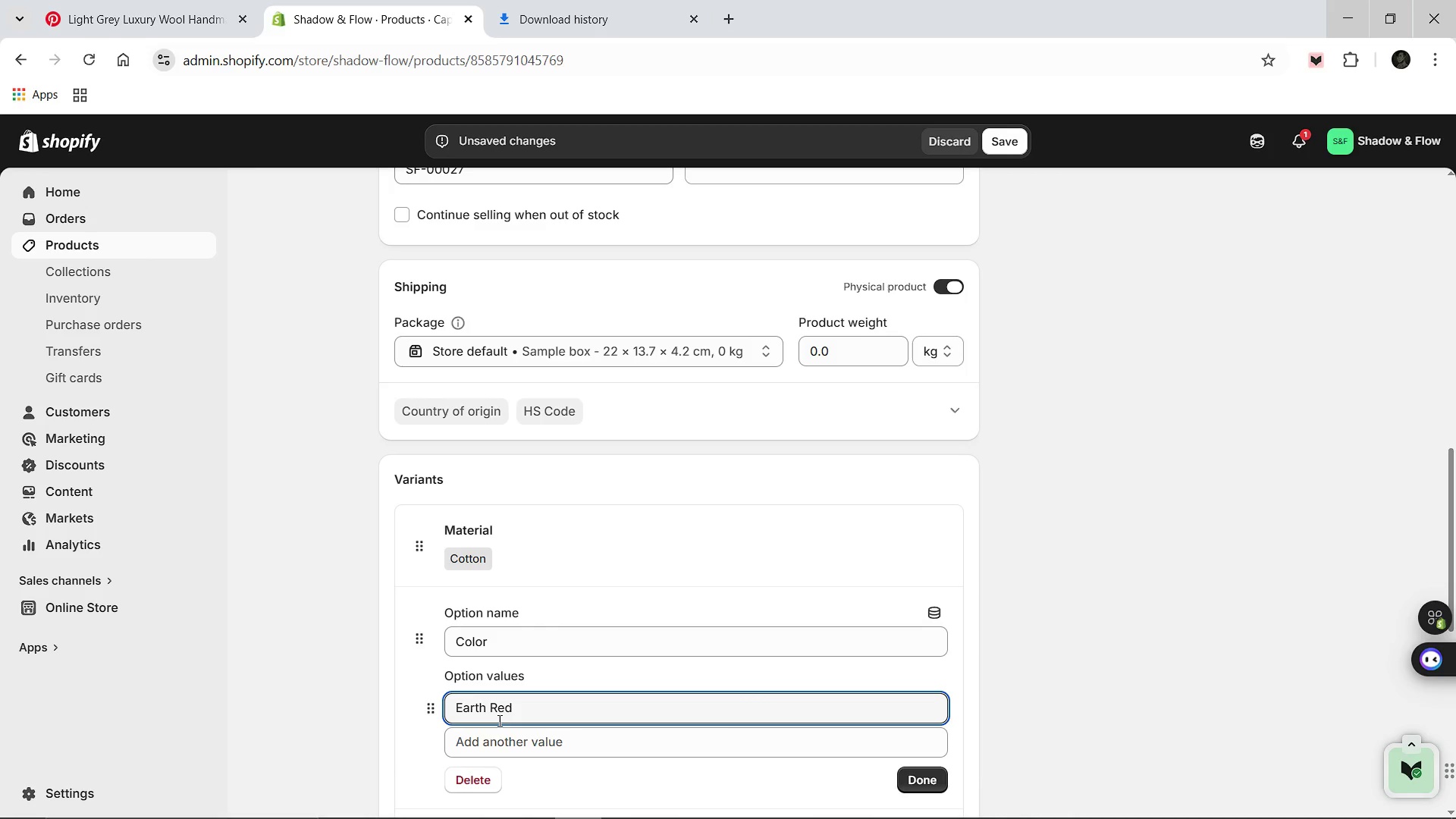 
left_click([498, 730])
 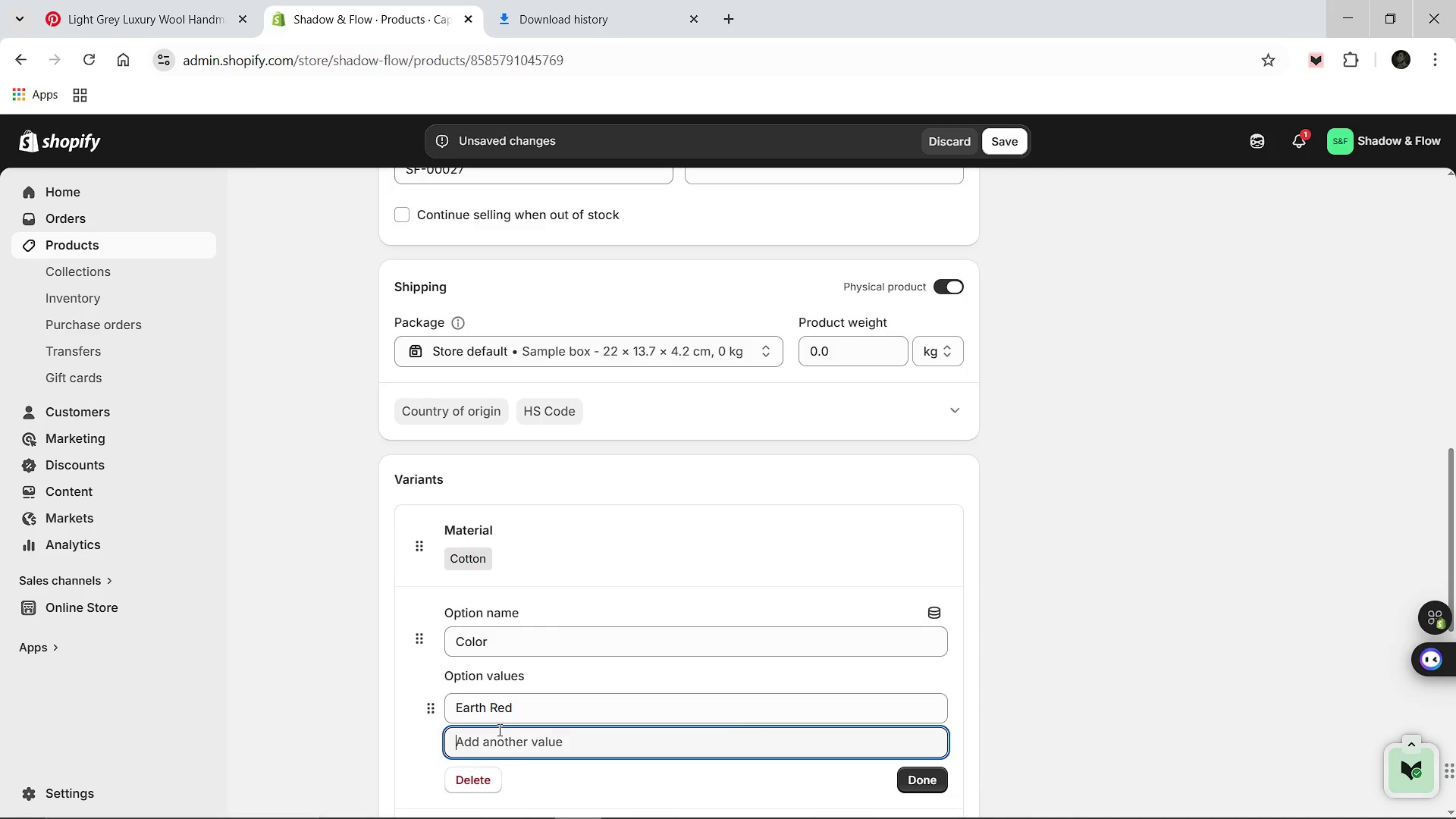 
type(FOREST Green)
 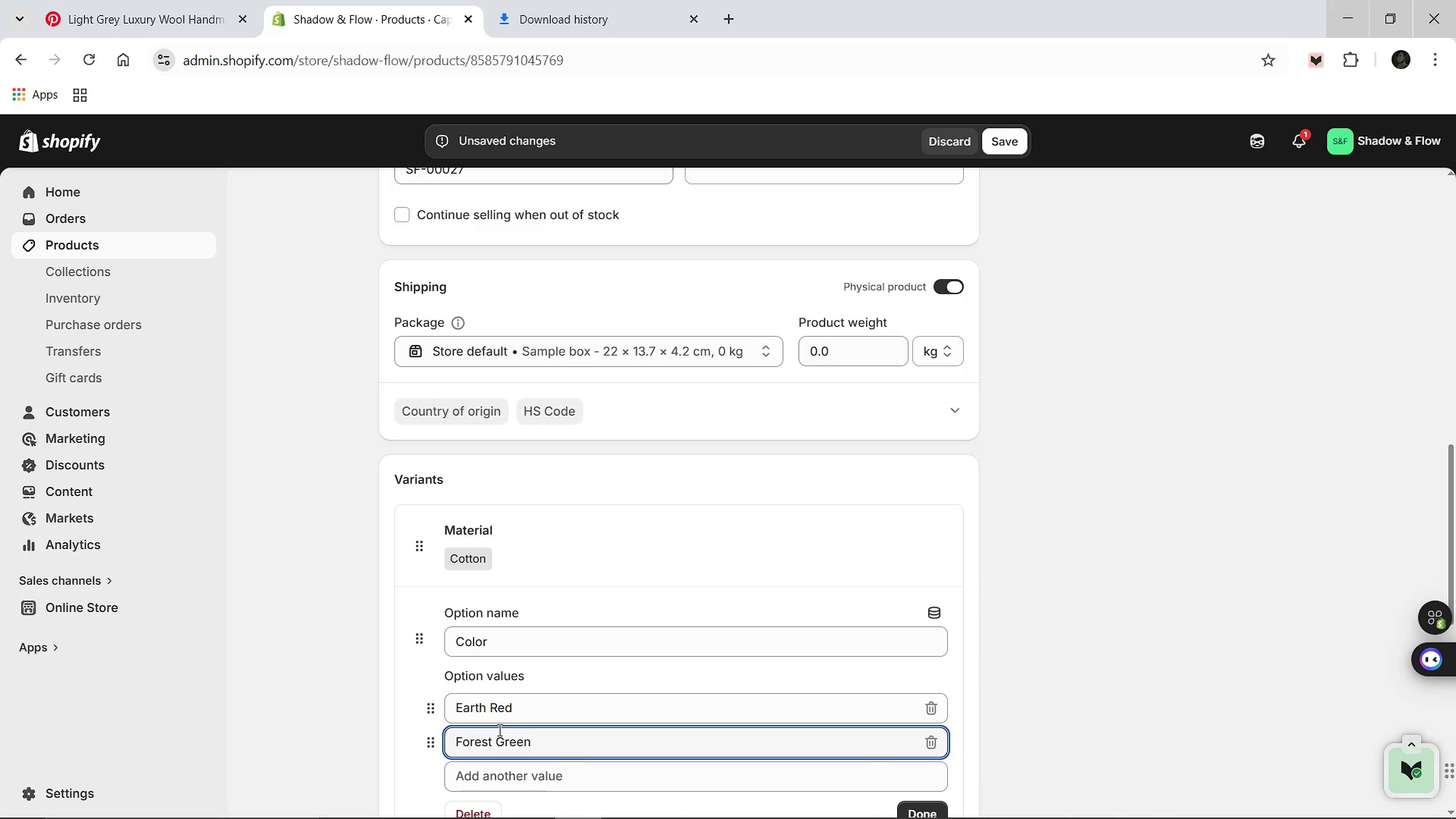 
left_click([504, 769])
 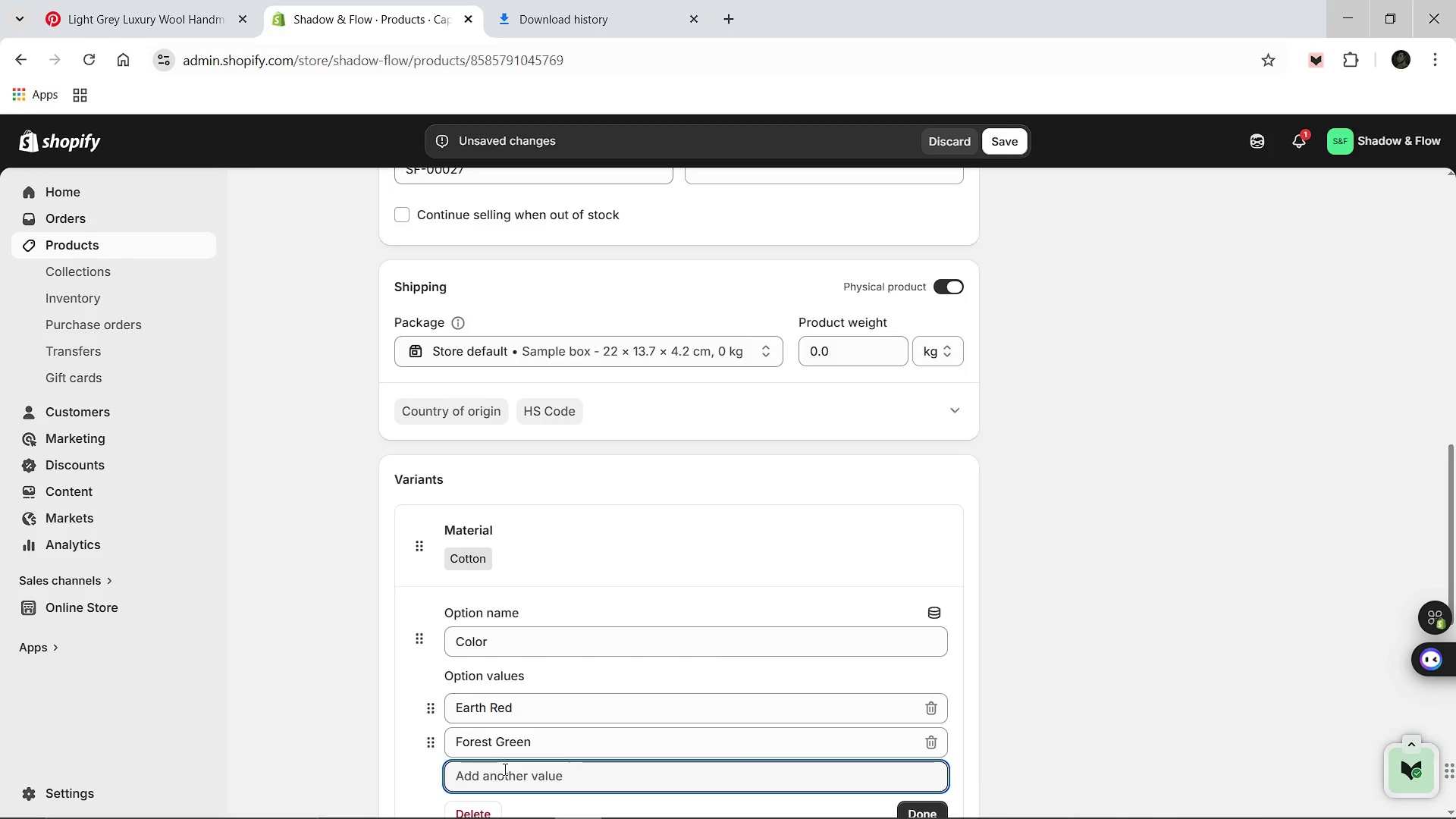 
type(Deep Yellow)
 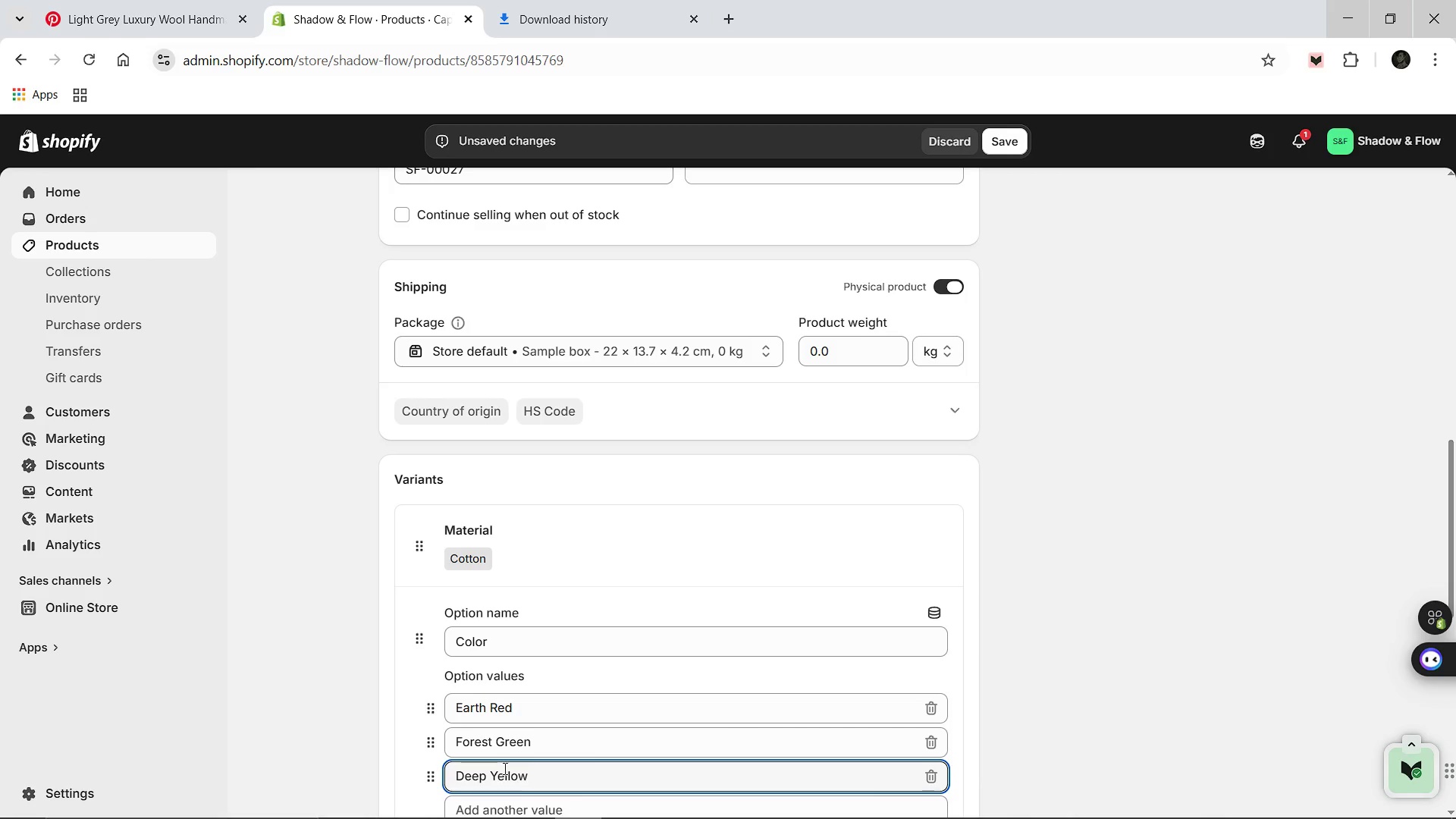 
left_click([903, 695])
 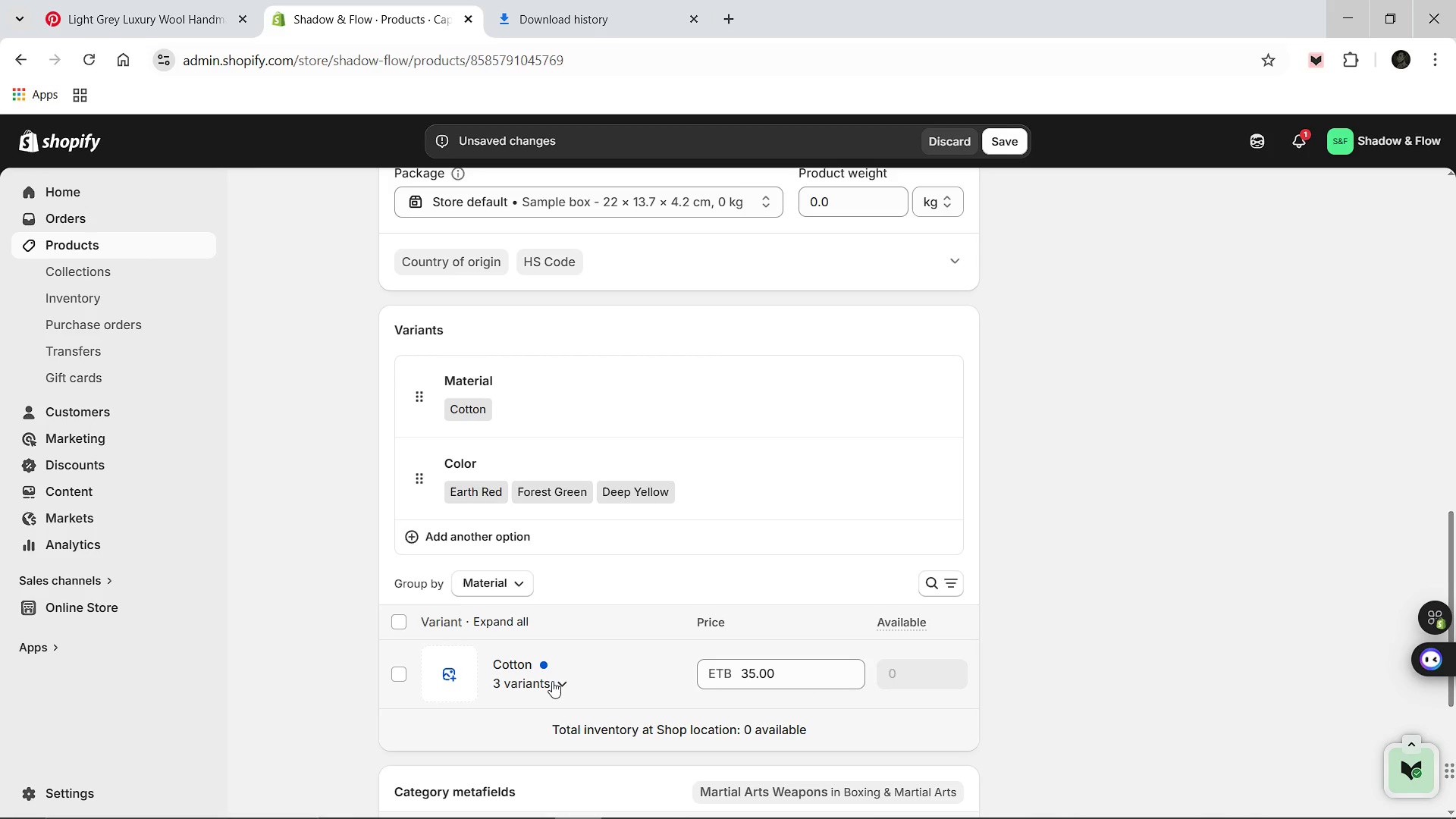 
left_click([552, 681])
 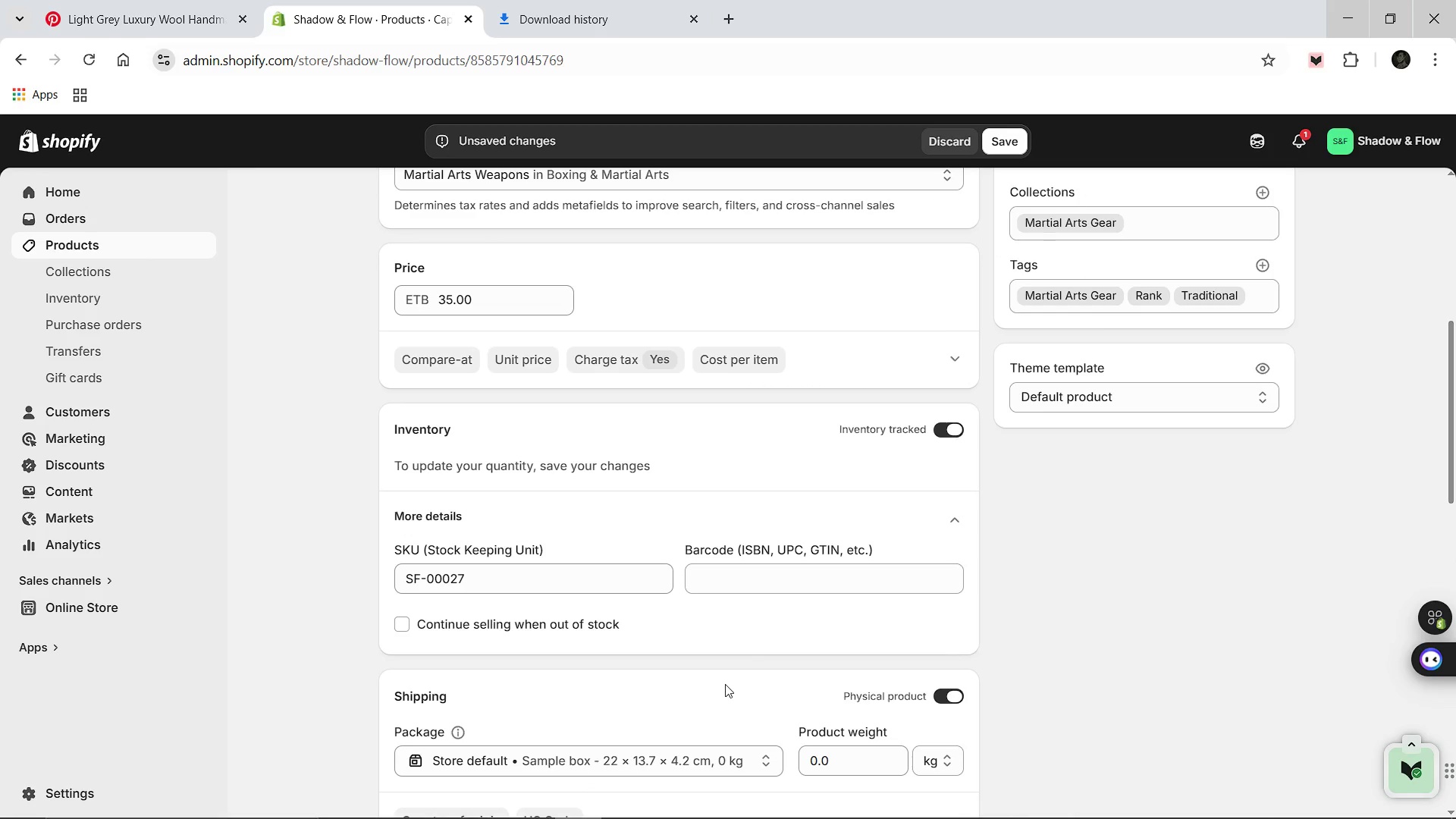 
wait(10.44)
 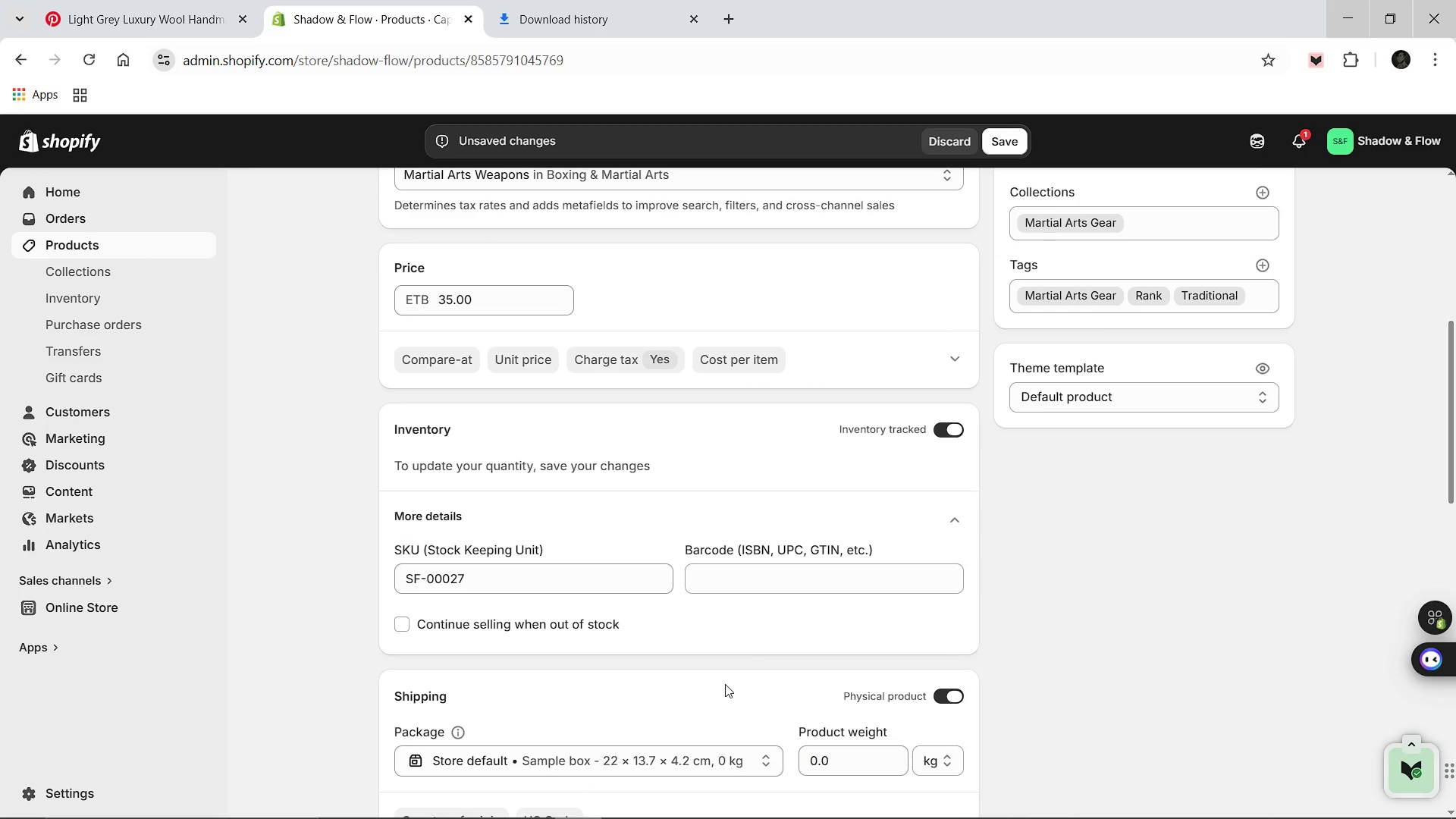 
left_click([957, 578])
 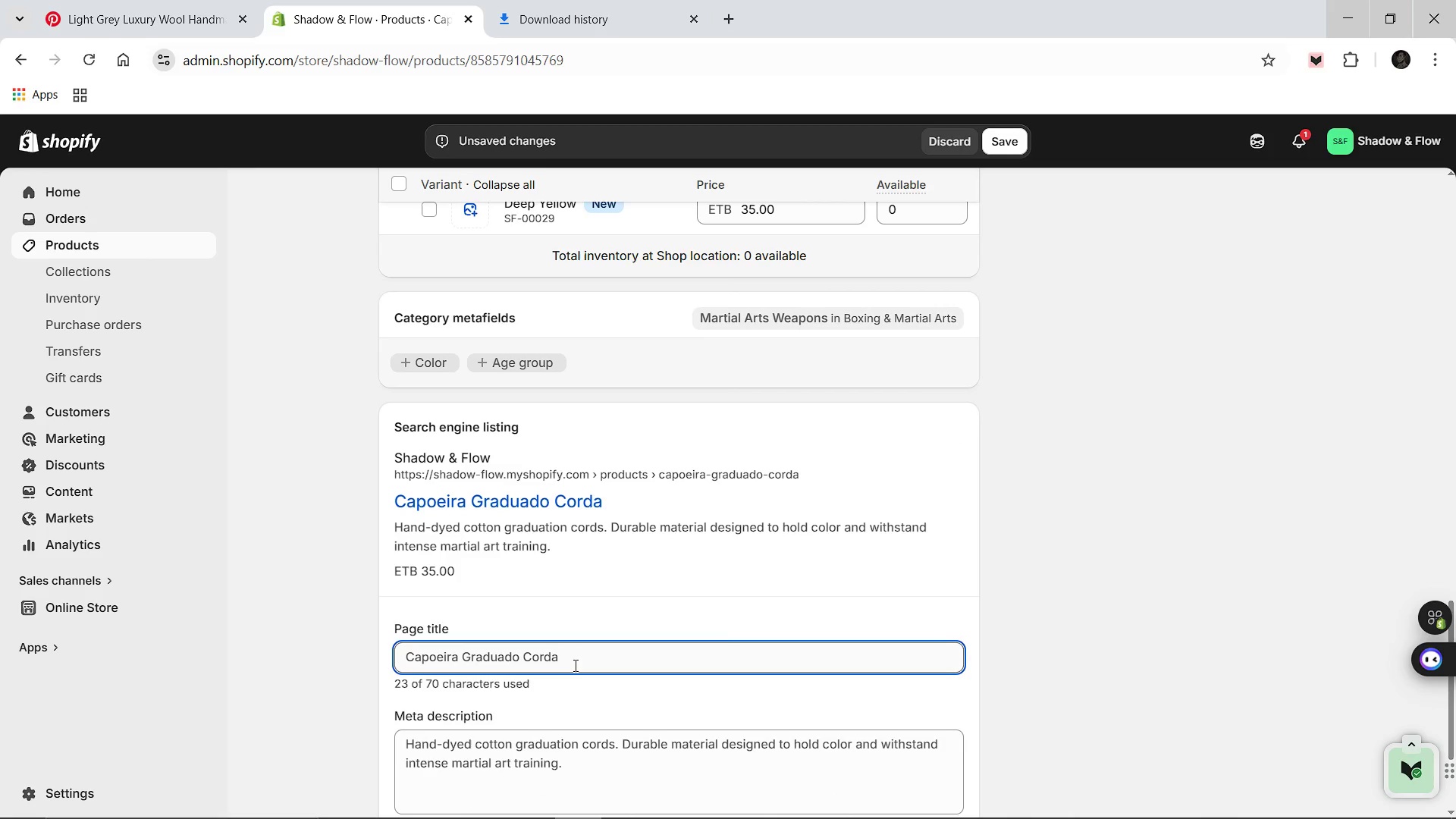 
left_click([572, 660])
 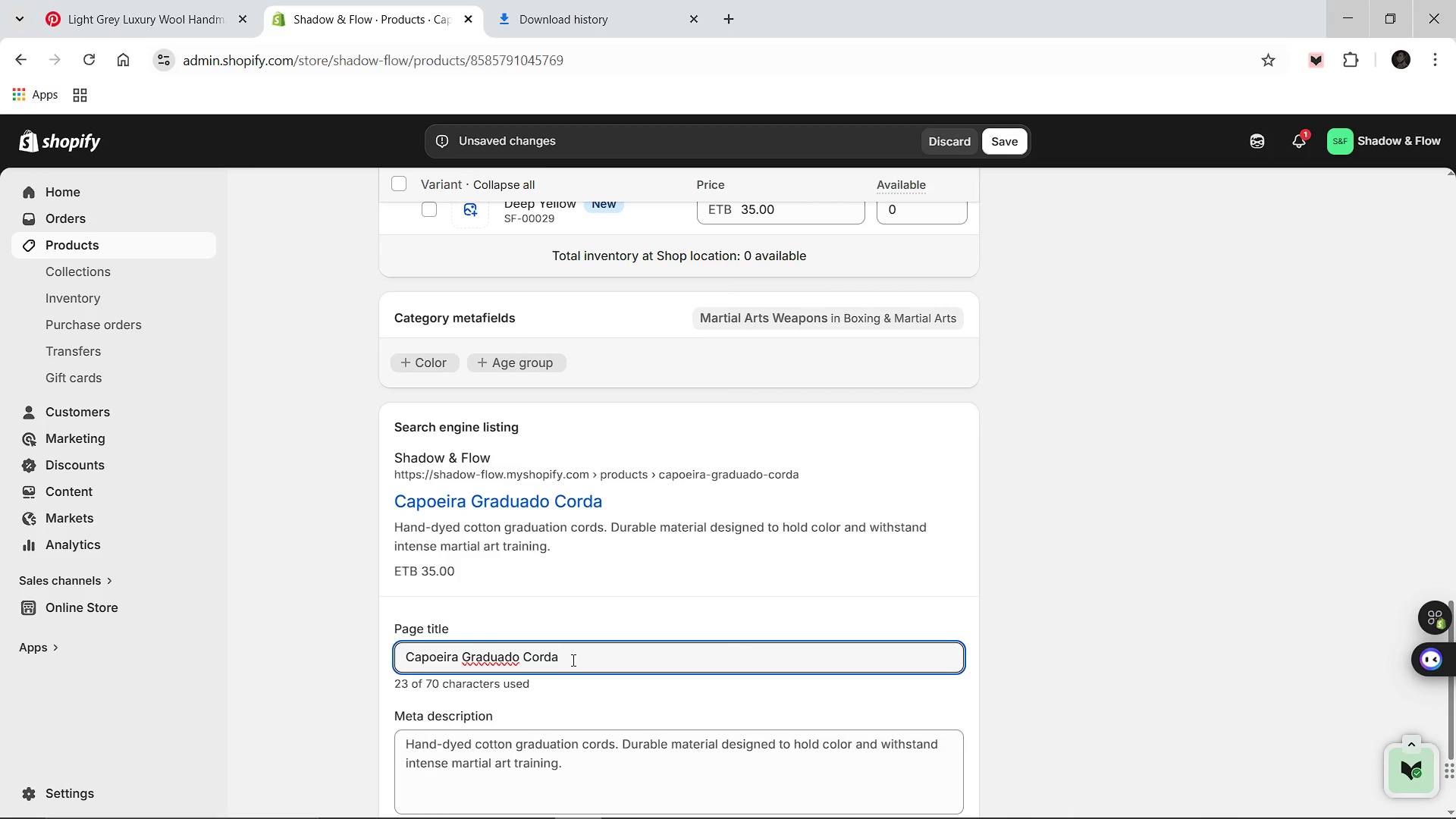 
type(: Hand-)
 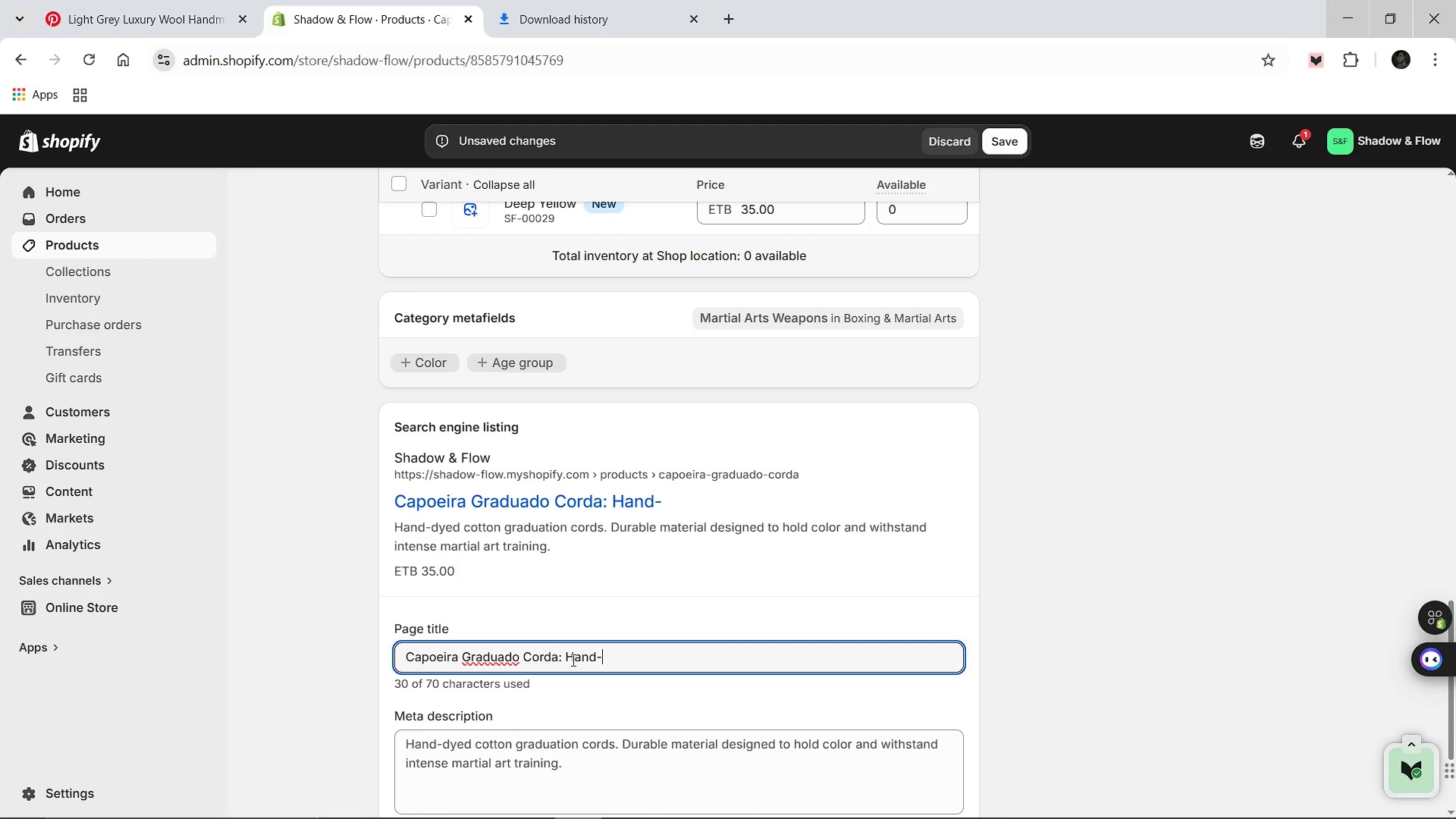 
type(Dyed Ma)
 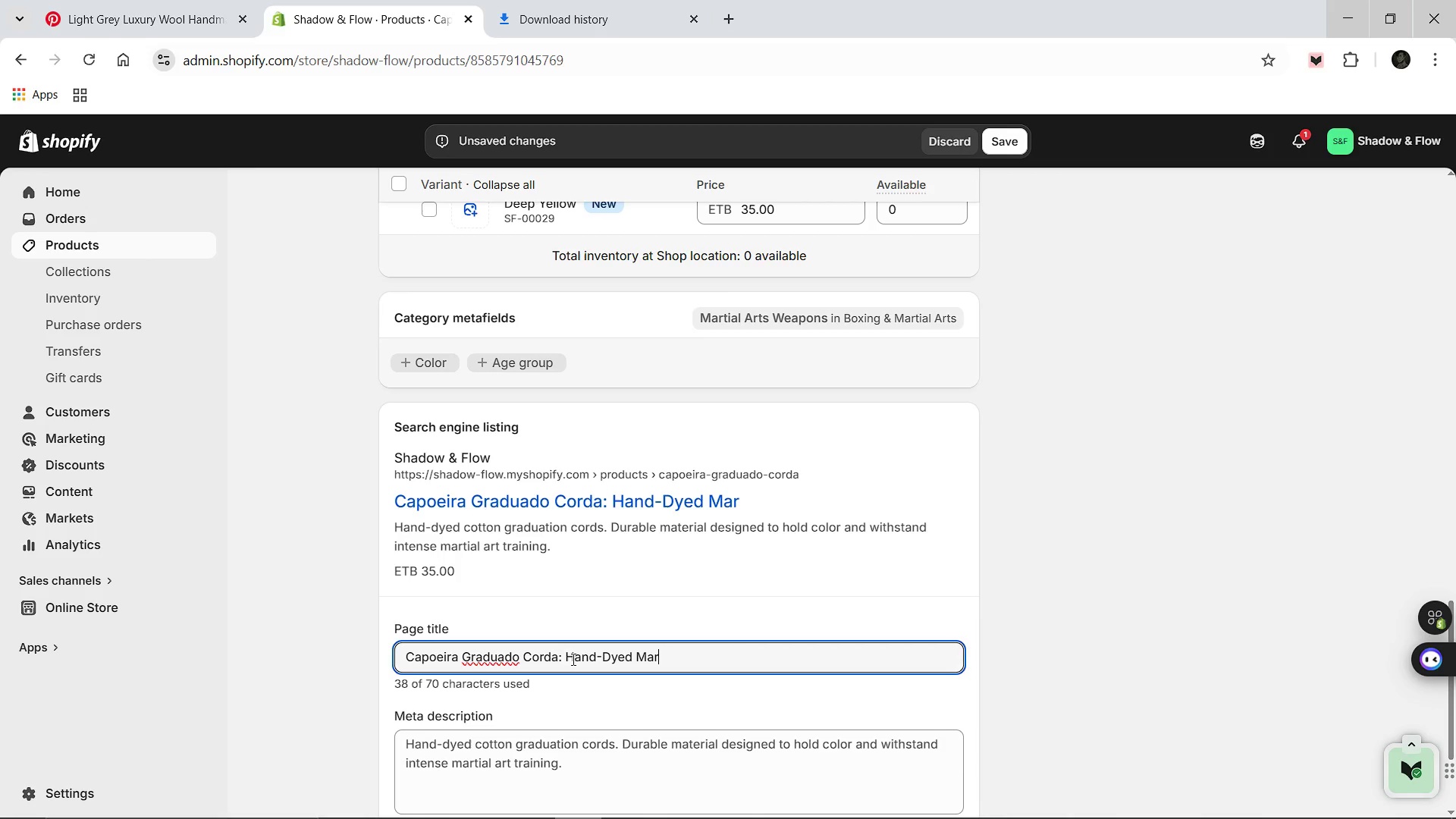 
 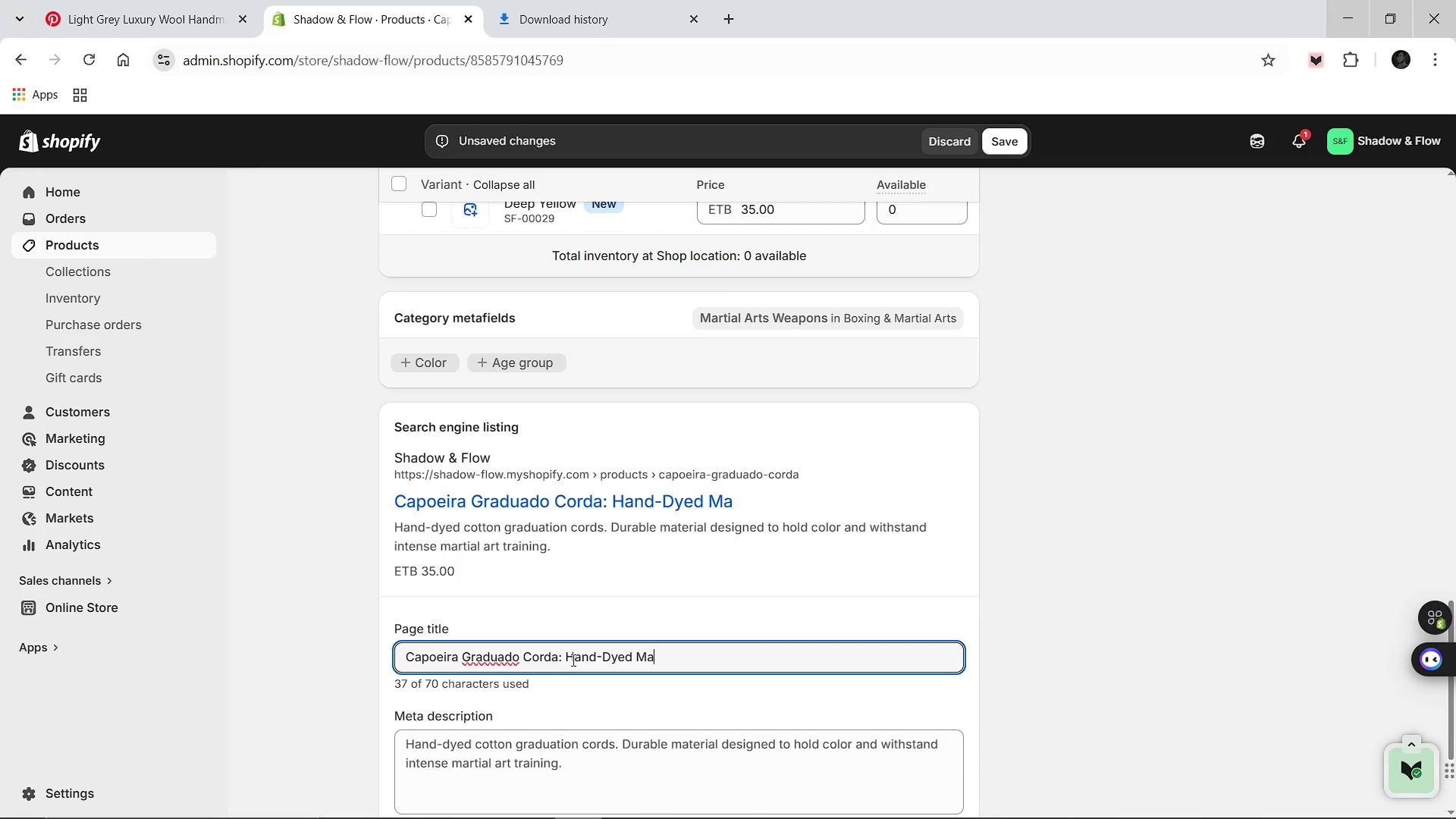 
type(rtial Arts Rank [Break] Shadow & Flow)
 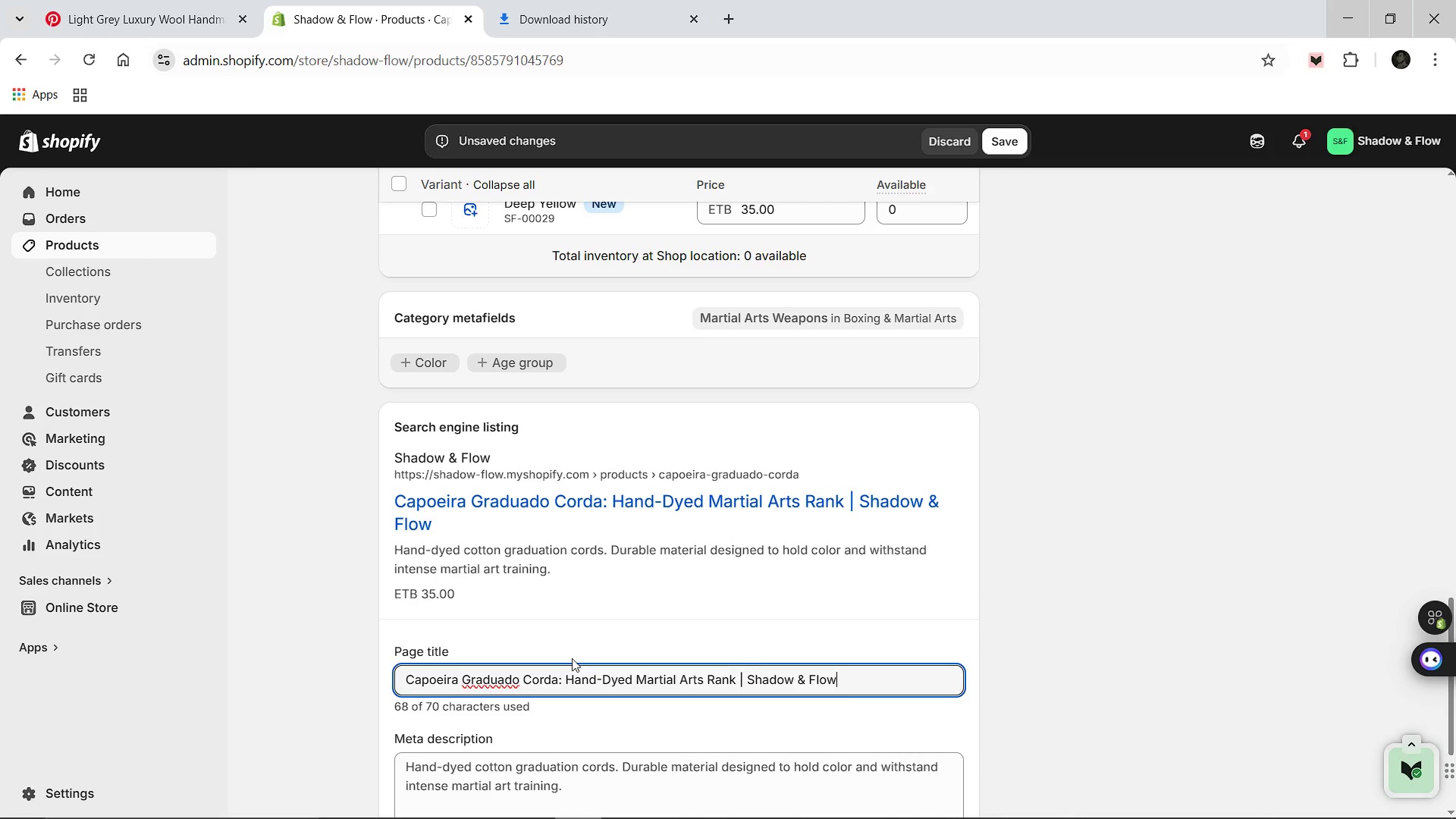 
wait(6.19)
 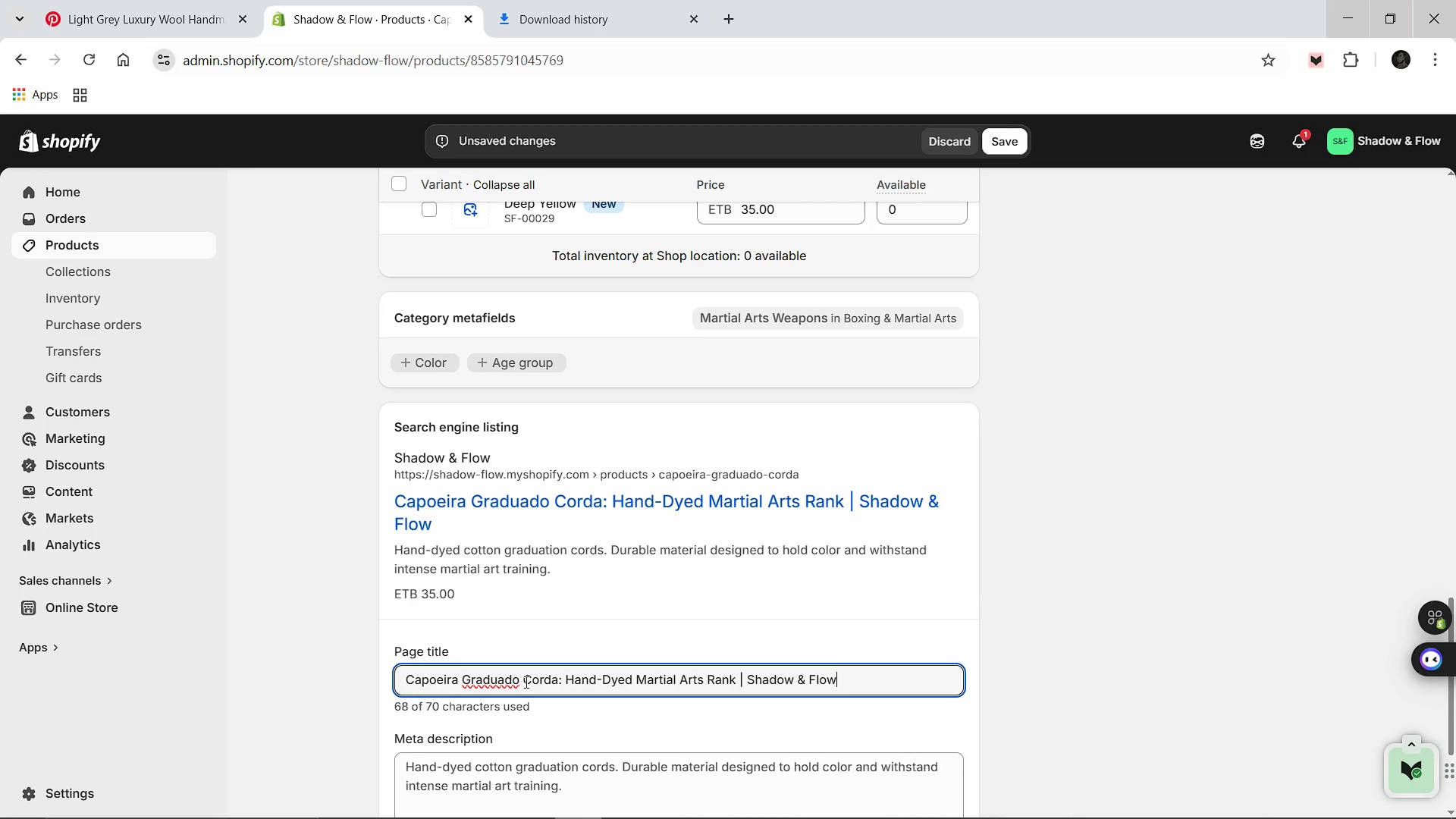 
left_click([523, 751])
 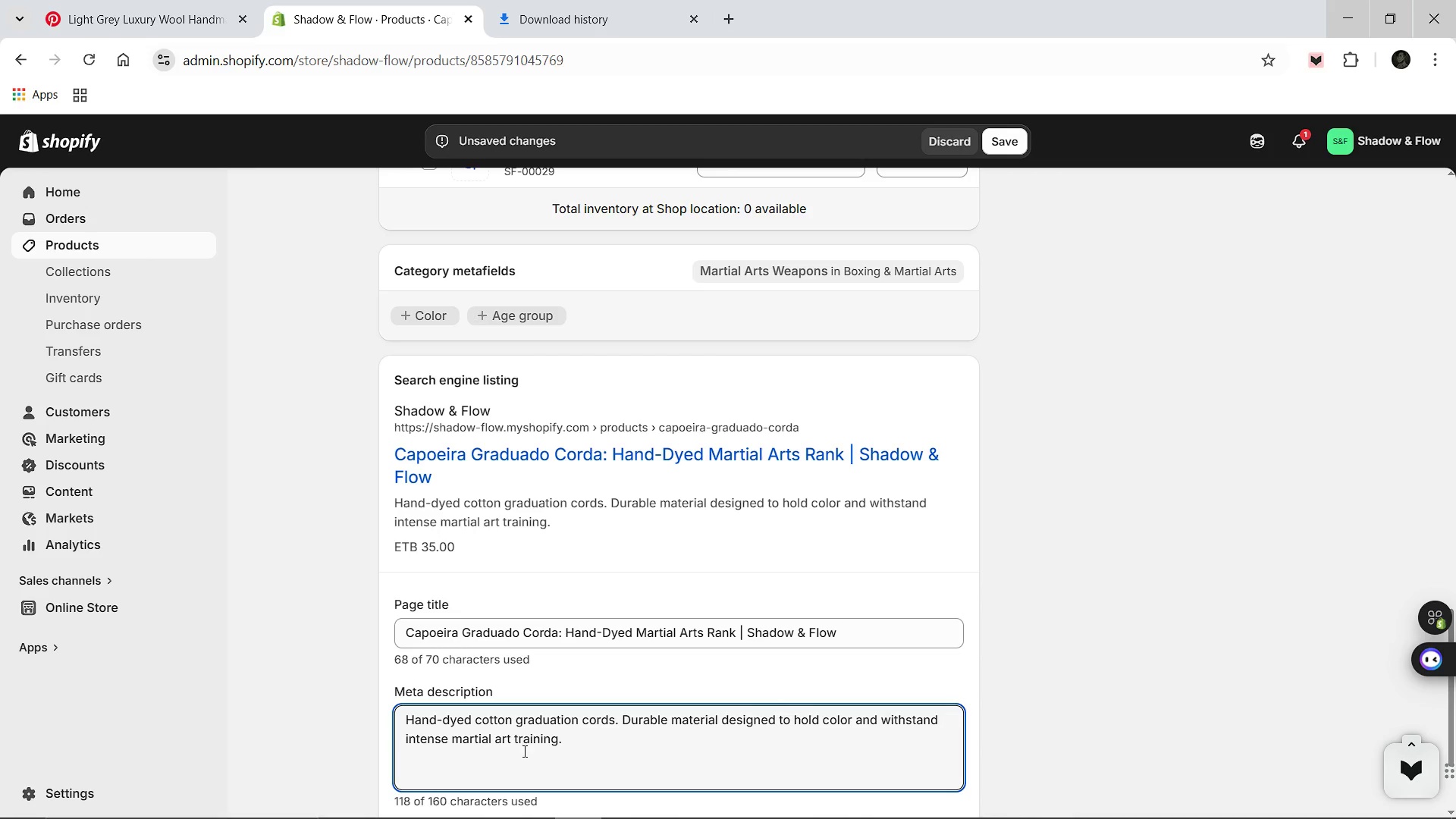 
key(Control+A)
 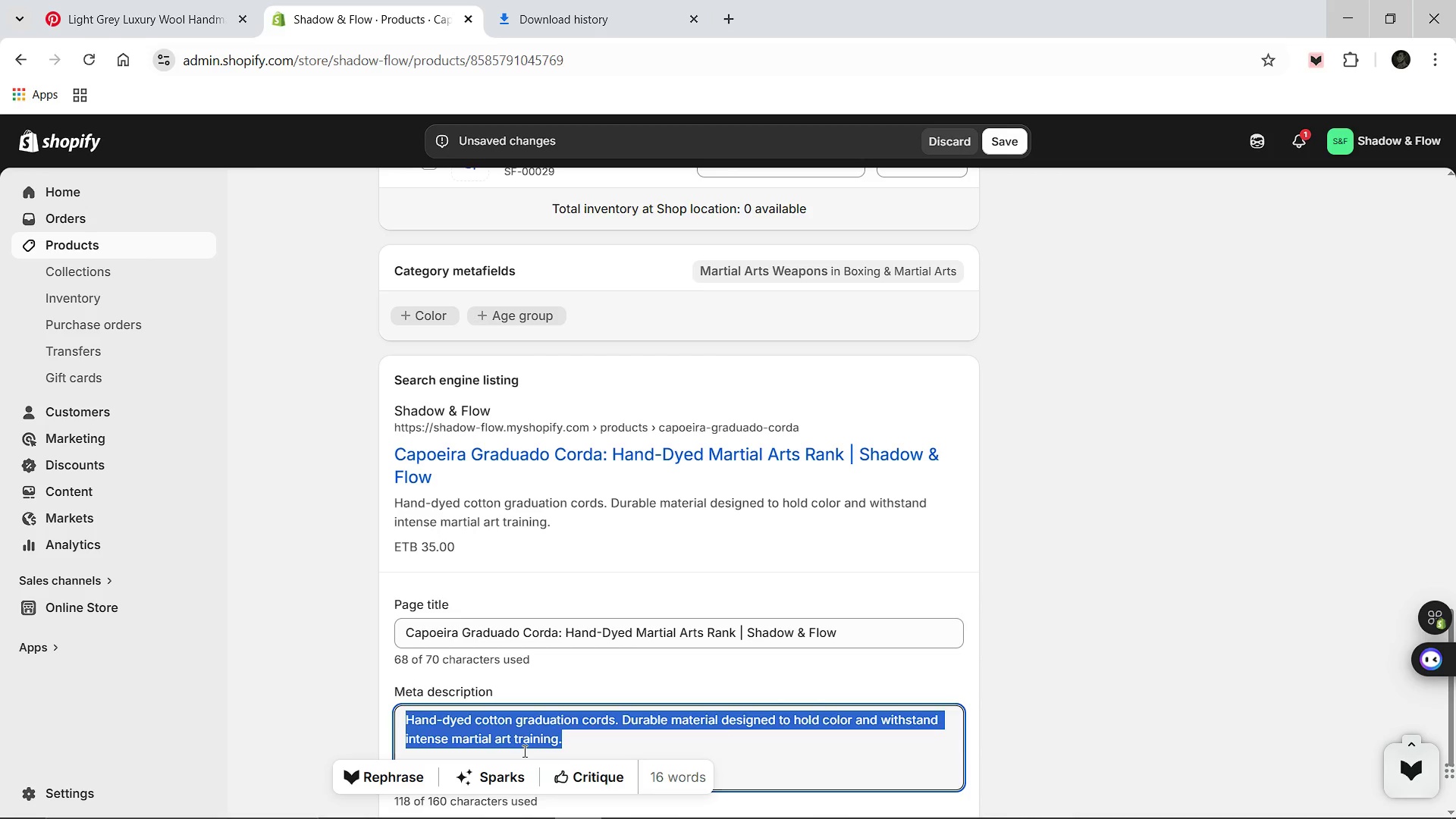 
type(Ay)
key(Backspace)
type(uthentic hand-dyed Capoeira grad)
 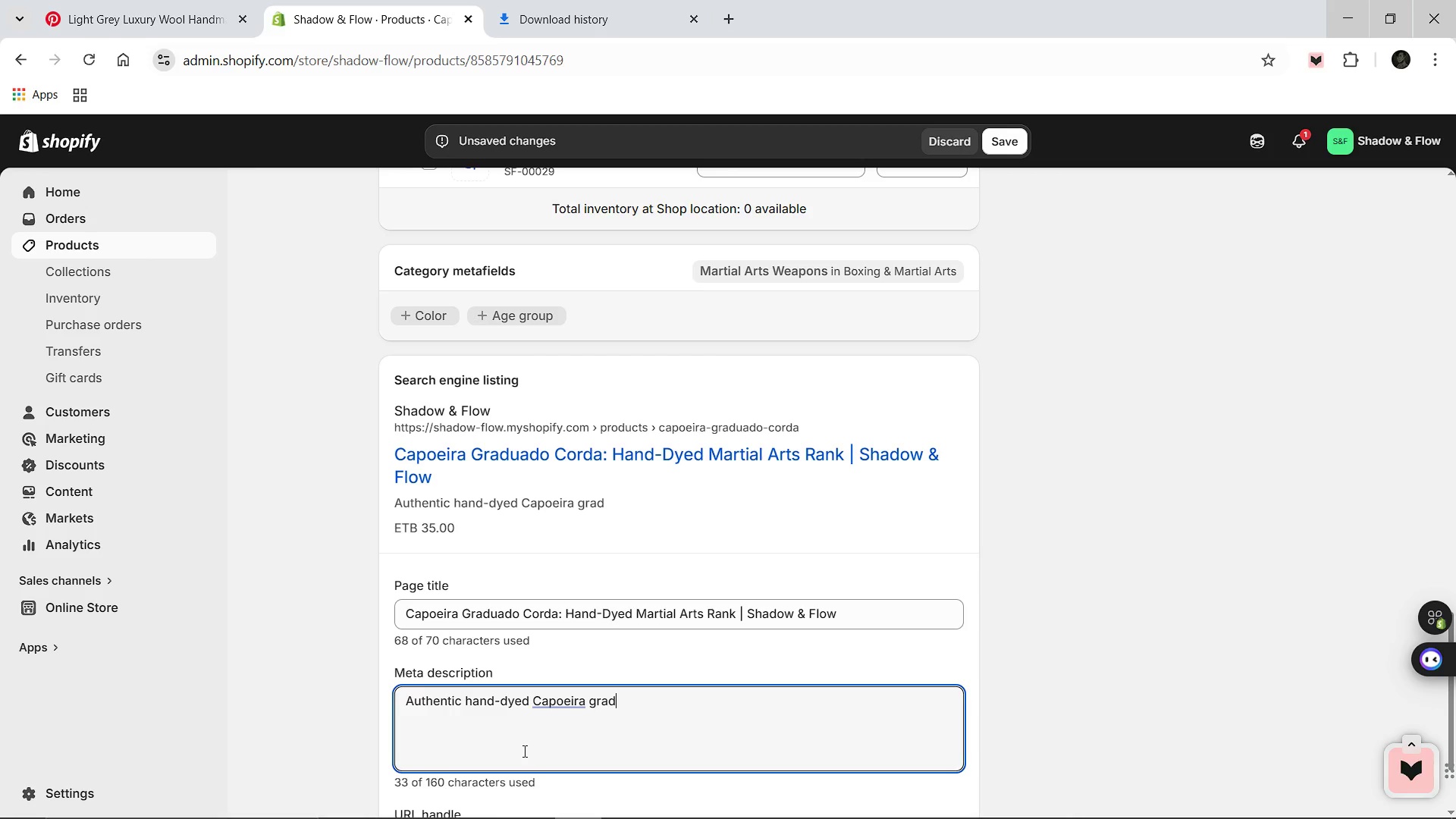 
type(uation cords. High-durability cotton ranks )
key(Backspace)
key(Backspace)
type( belts)
 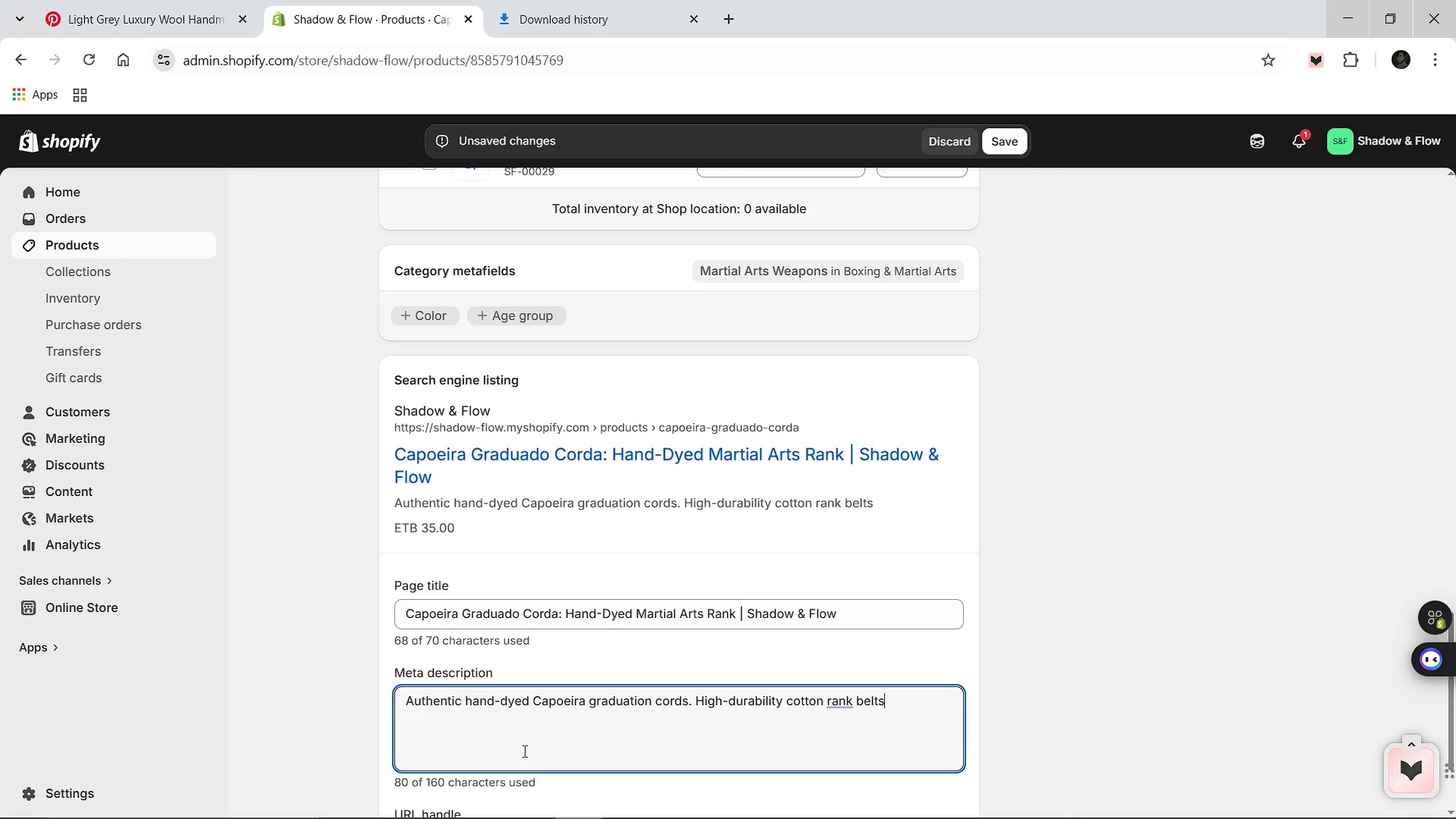 
wait(6.03)
 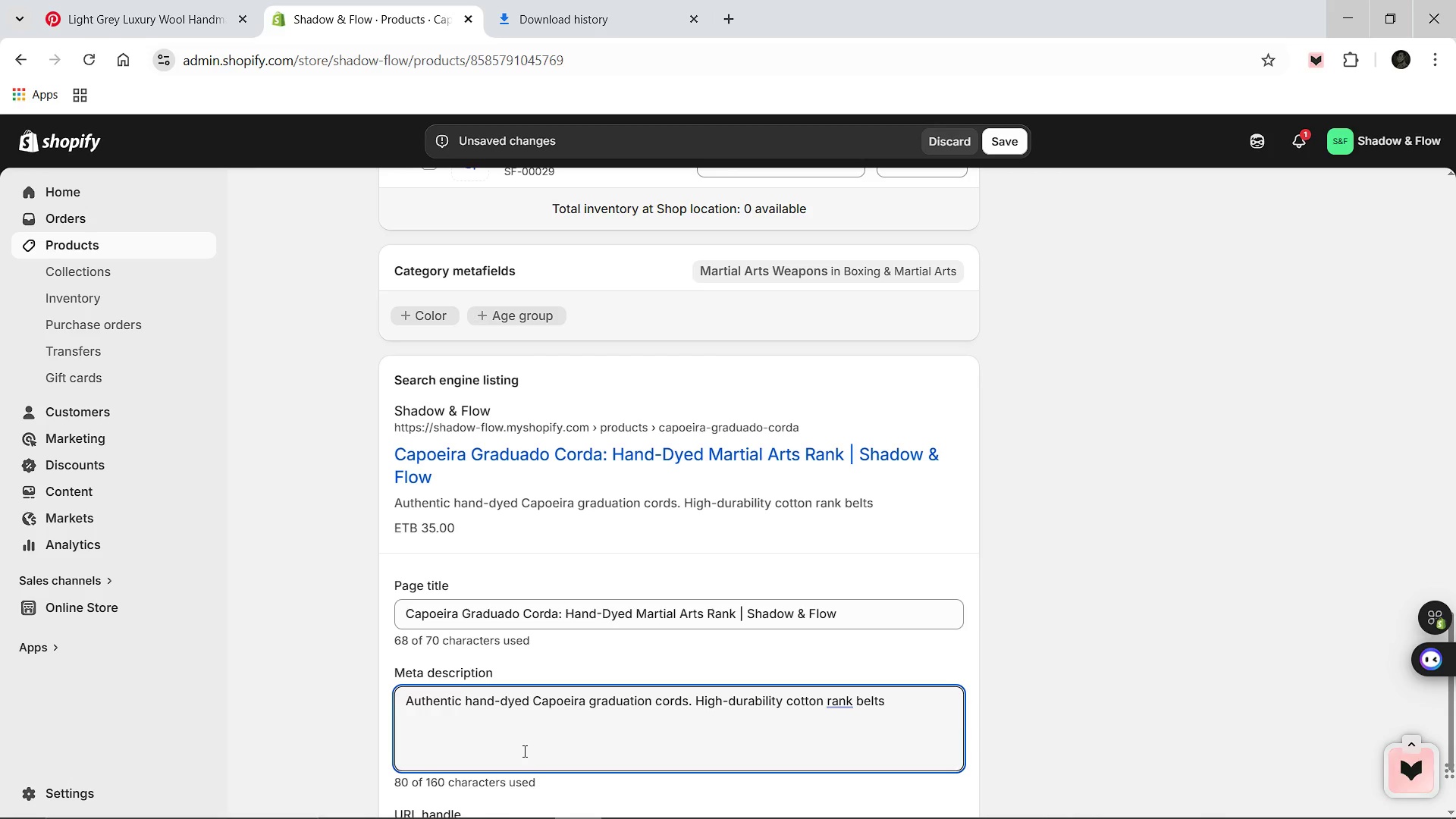 
type( for martial arts taii)
key(Backspace)
key(Backspace)
key(Backspace)
type(raining..)
key(Backspace)
 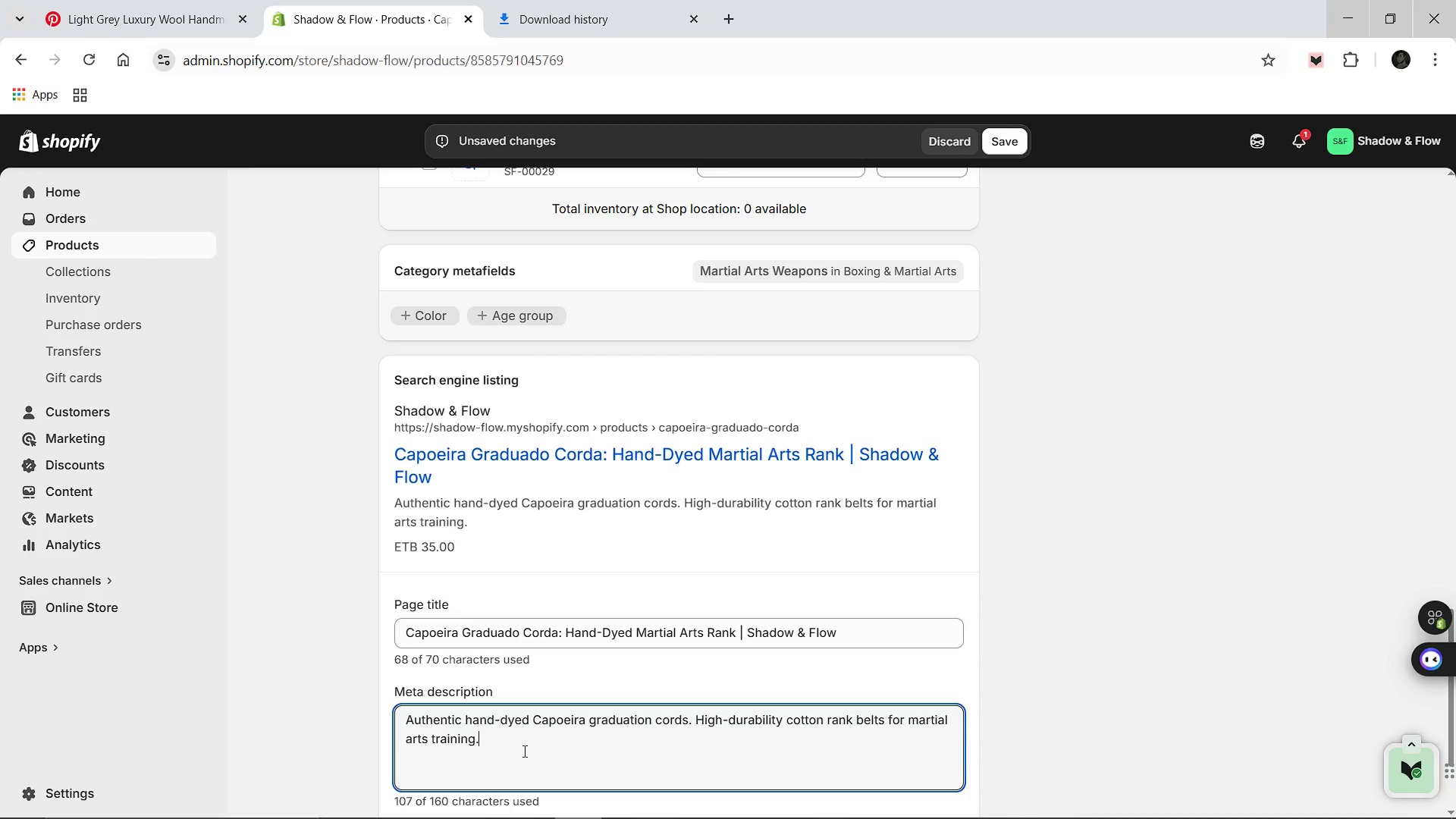 
wait(10.91)
 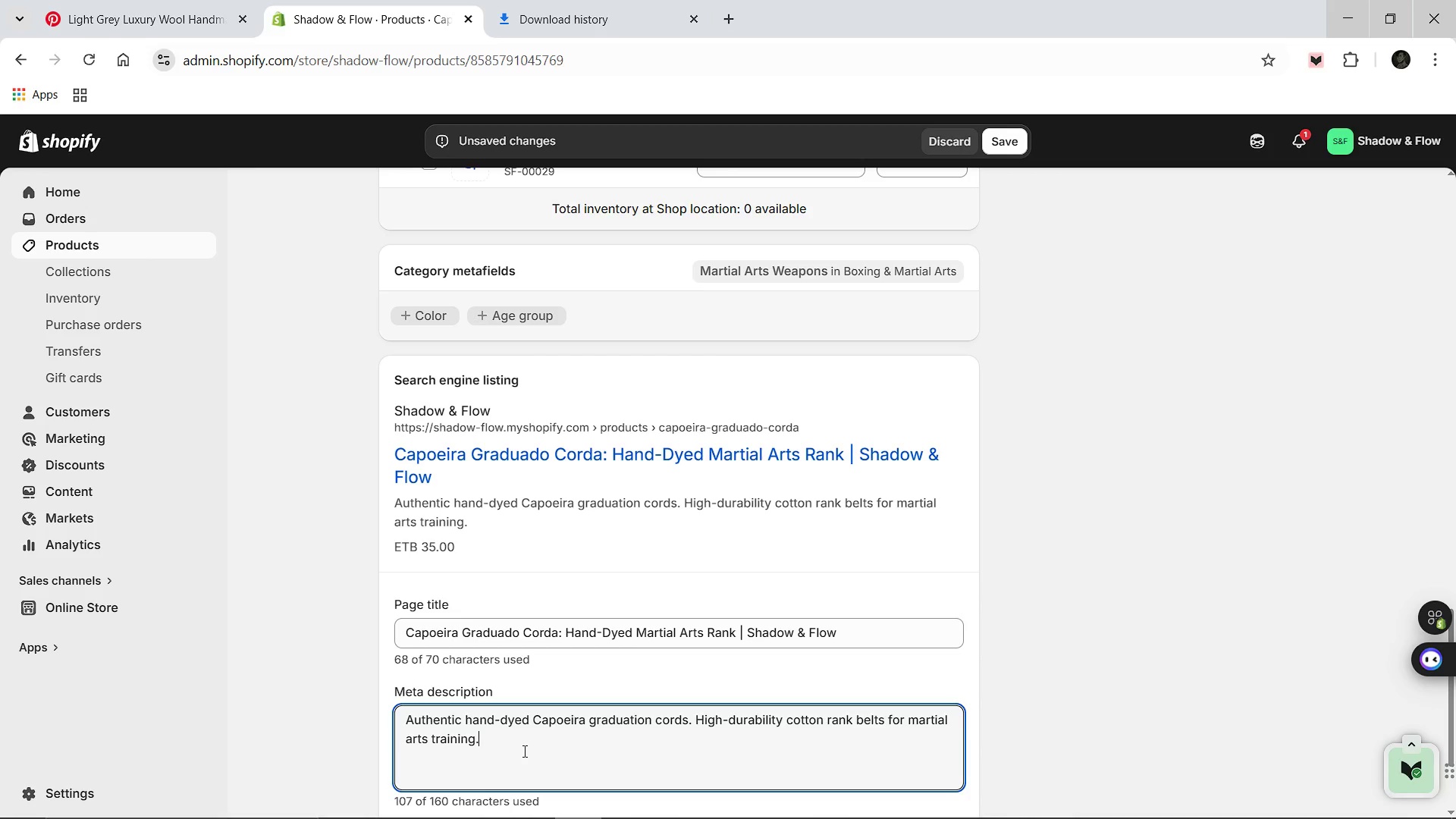 
left_click([554, 0])
 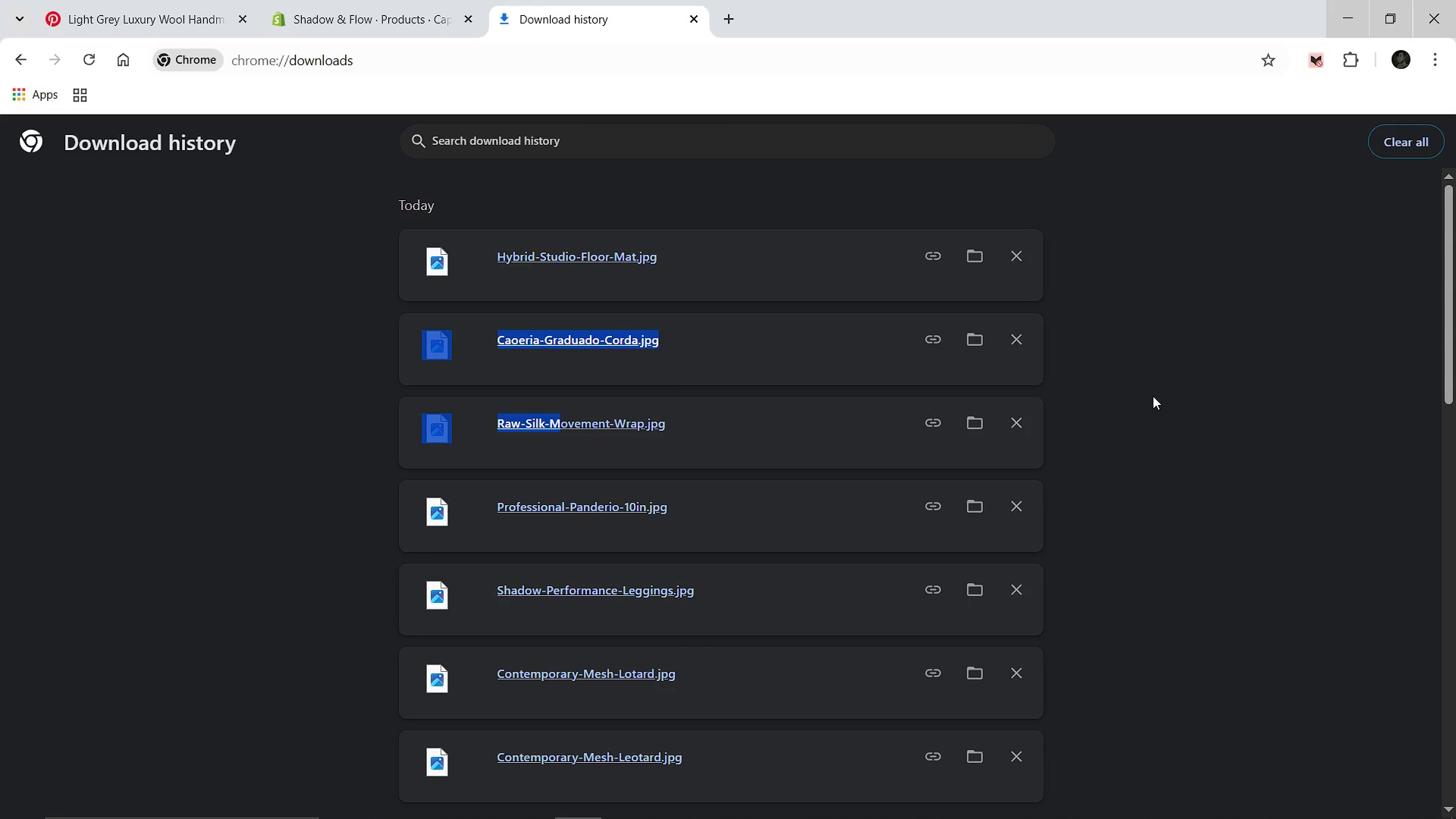 
left_click([1167, 397])
 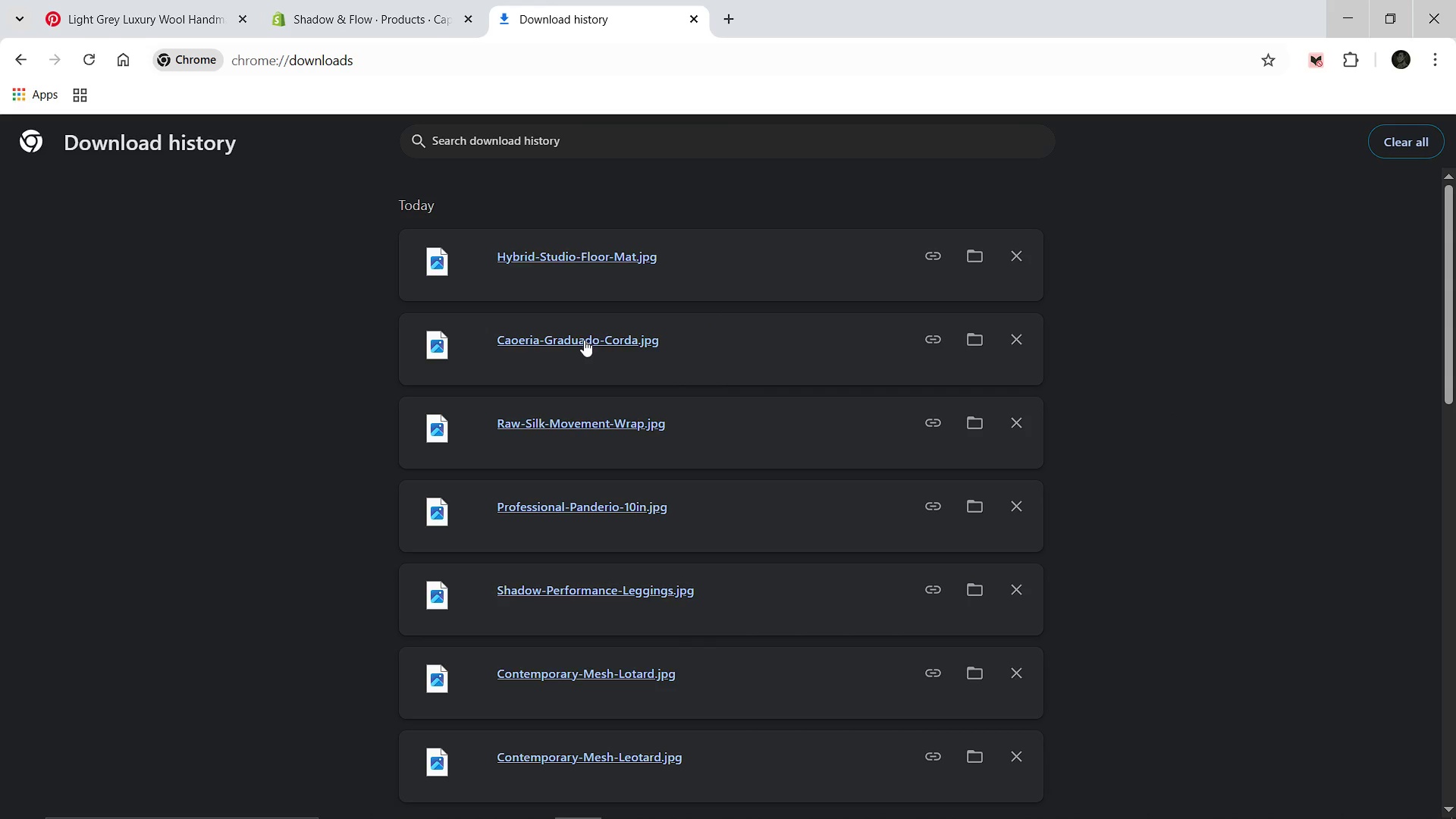 
left_click_drag(start_coordinate=[584, 340], to_coordinate=[615, 585])
 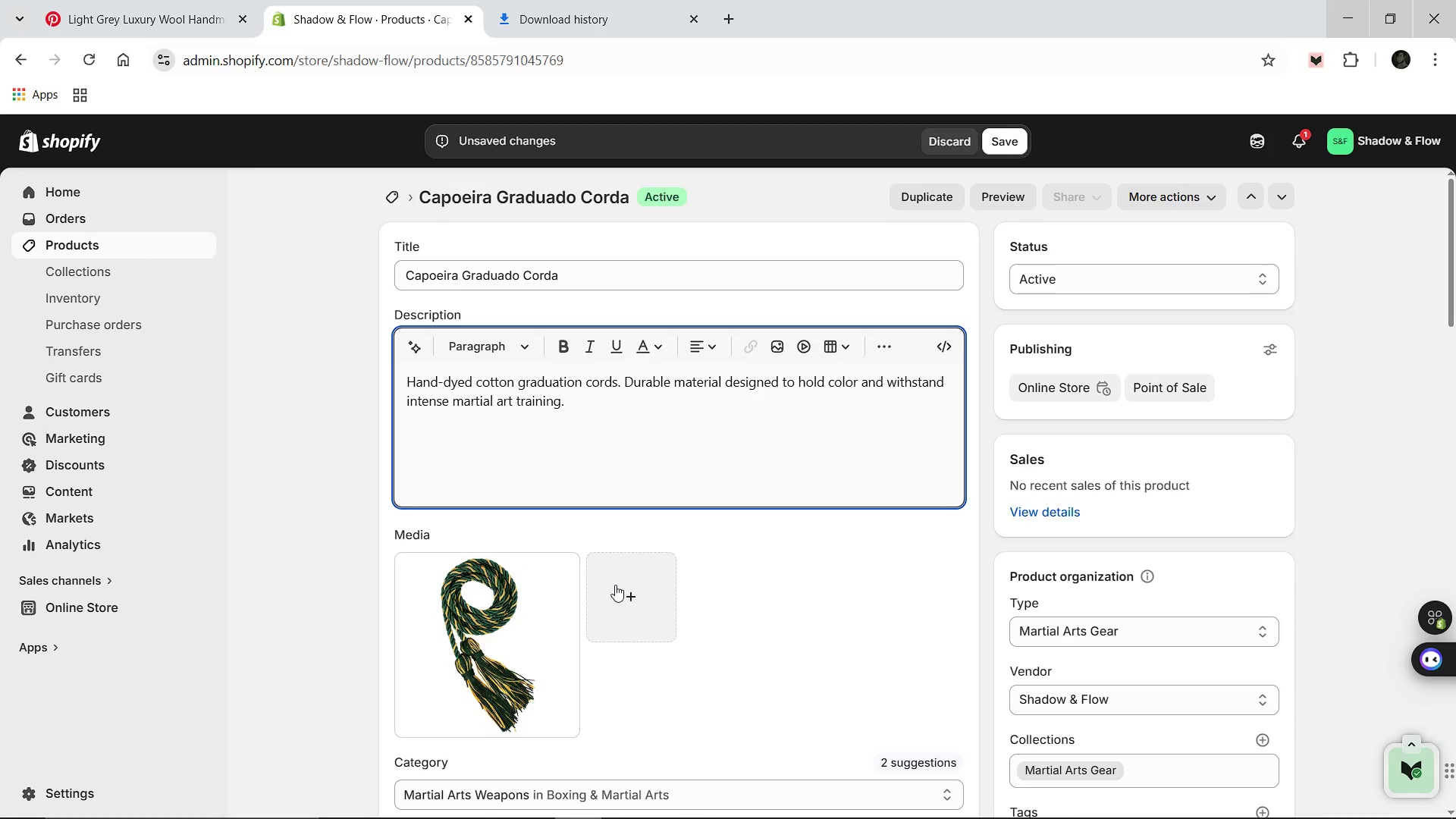 
wait(18.02)
 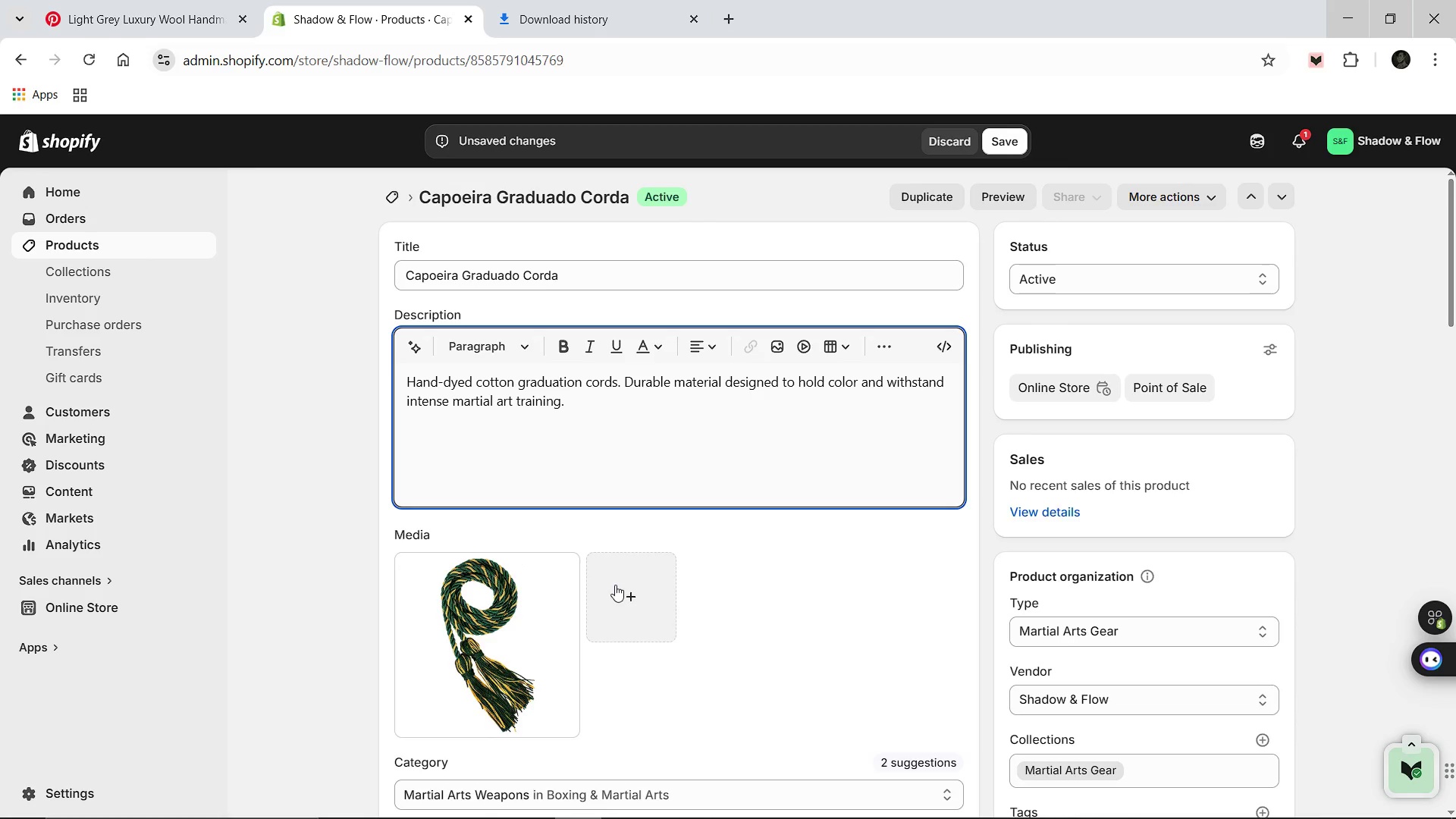 
left_click([513, 617])
 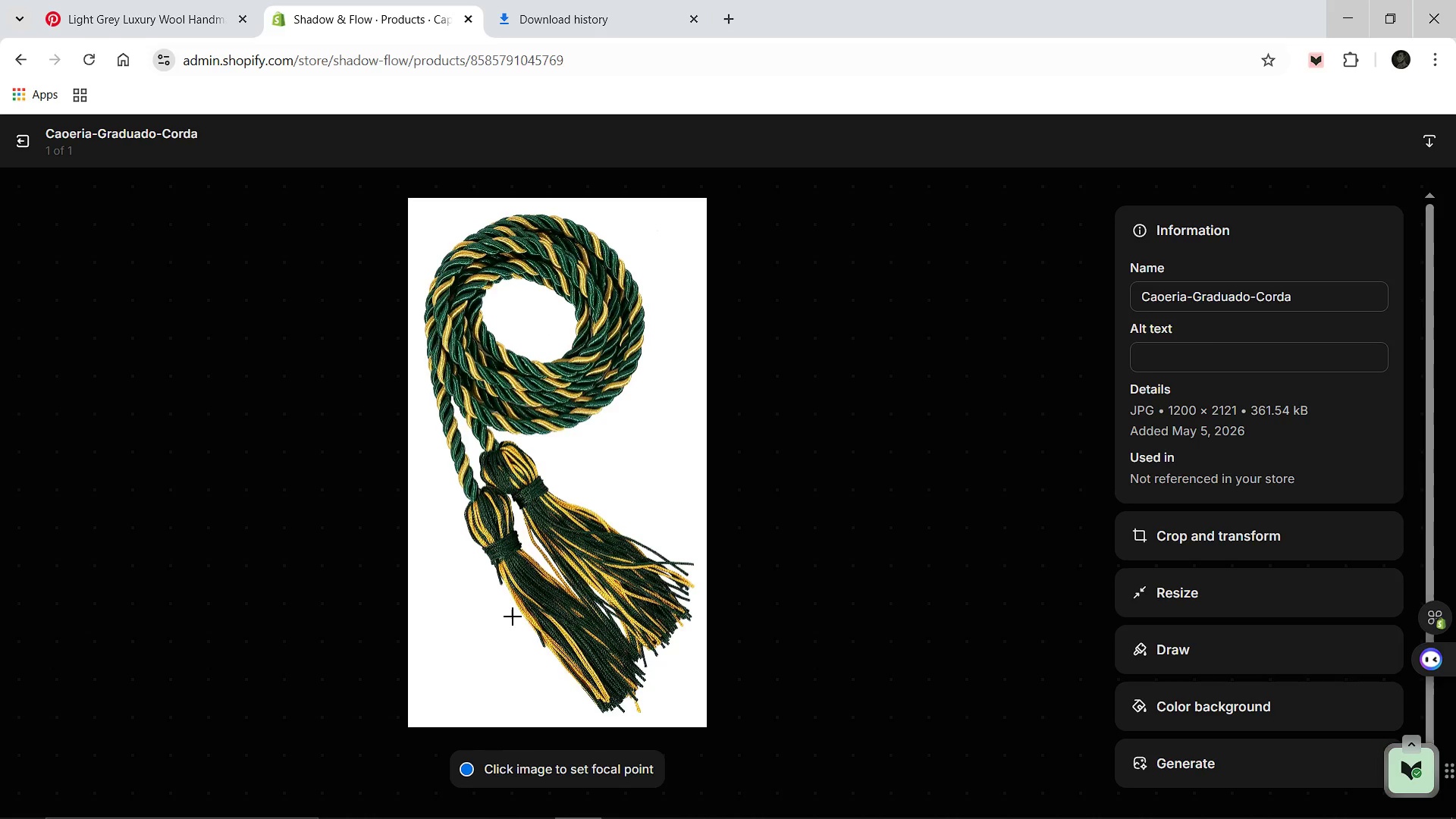 
wait(20.58)
 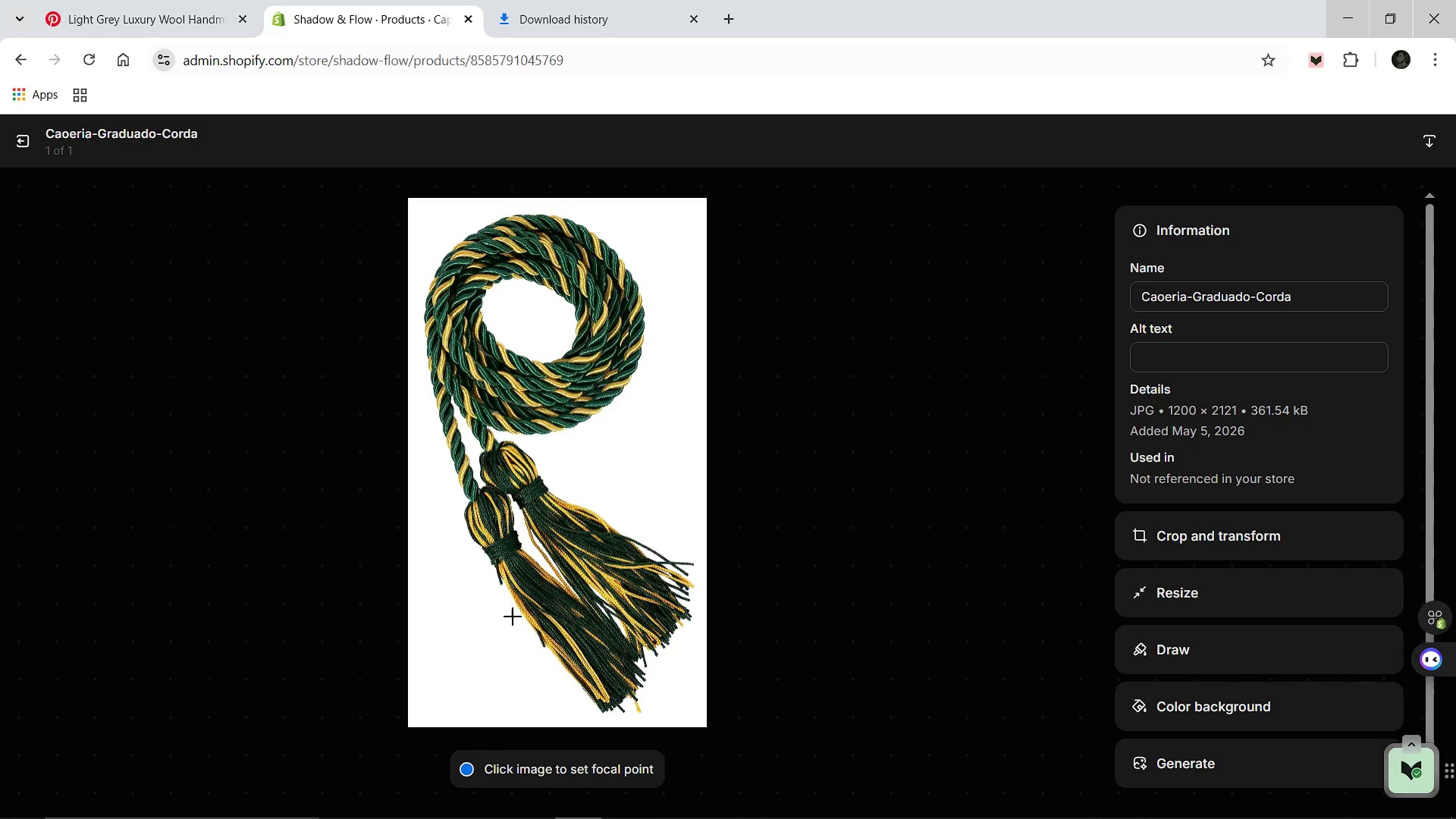 
left_click([1197, 344])
 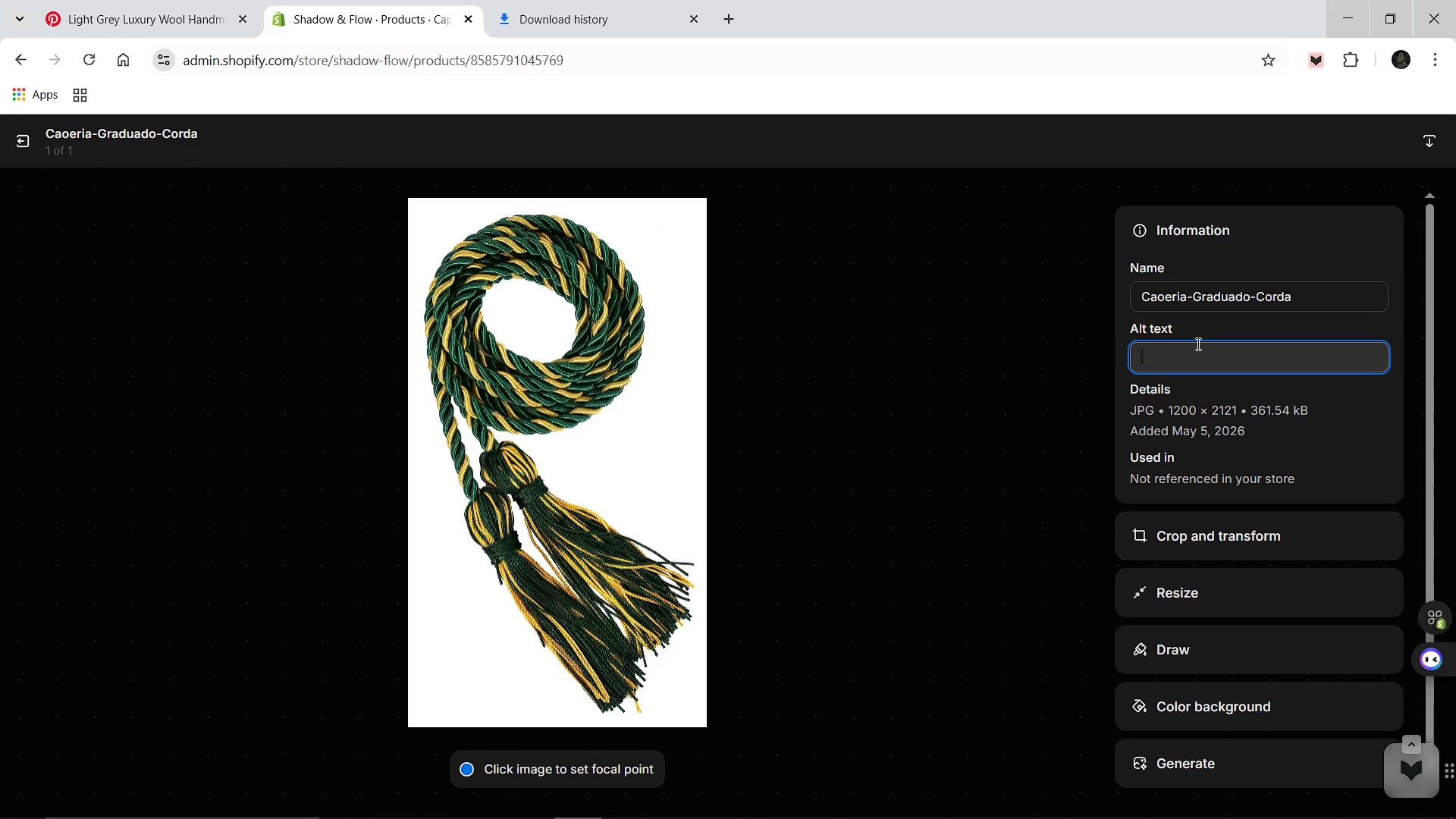 
wait(8.19)
 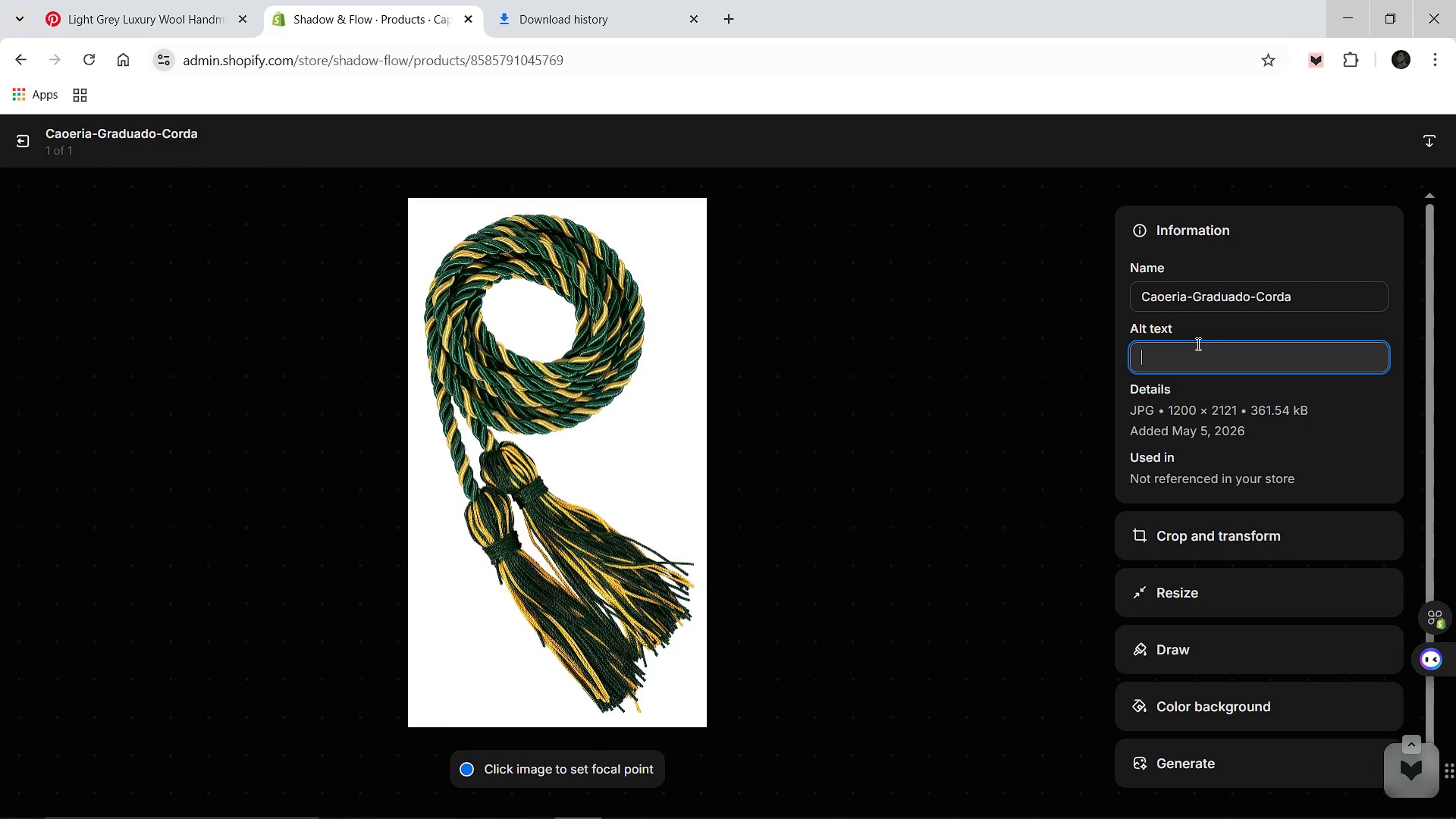 
type(Forest green &)
 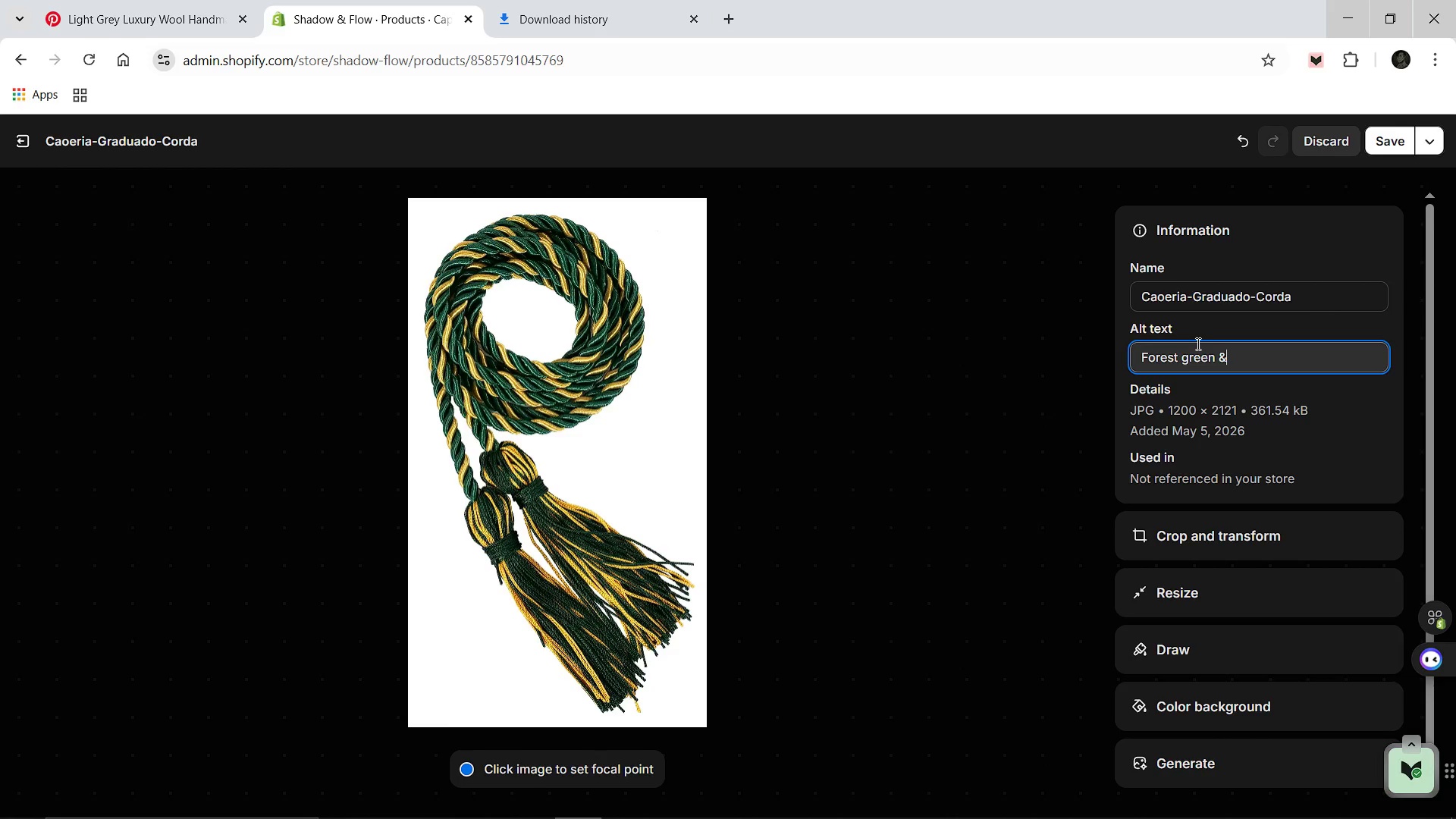 
wait(10.78)
 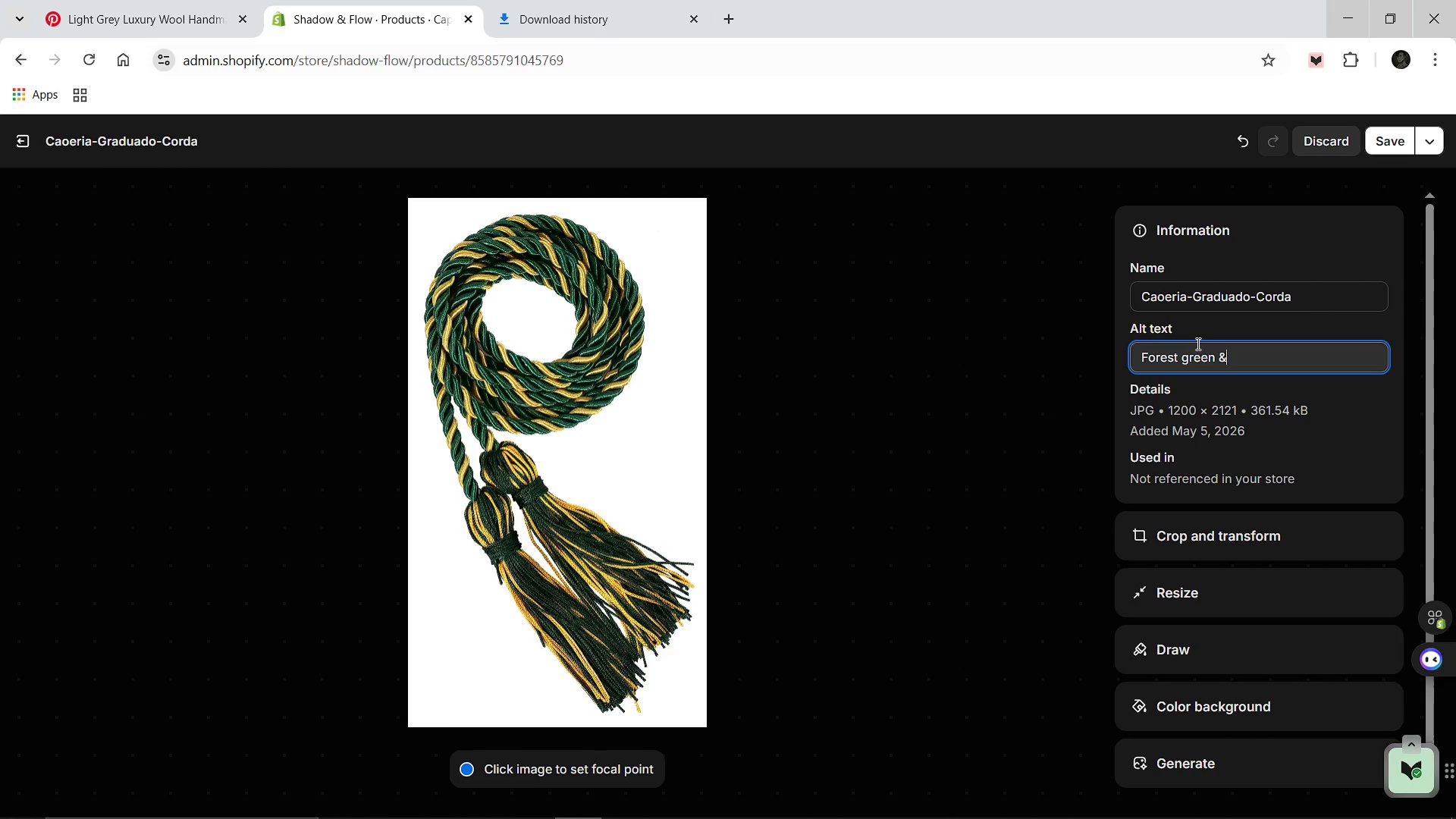 
left_click([167, 0])
 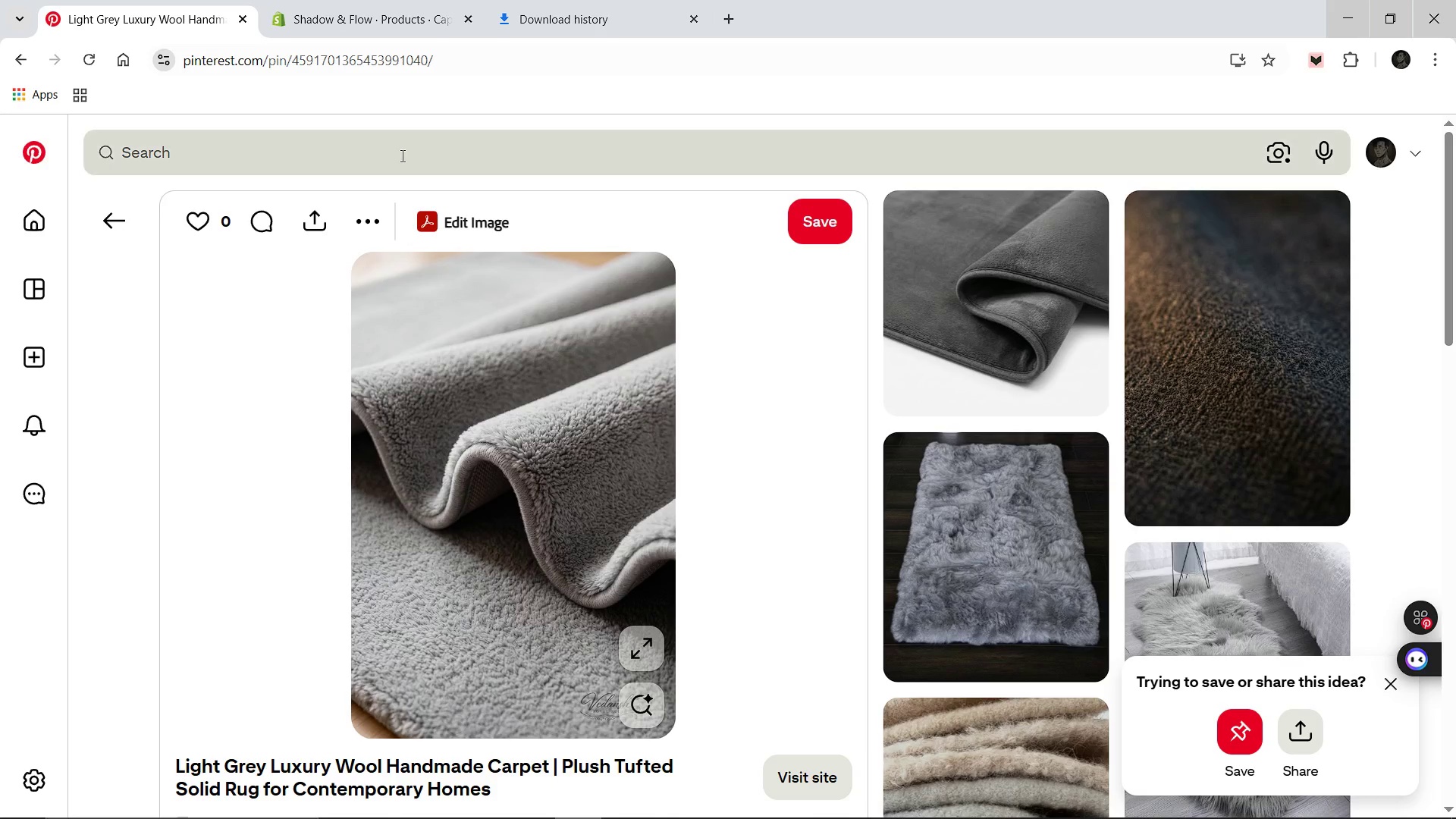 
left_click([401, 155])
 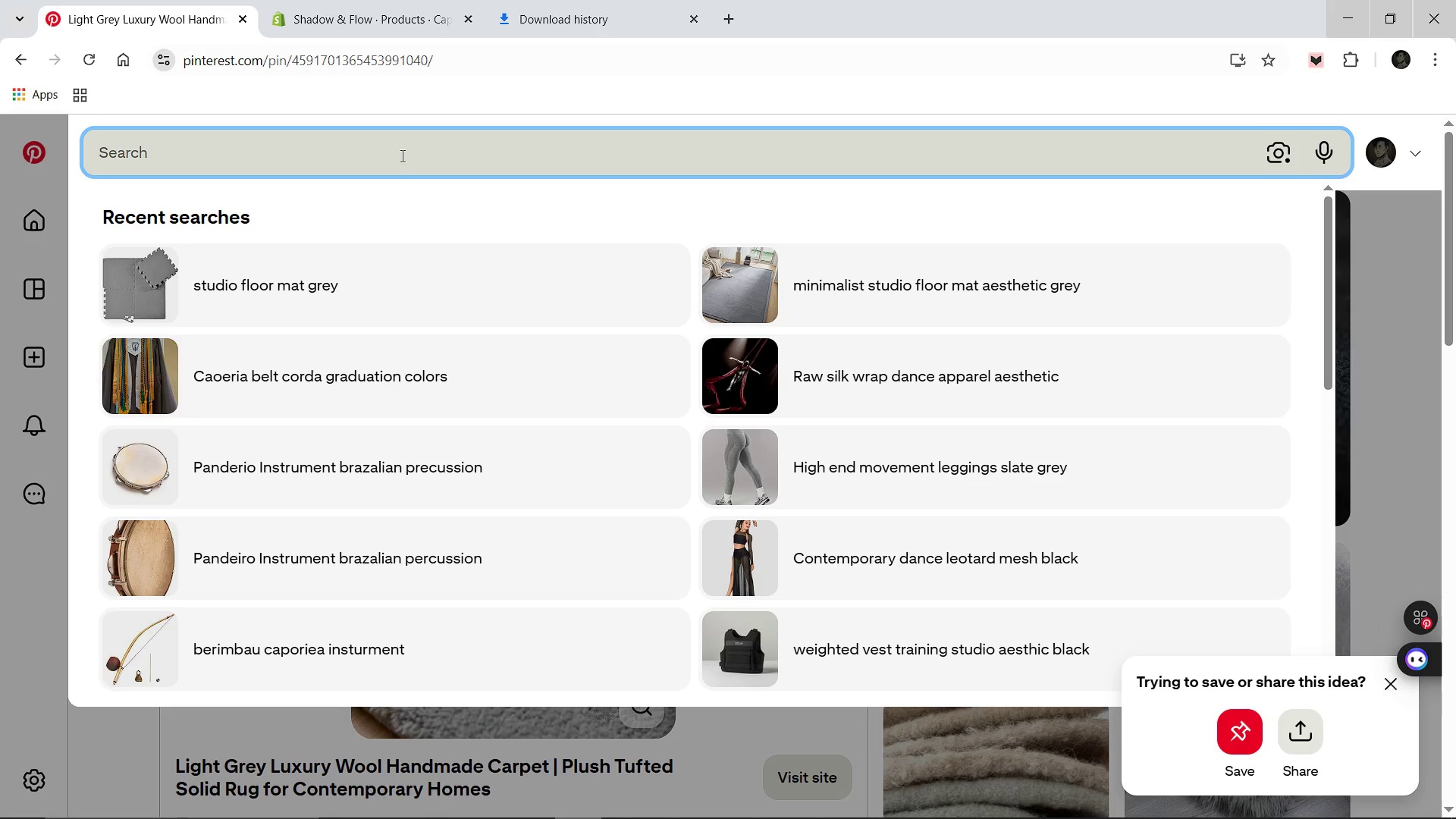 
type(earth red hand dyed capoer)
key(Backspace)
type(ira graduation cord)
 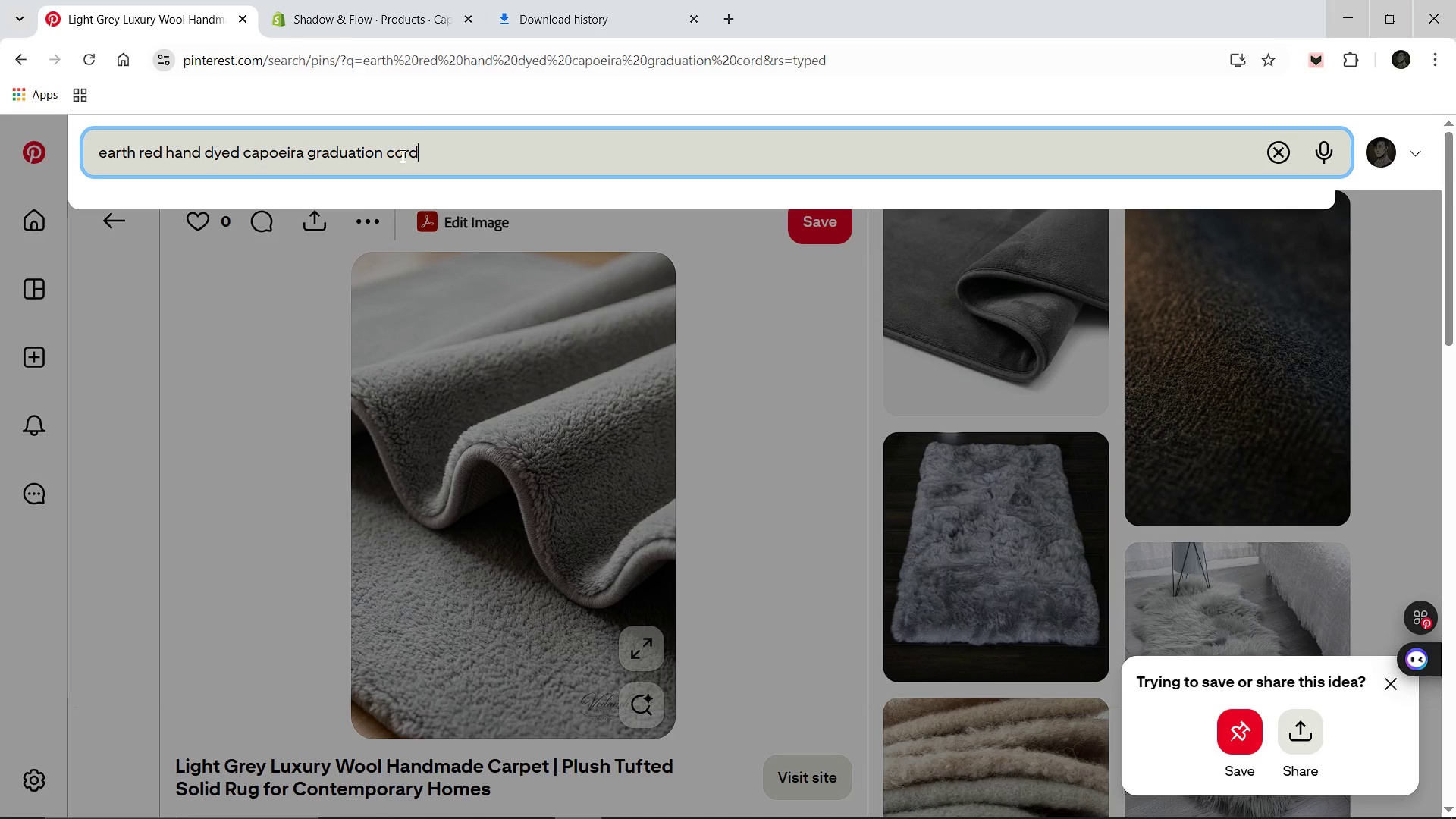 
key(Enter)
 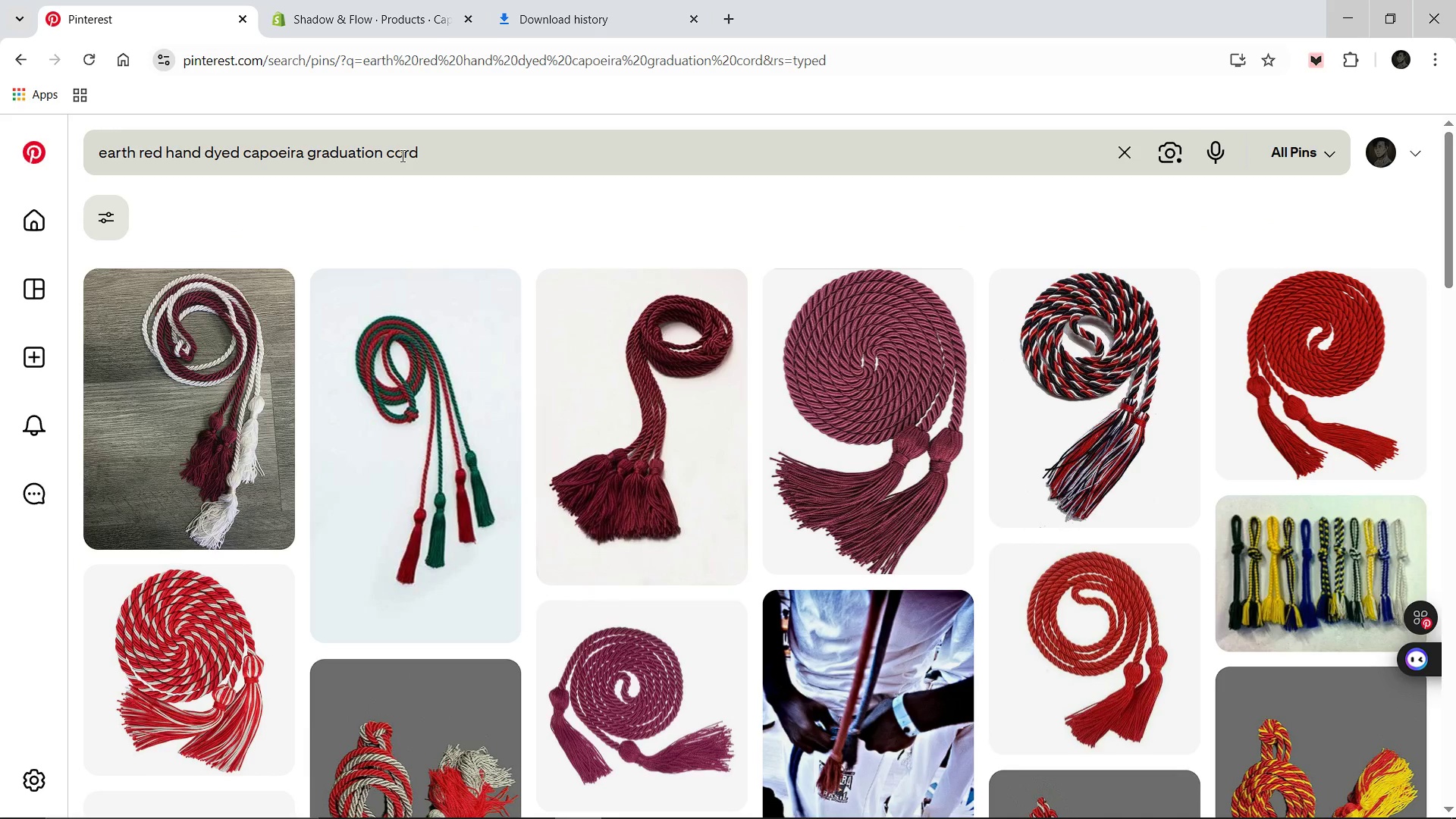 
wait(12.85)
 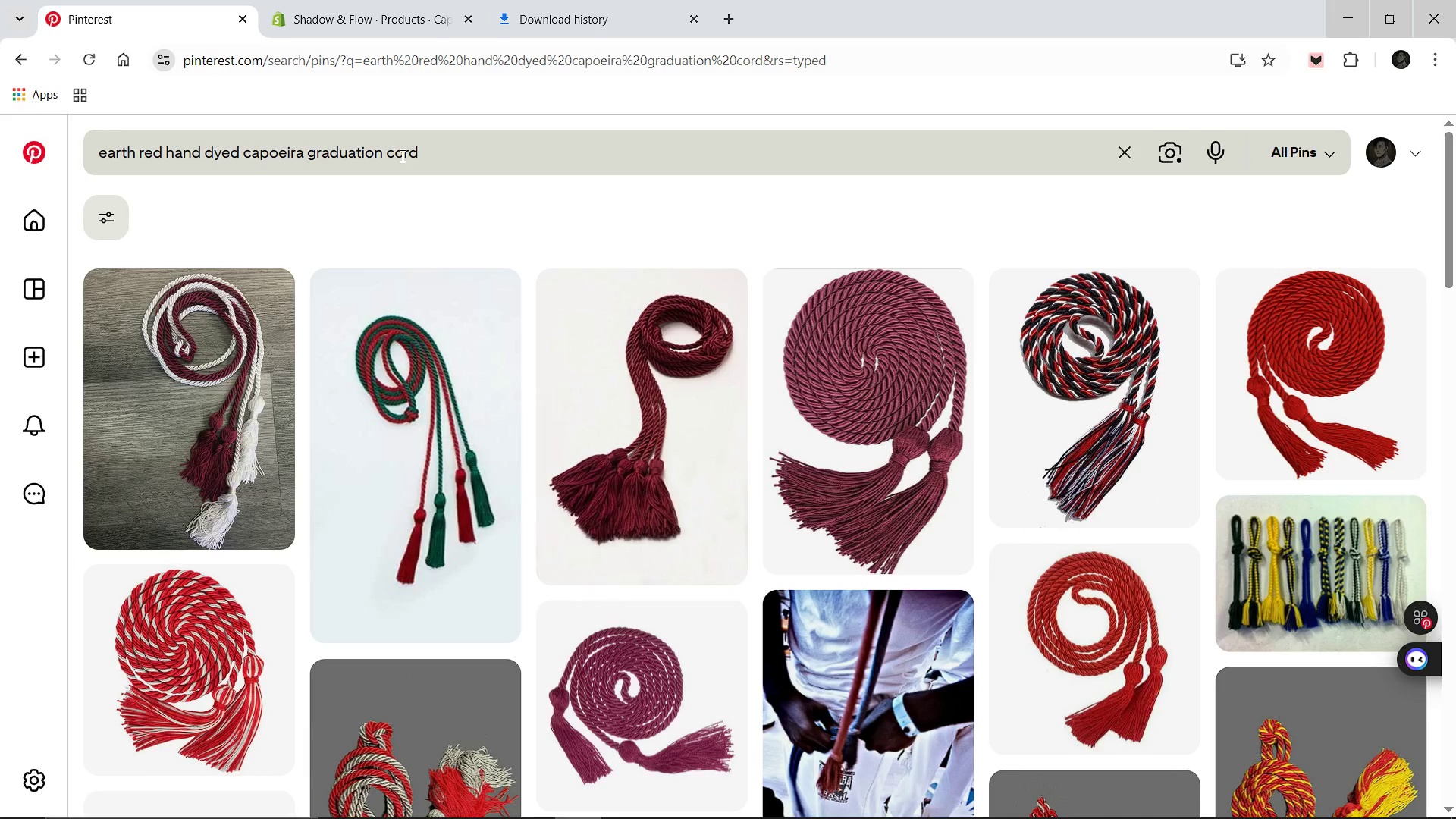 
mouse_move([765, 448])
 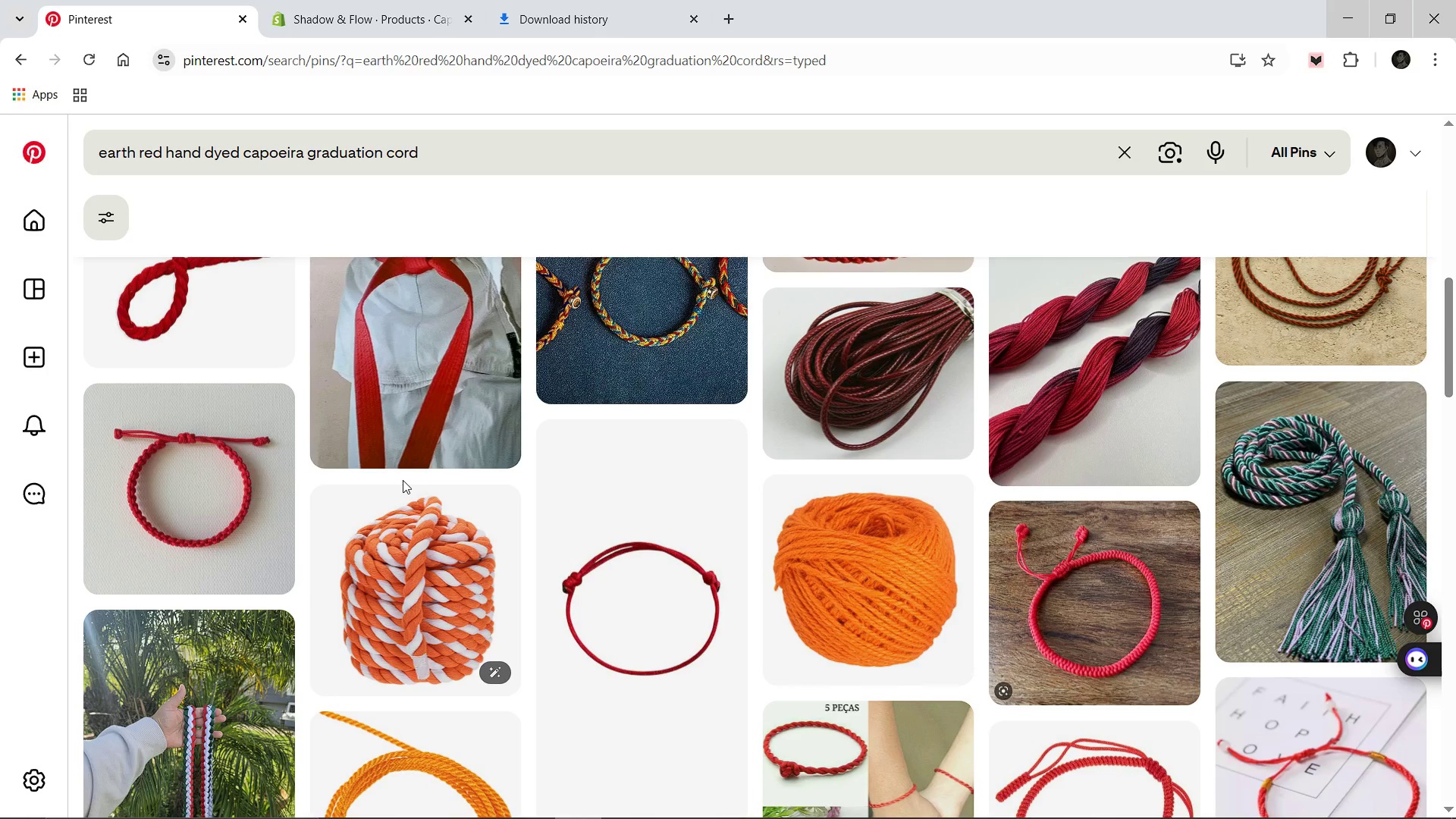 
wait(75.73)
 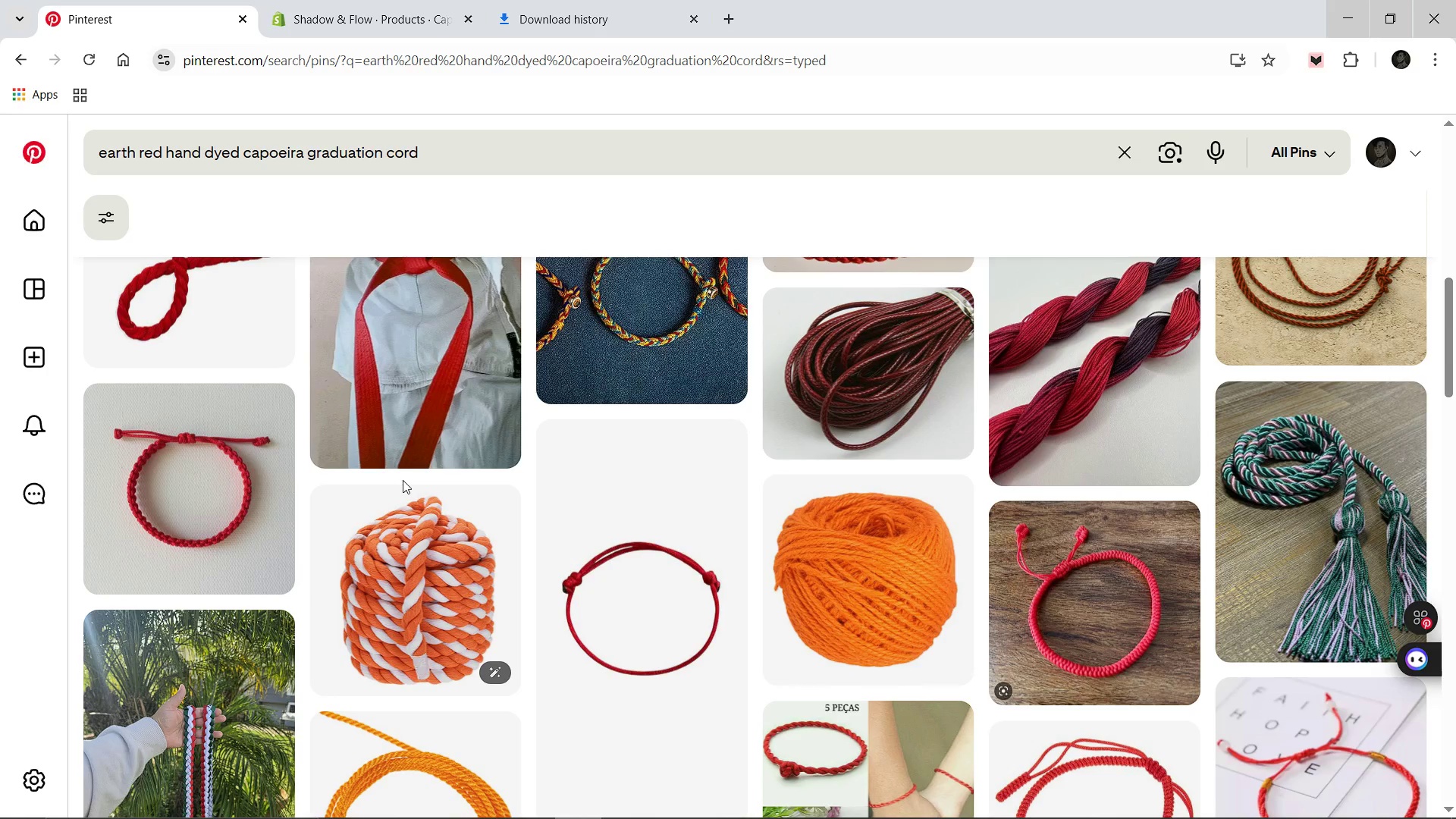 
left_click([492, 322])
 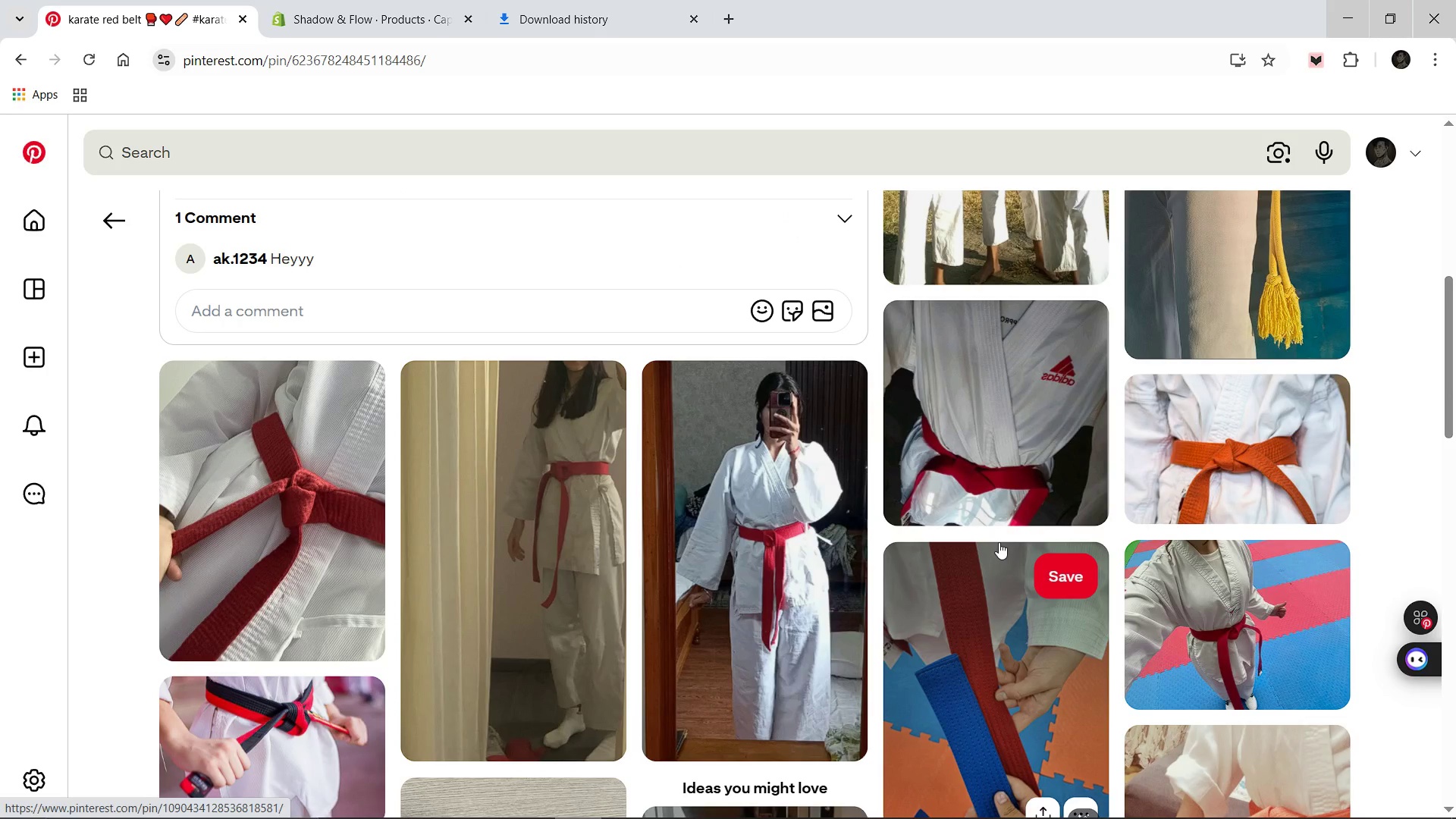 
wait(31.2)
 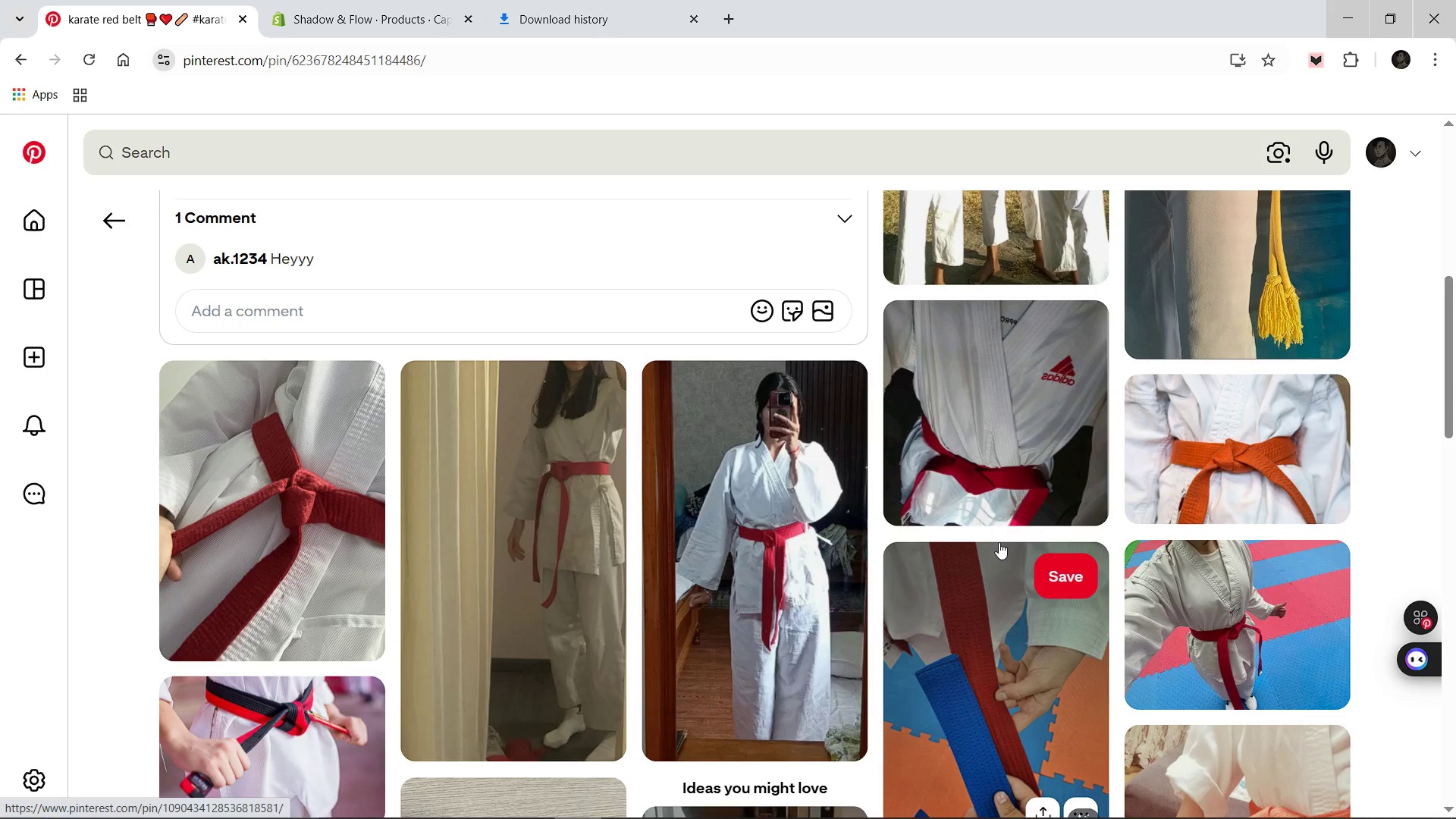 
right_click([580, 540])
 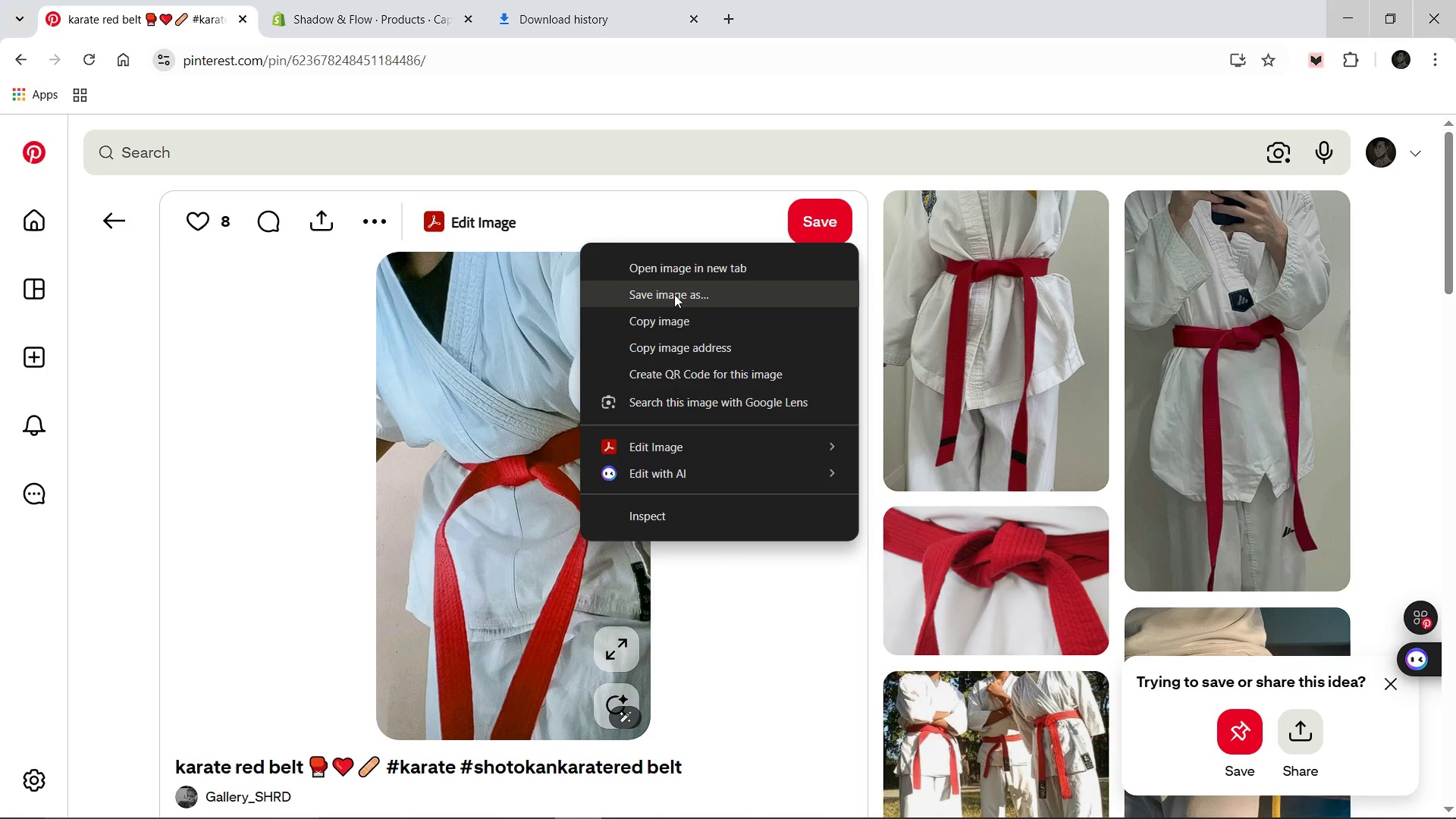 
left_click([674, 294])
 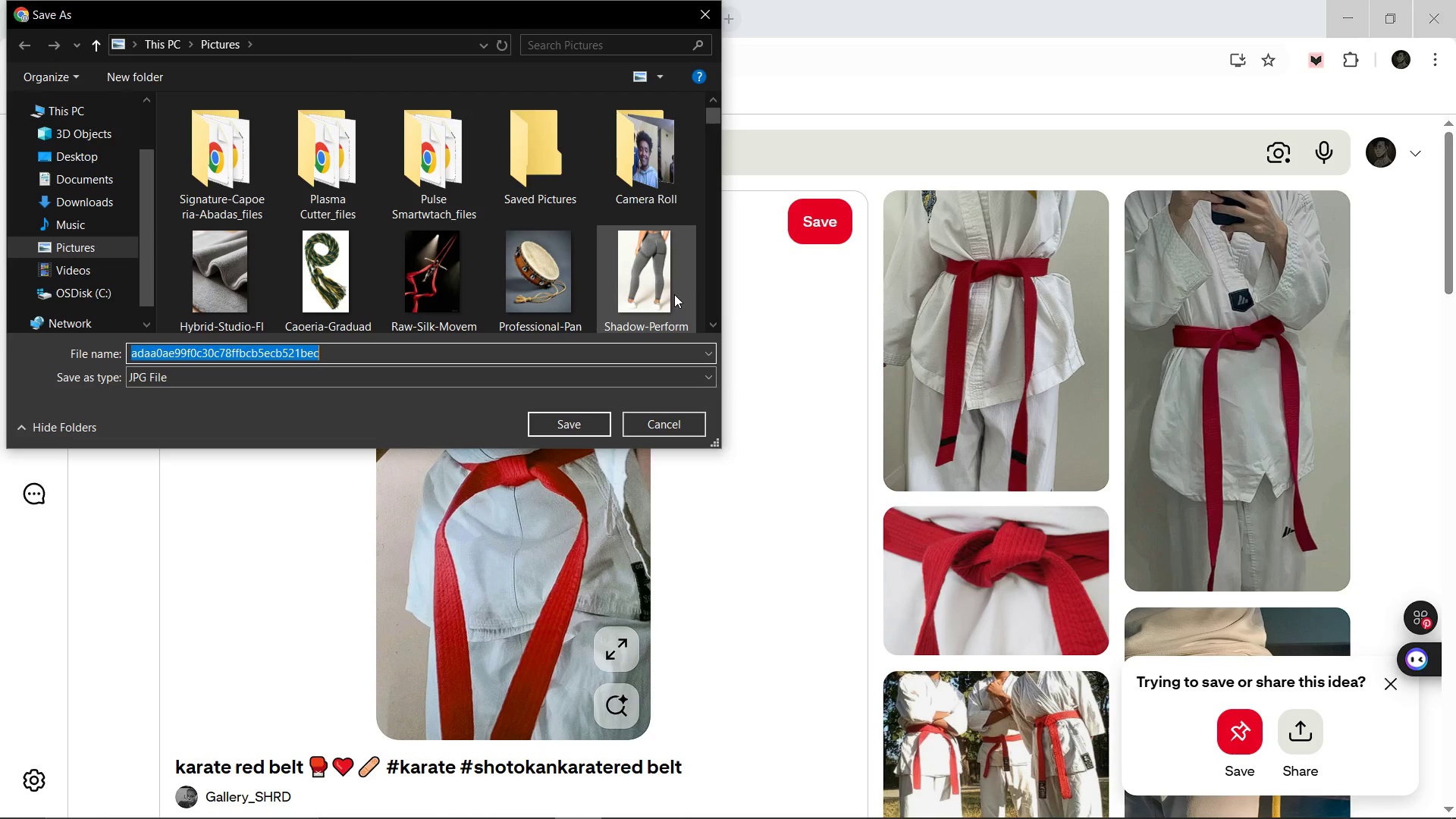 
wait(12.3)
 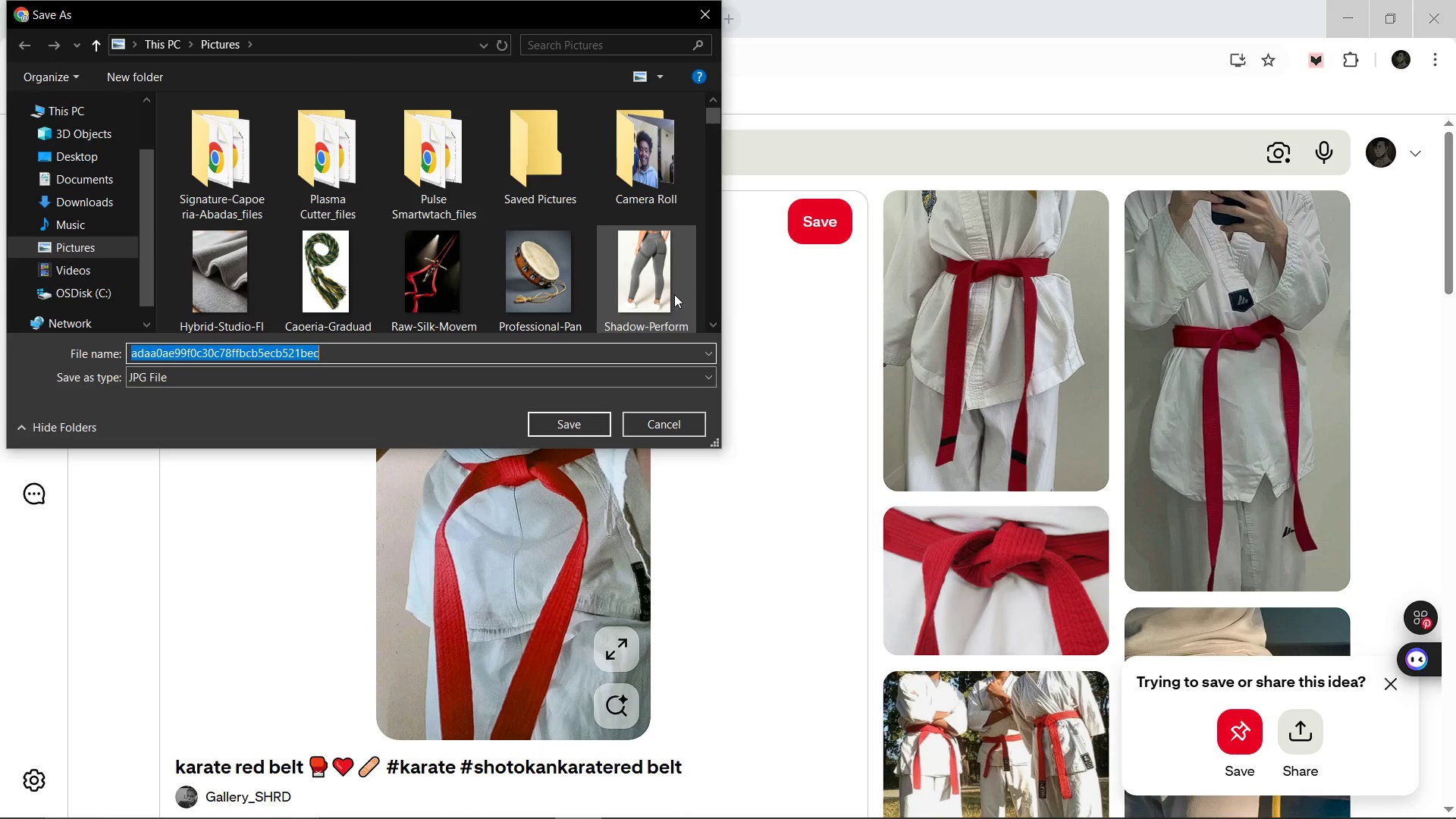 
left_click([1085, 0])
 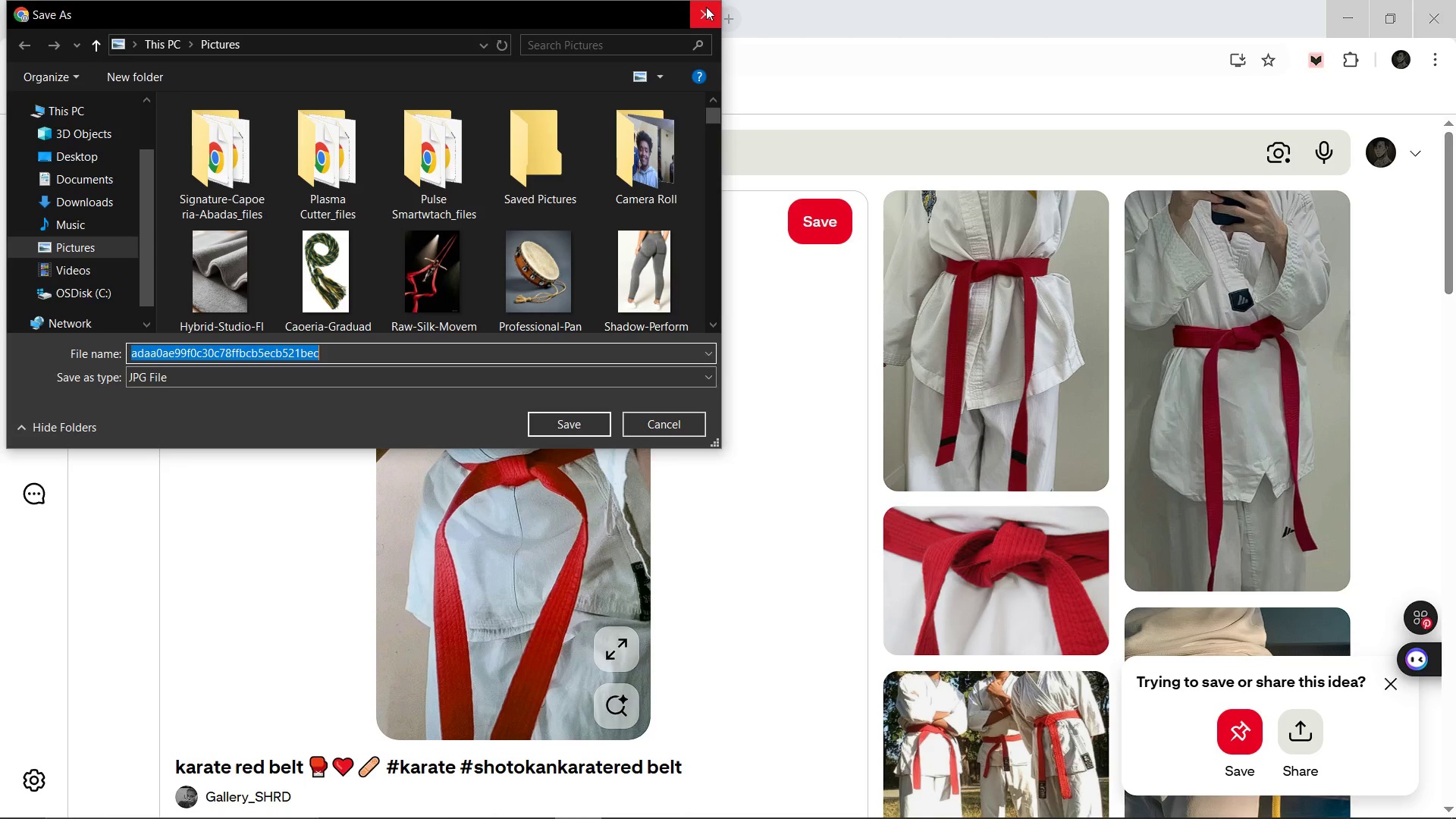 
left_click([706, 7])
 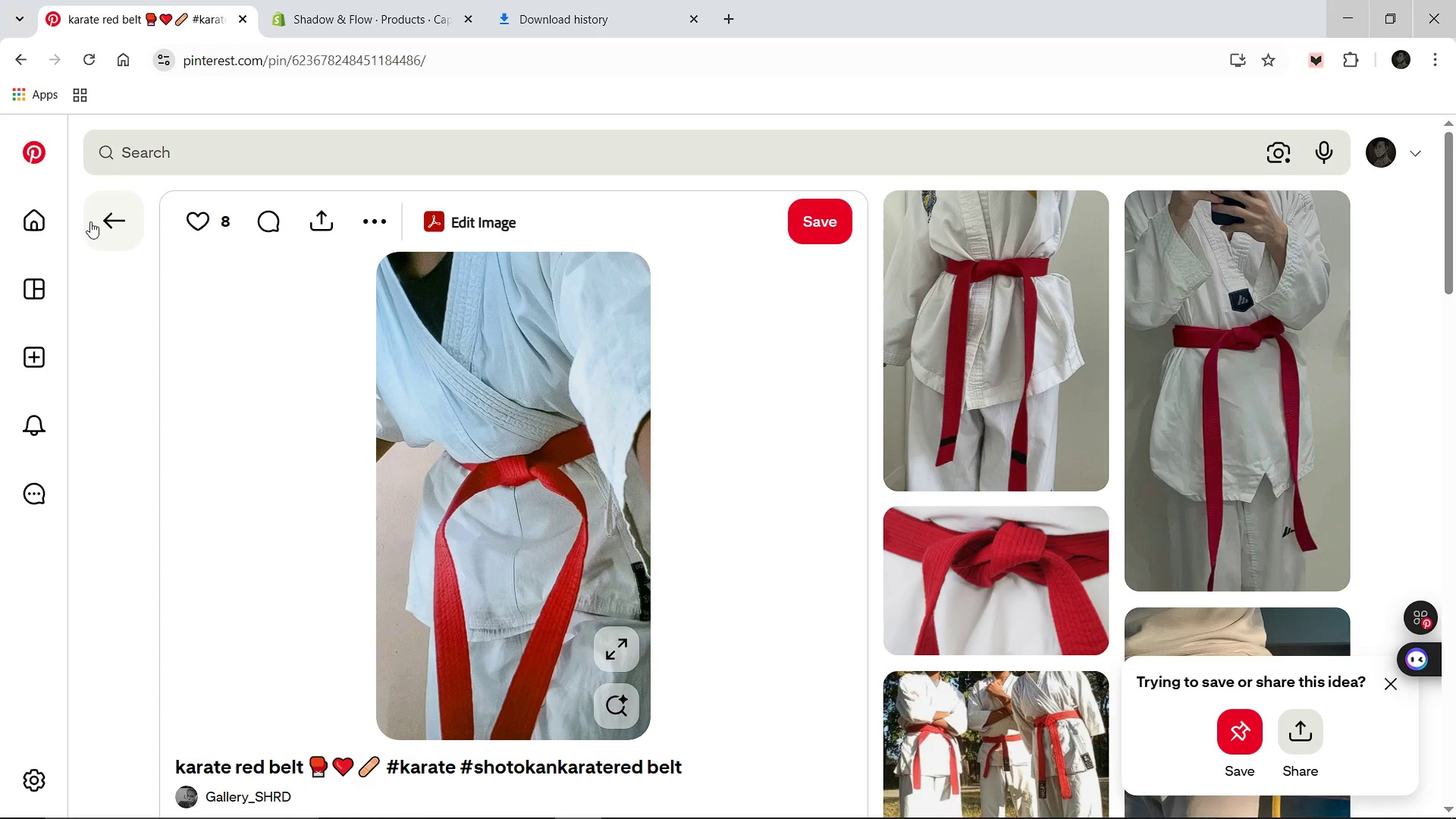 
left_click([90, 221])
 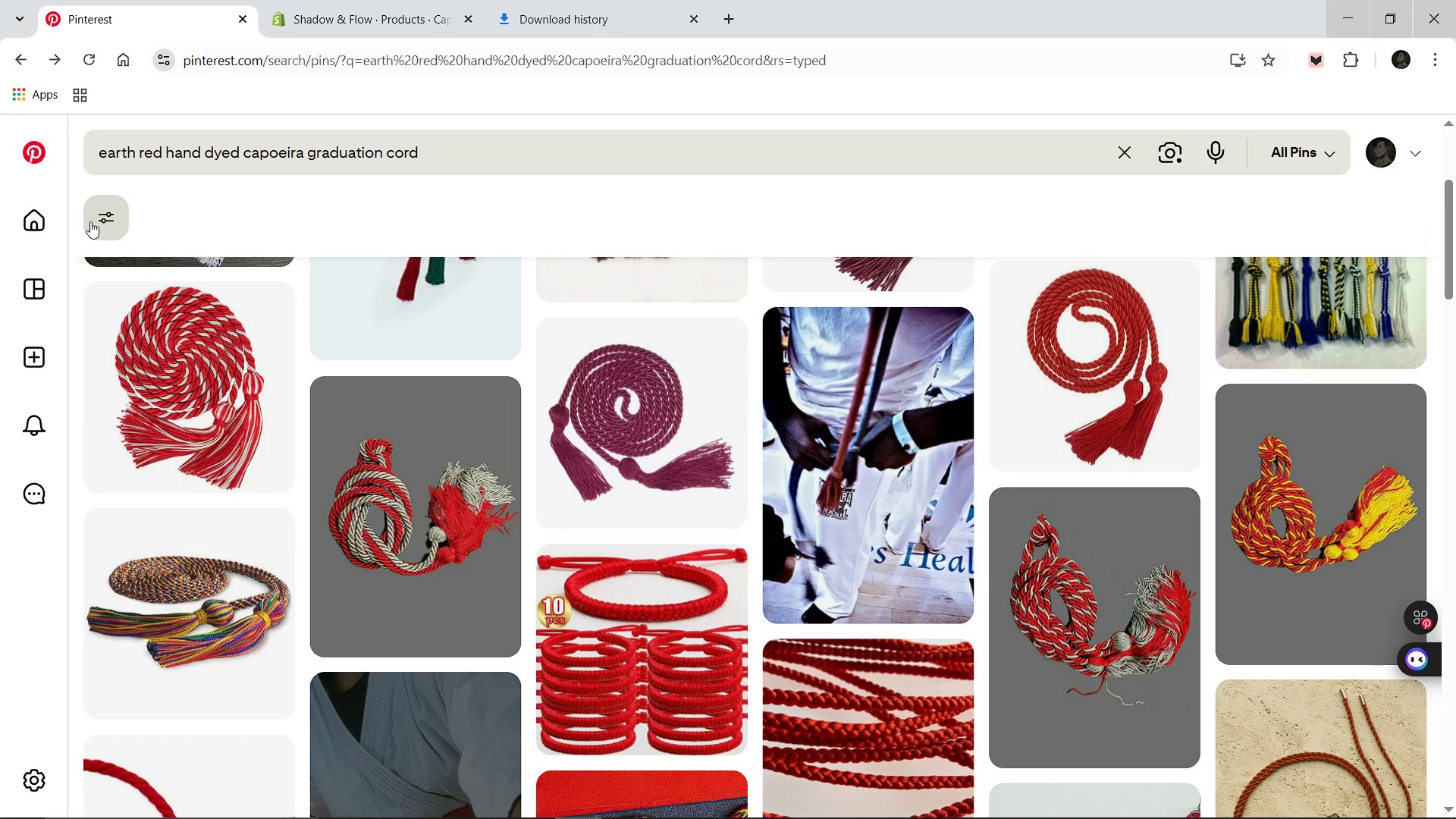 
wait(28.89)
 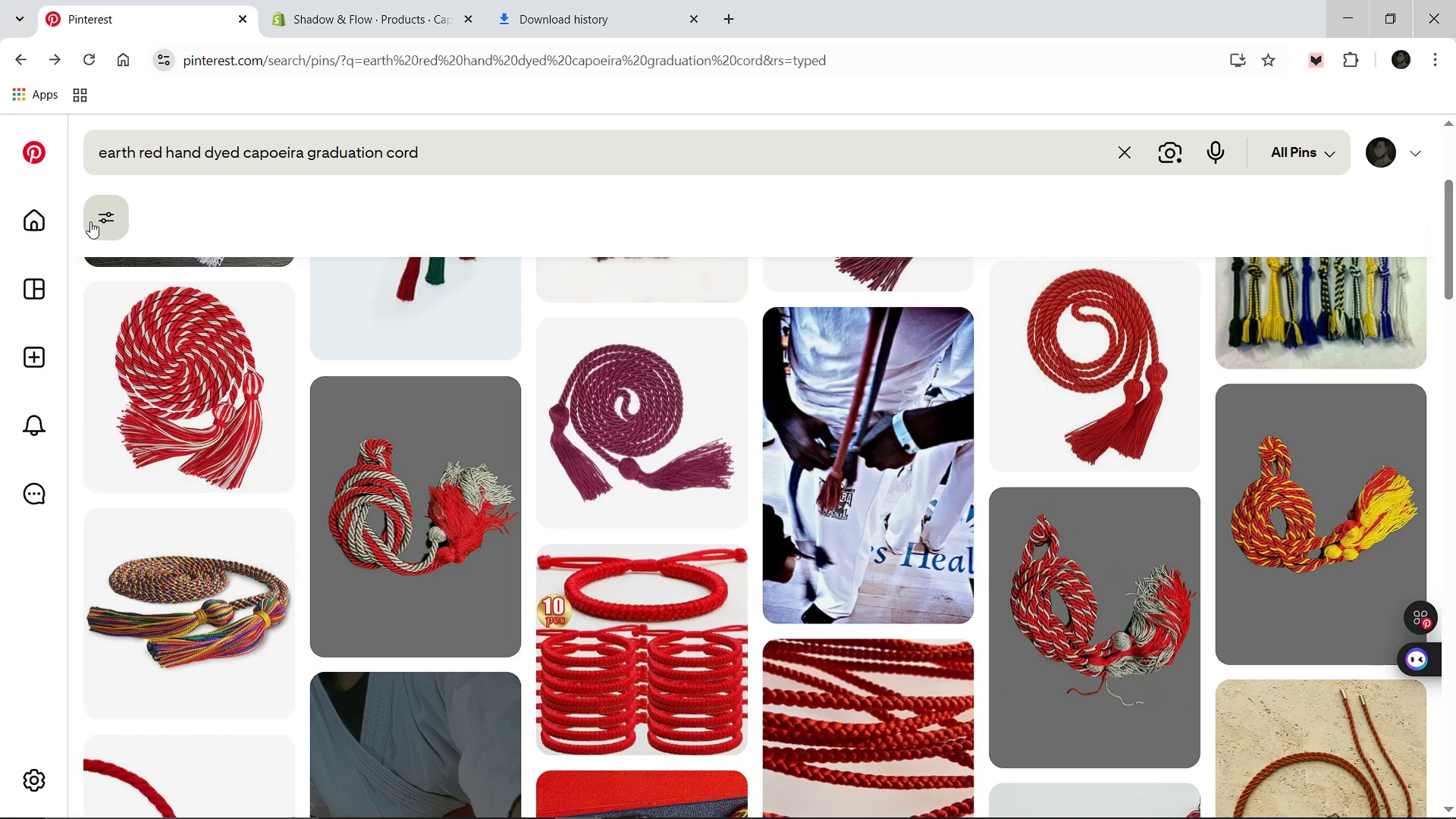 
left_click([1068, 366])
 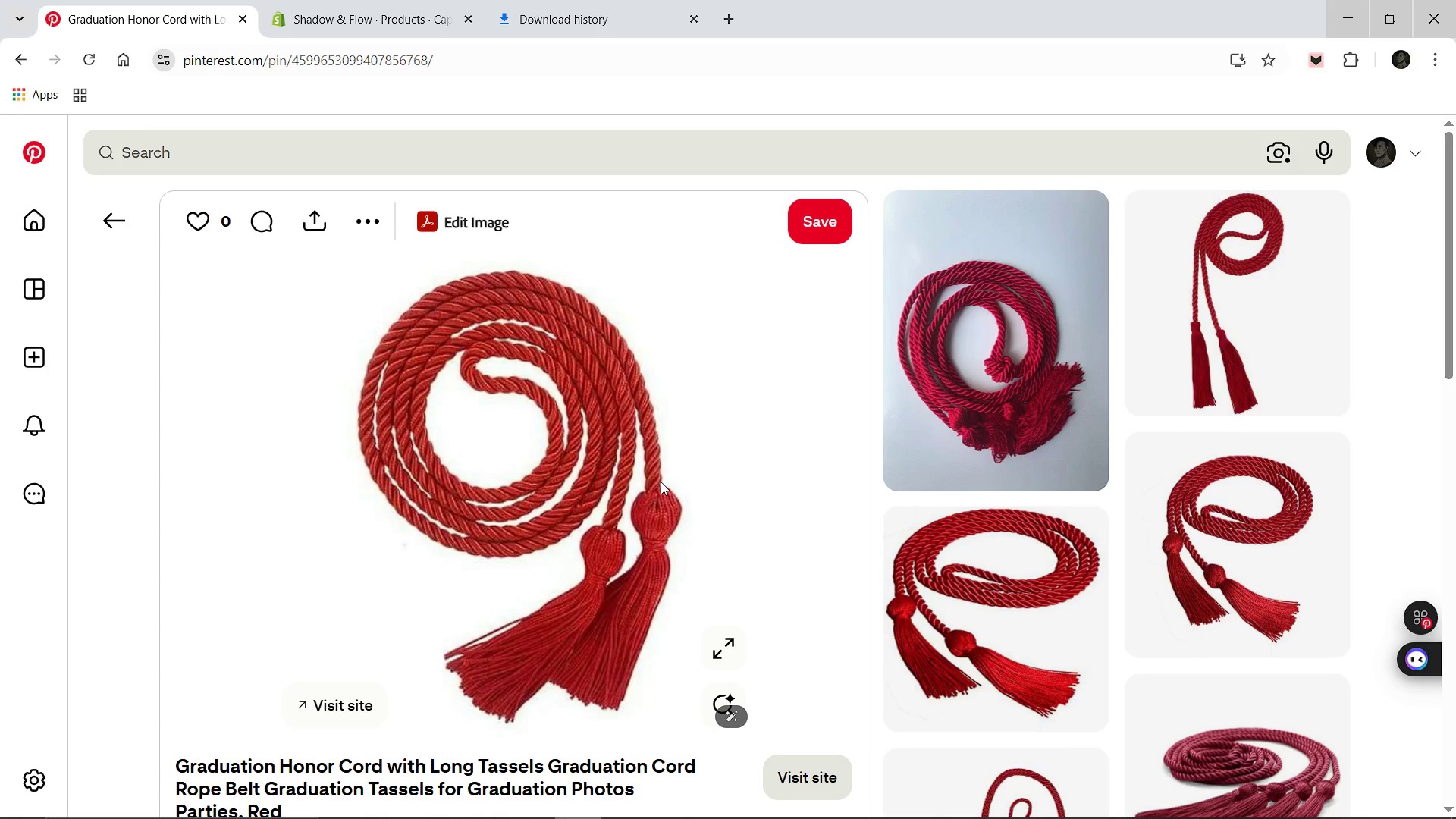 
wait(11.69)
 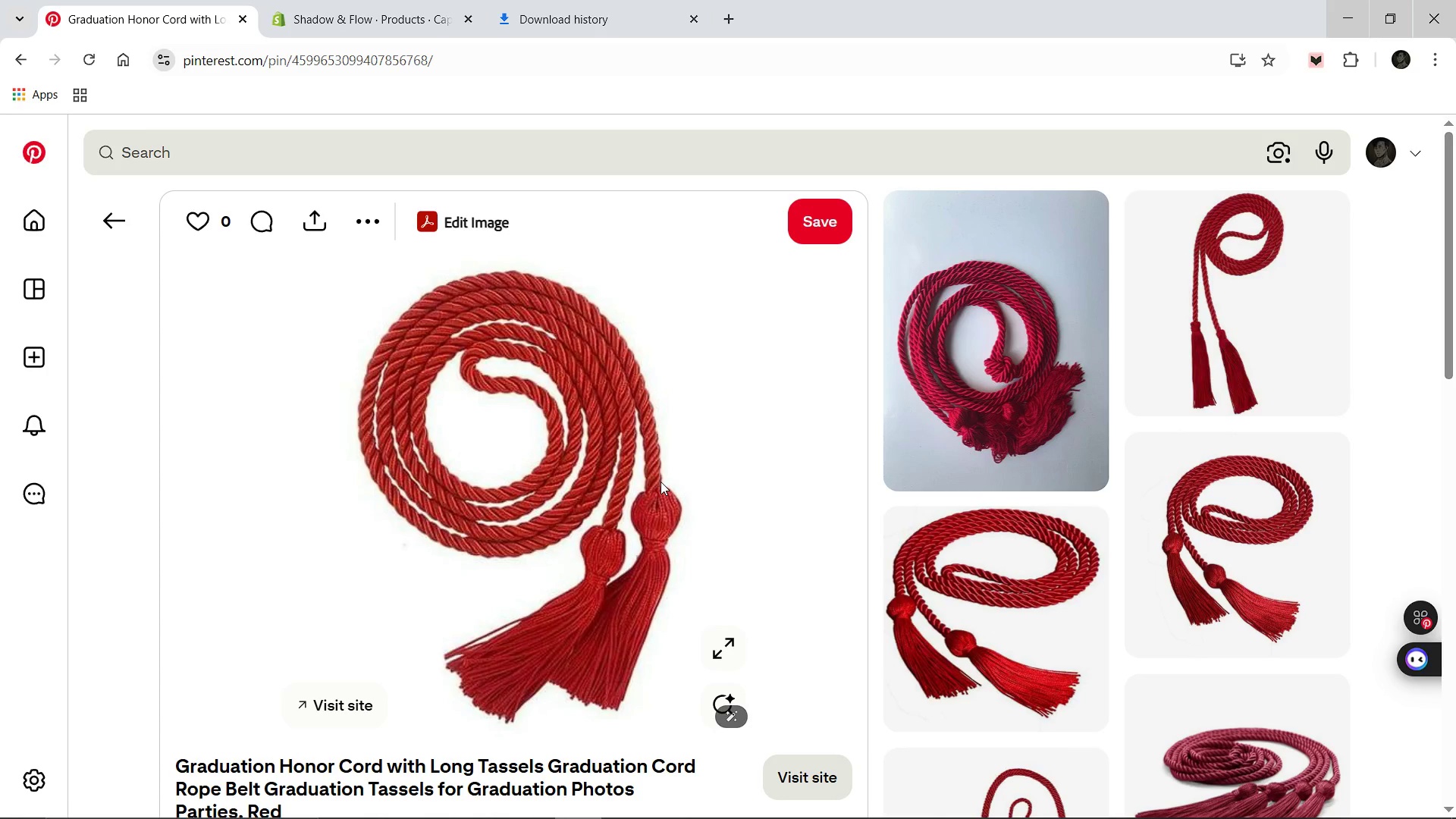 
left_click([117, 228])
 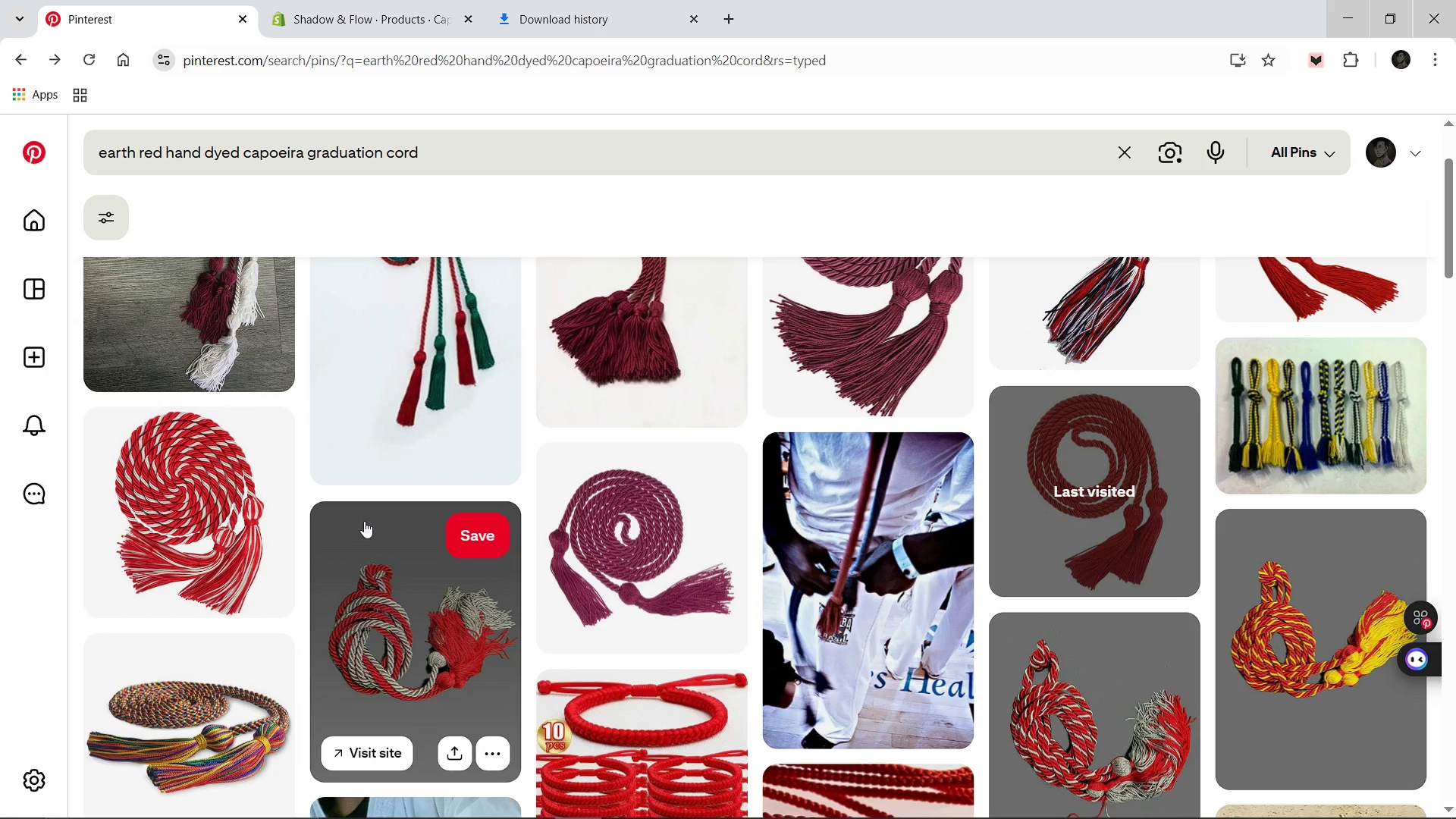 
wait(7.66)
 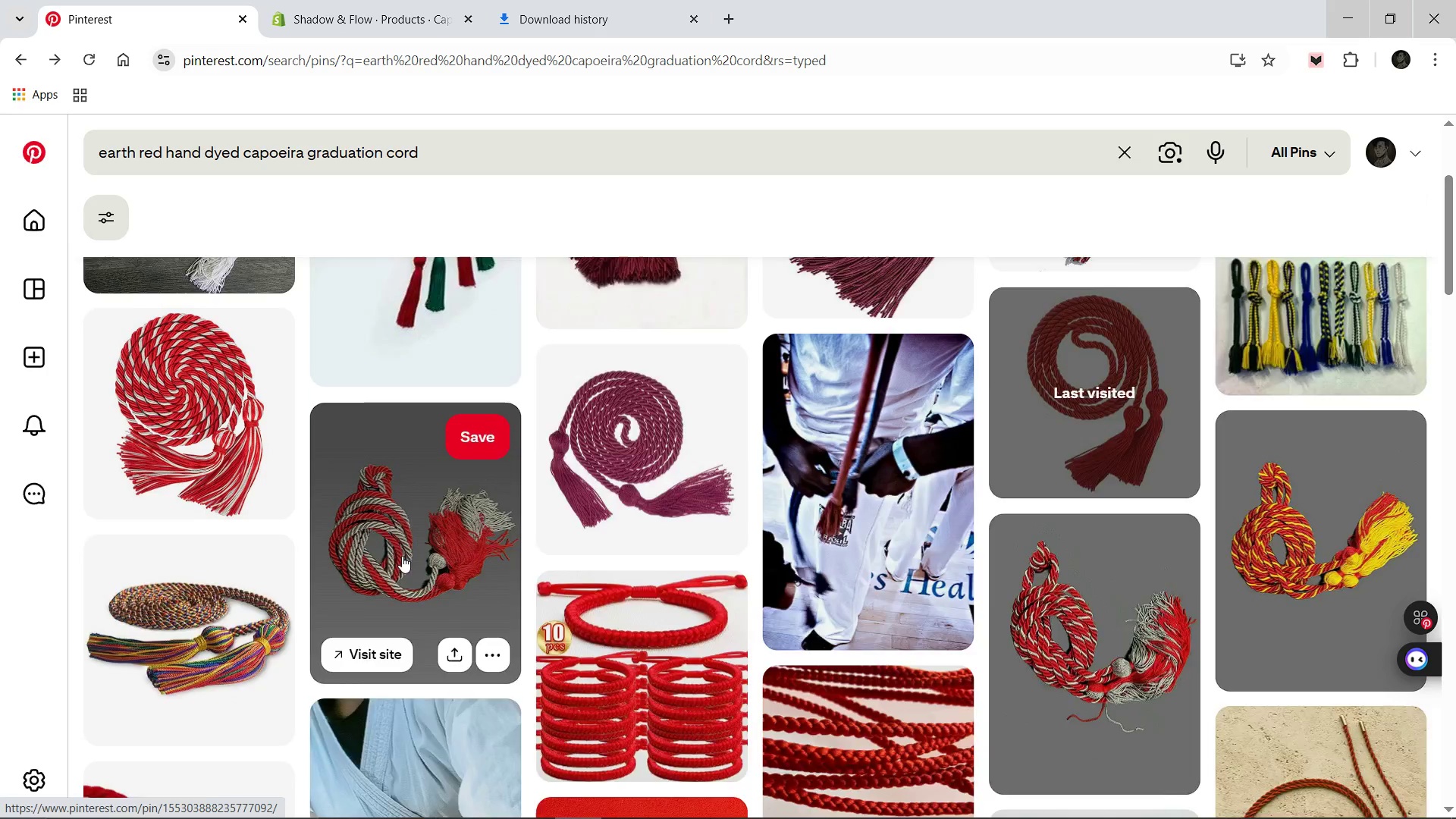 
left_click([247, 521])
 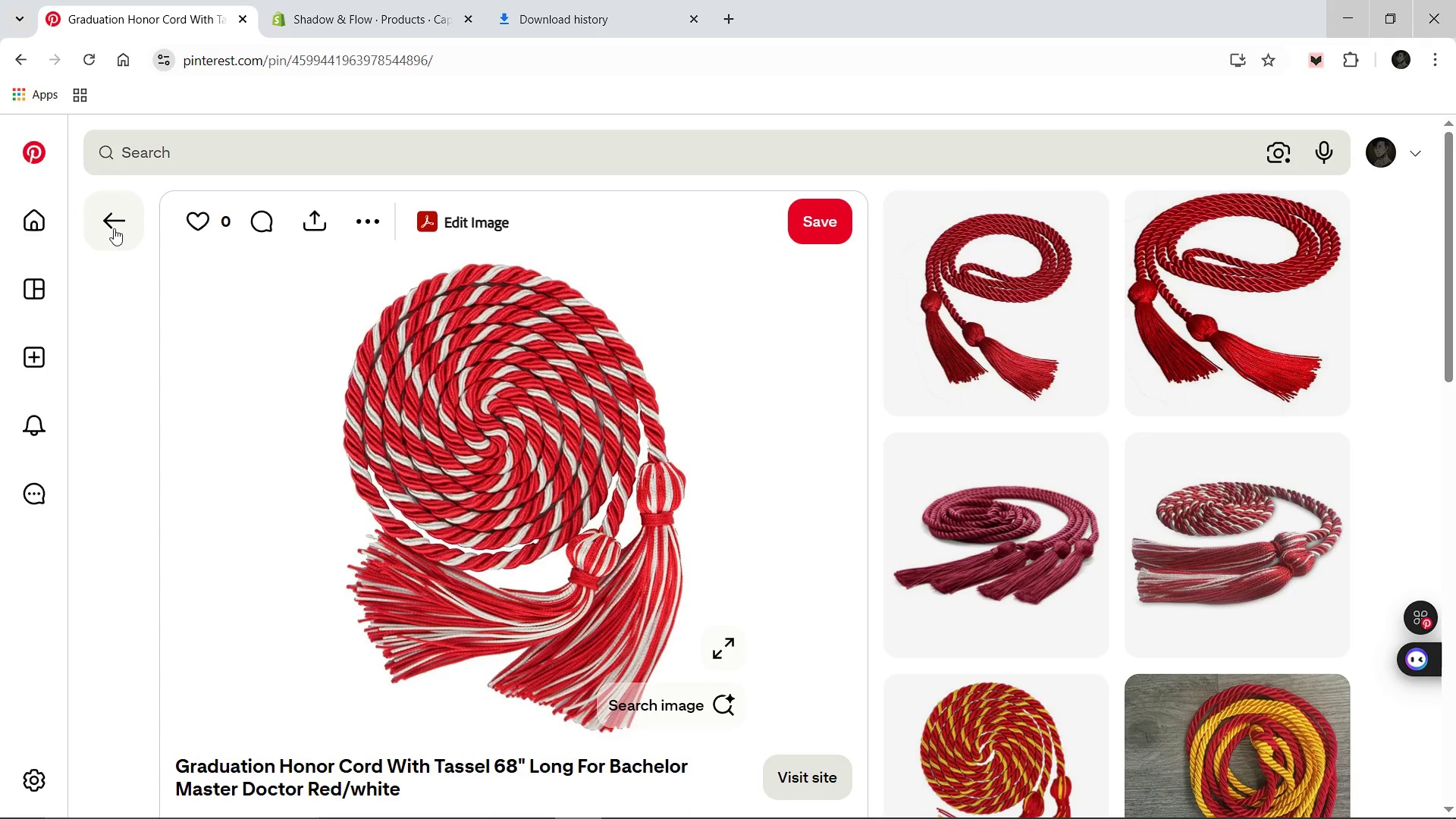 
left_click([111, 225])
 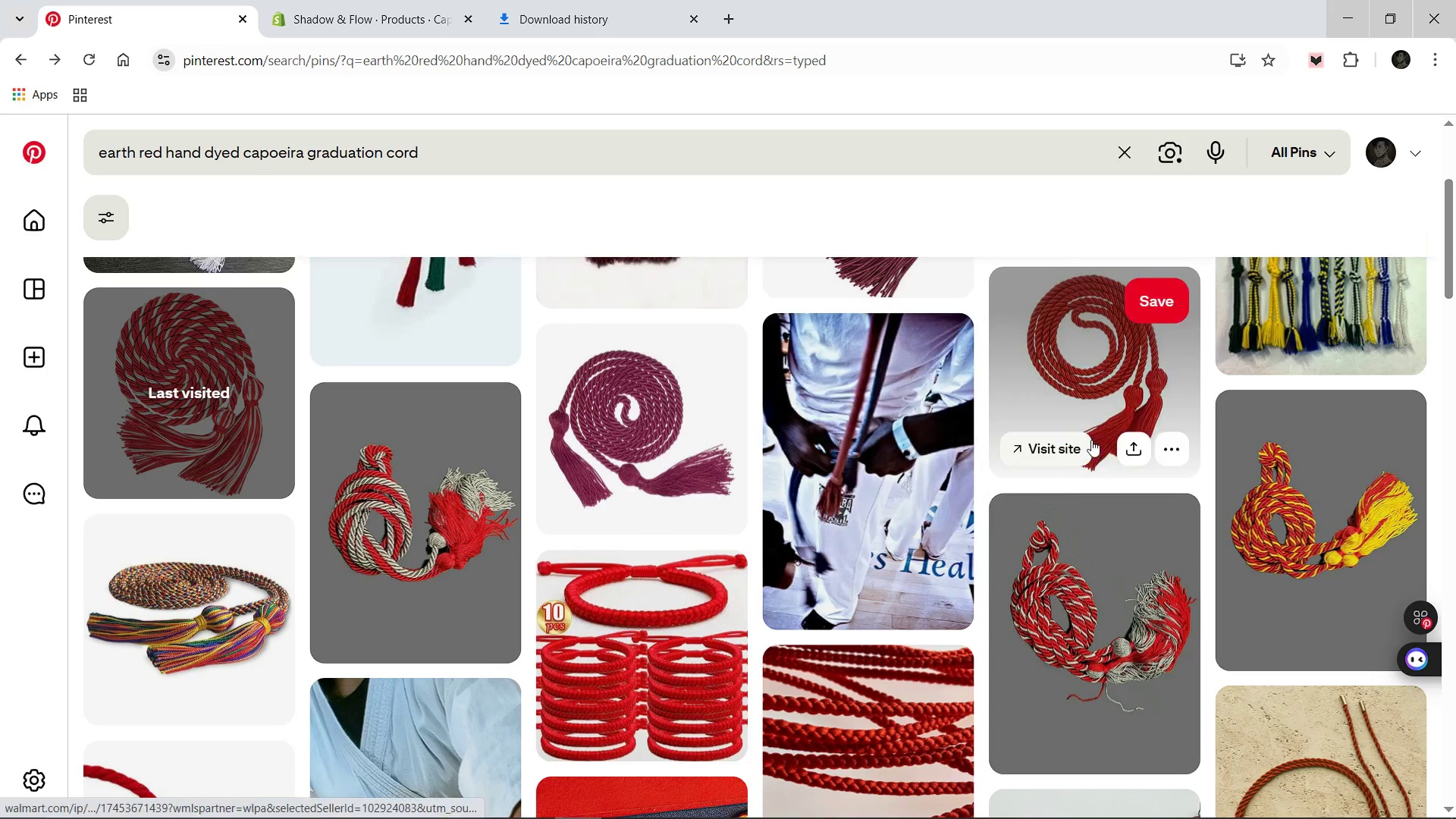 
left_click([1095, 438])
 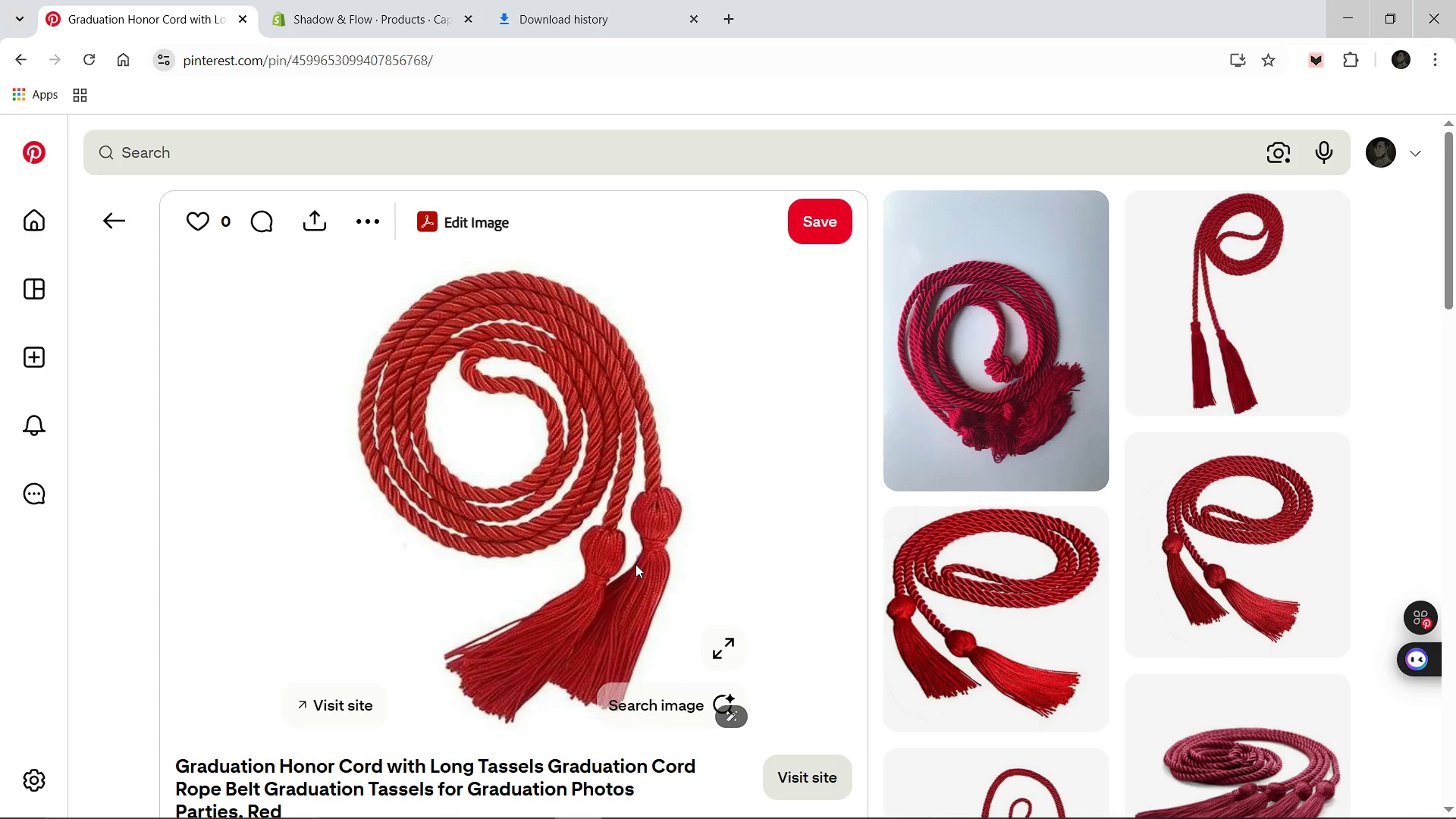 
right_click([408, 548])
 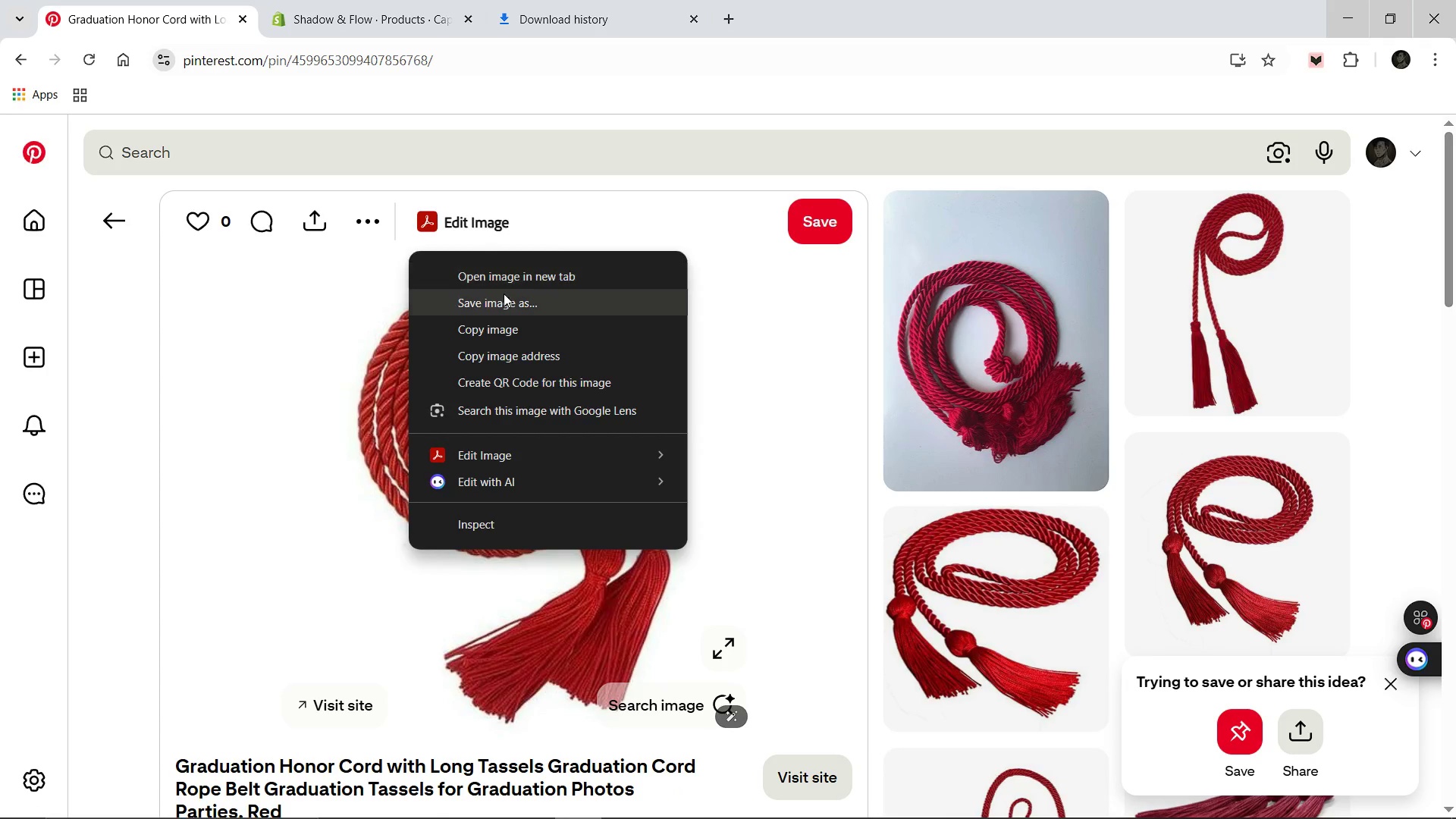 
left_click([504, 299])
 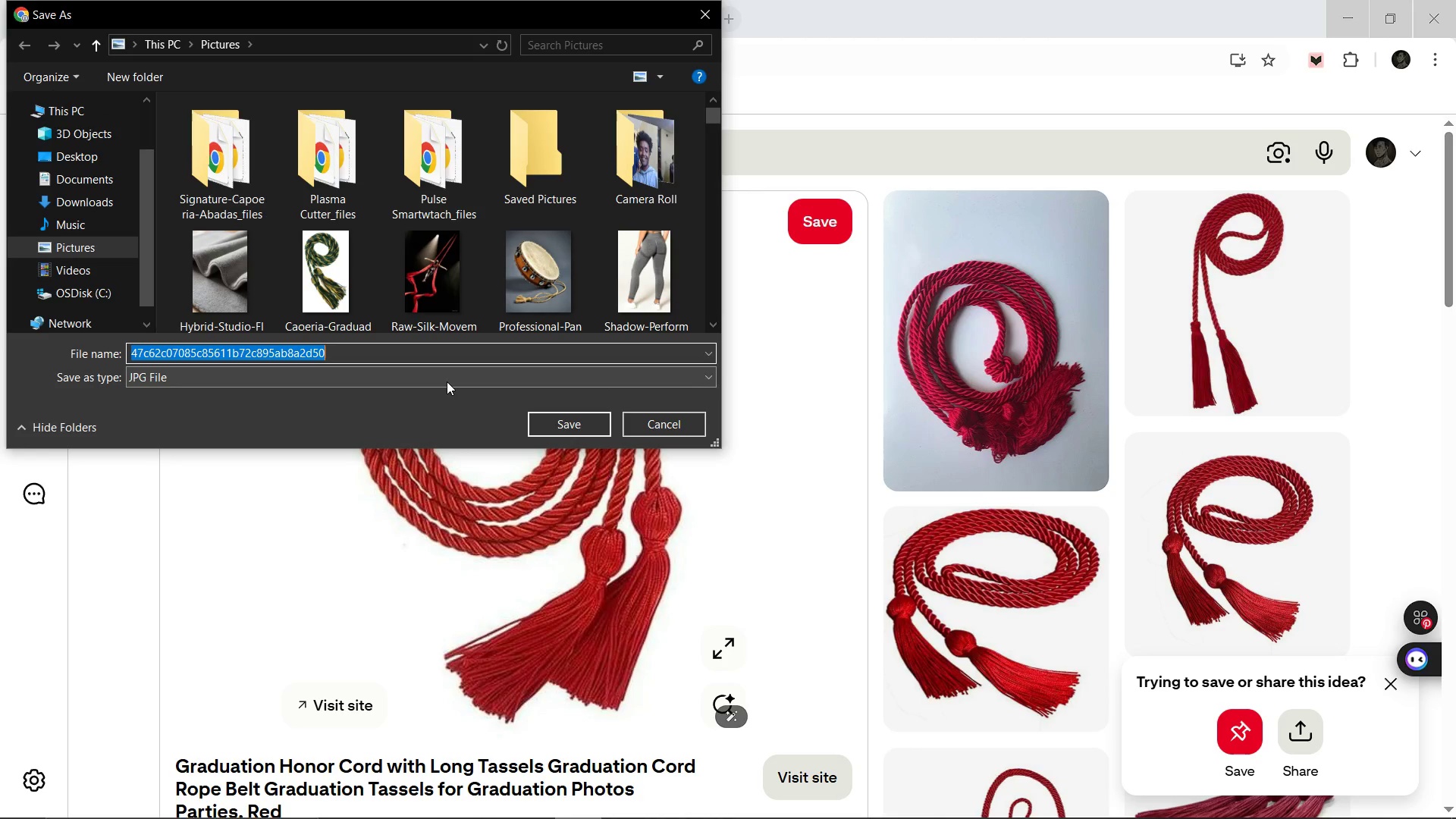 
hold_key(key=ShiftLeft, duration=0.61)
 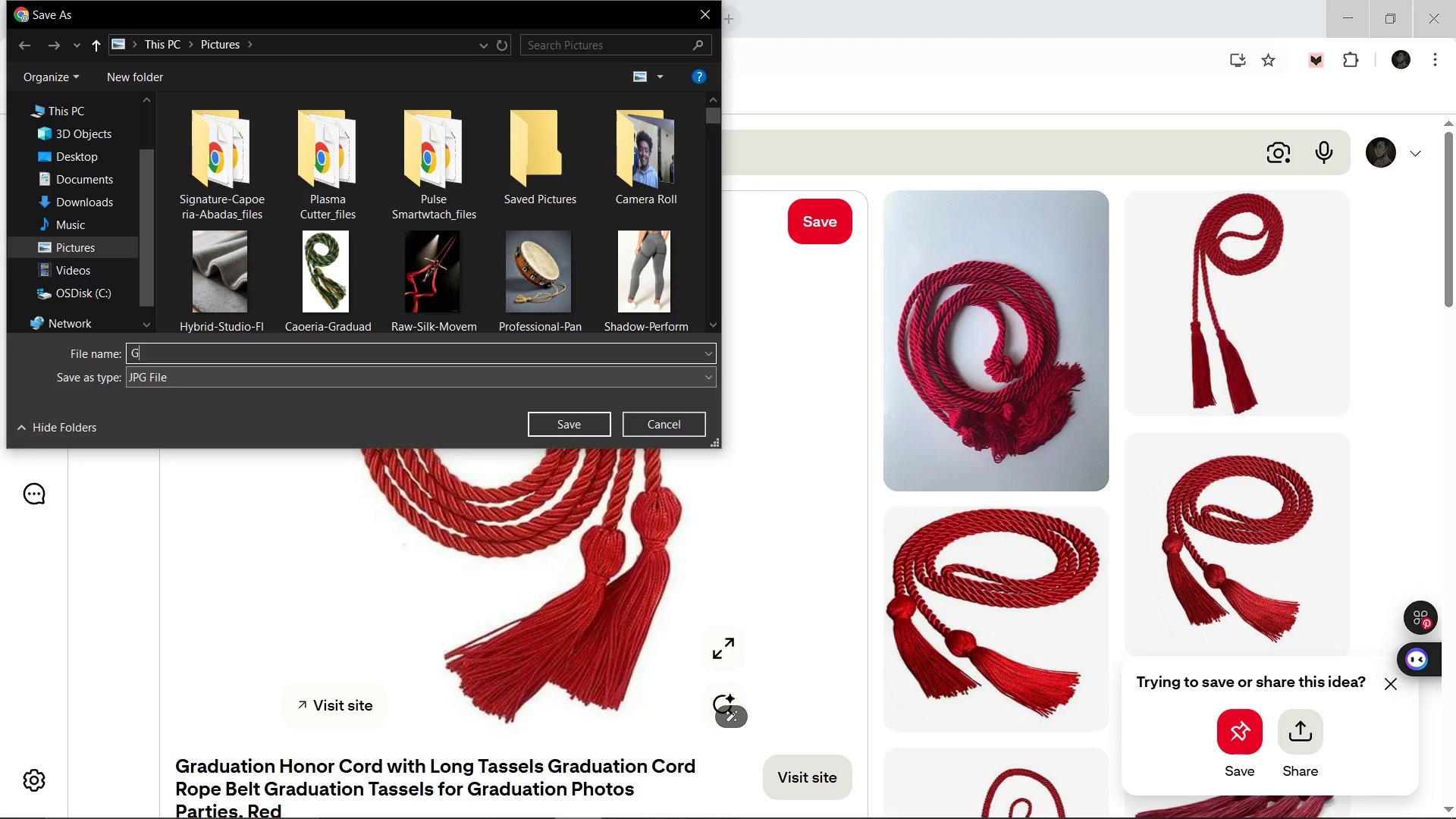 
type(Graduation Cord)
 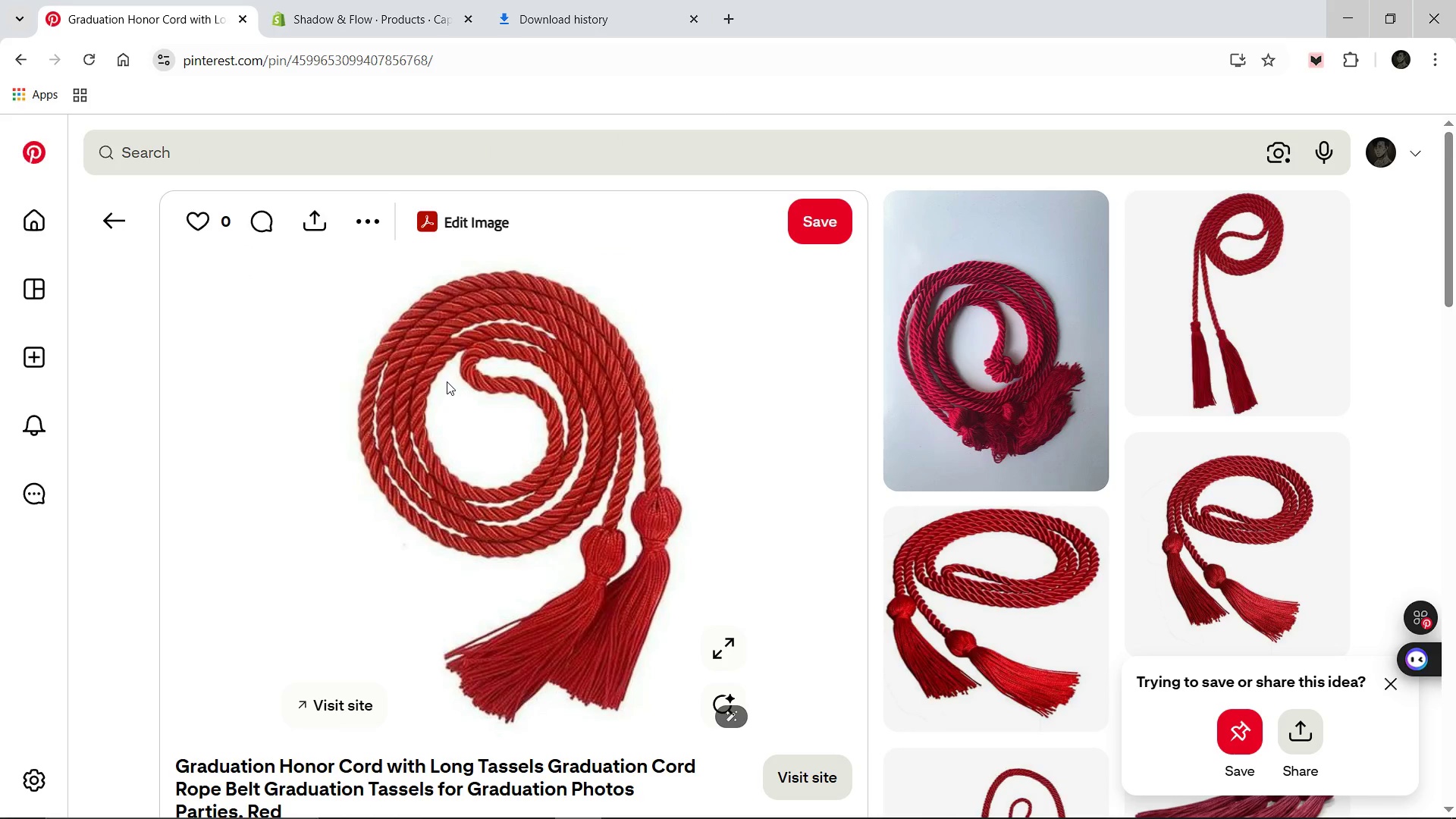 
 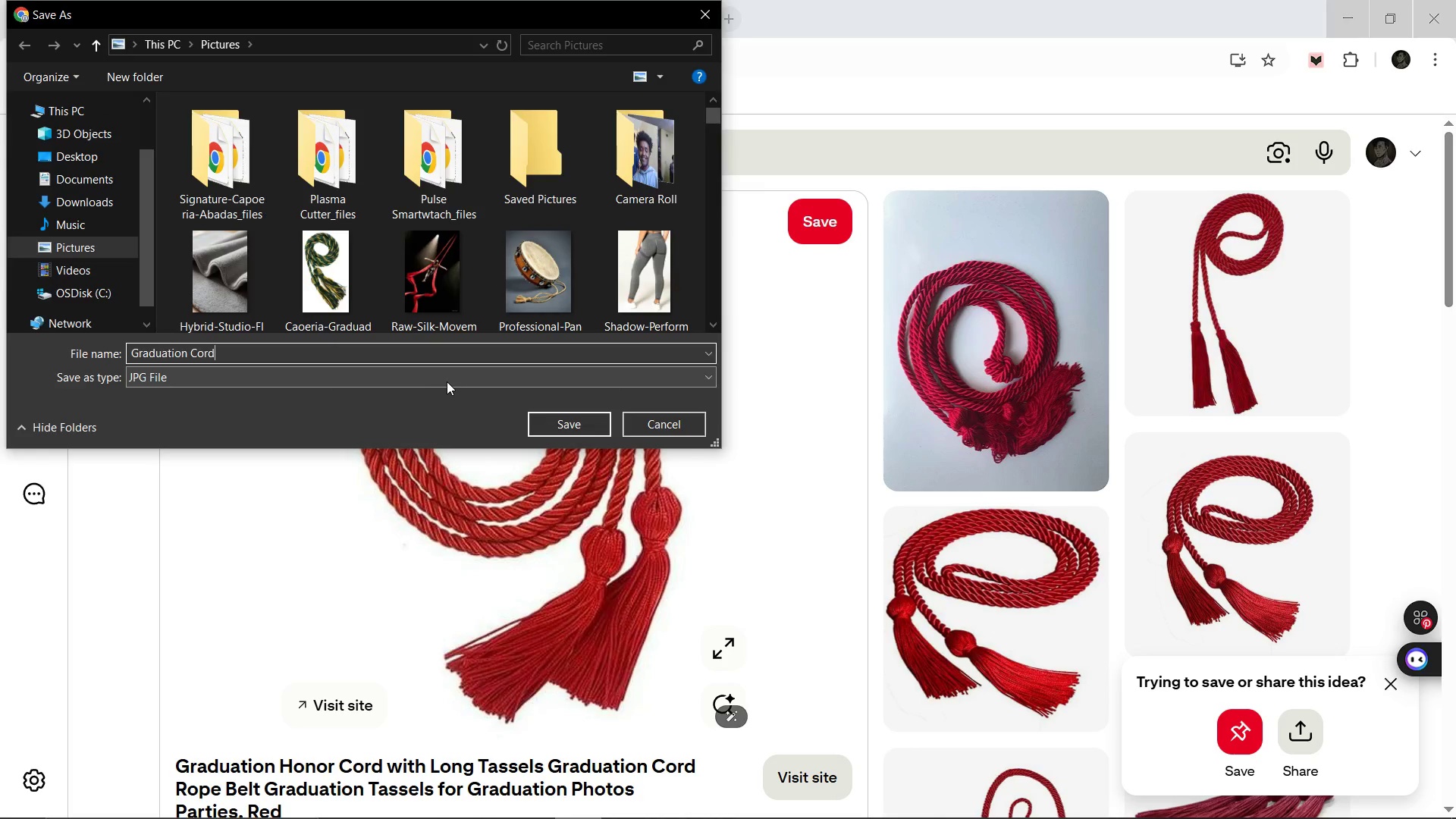 
key(Enter)
 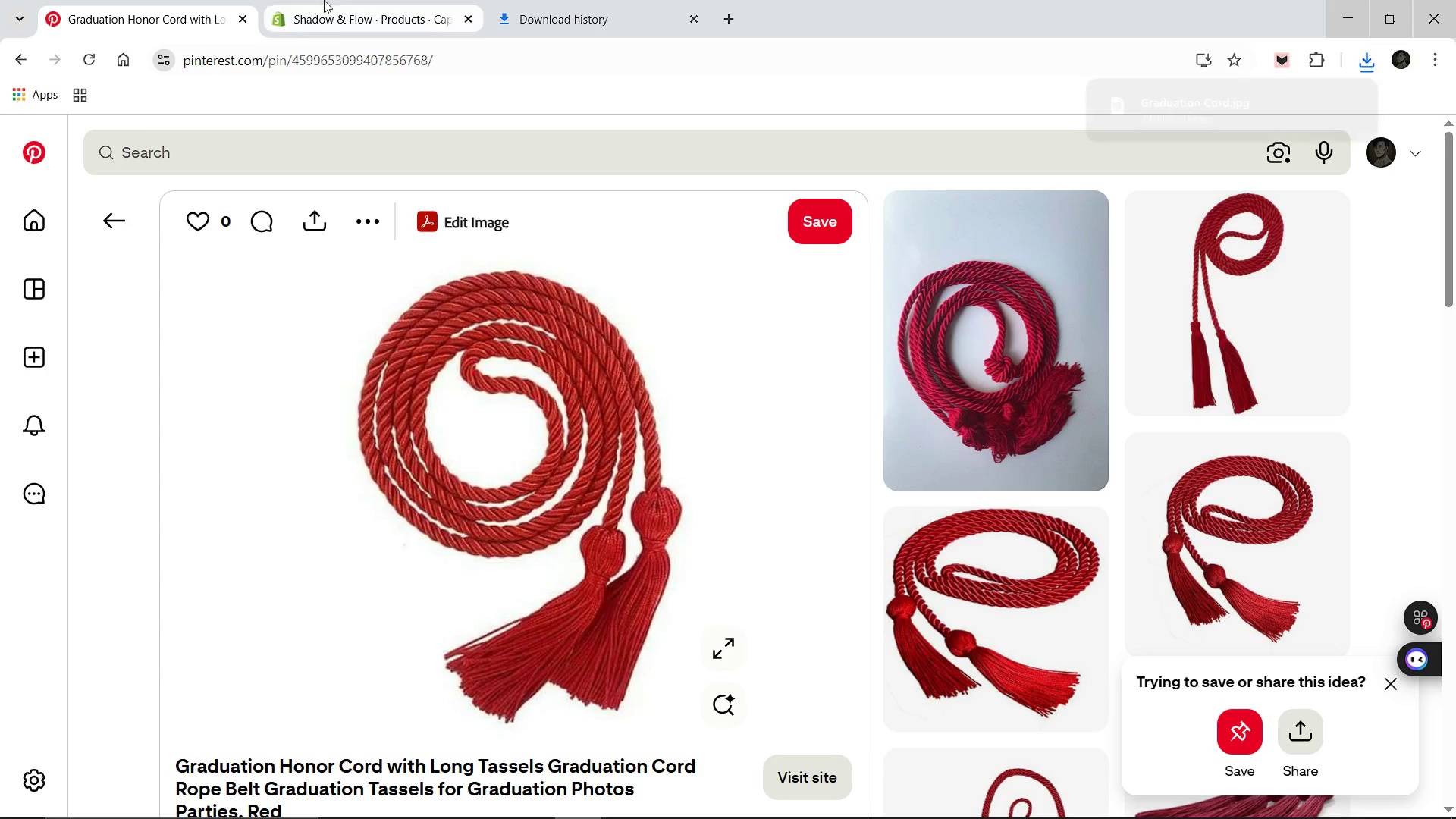 
left_click([324, 0])
 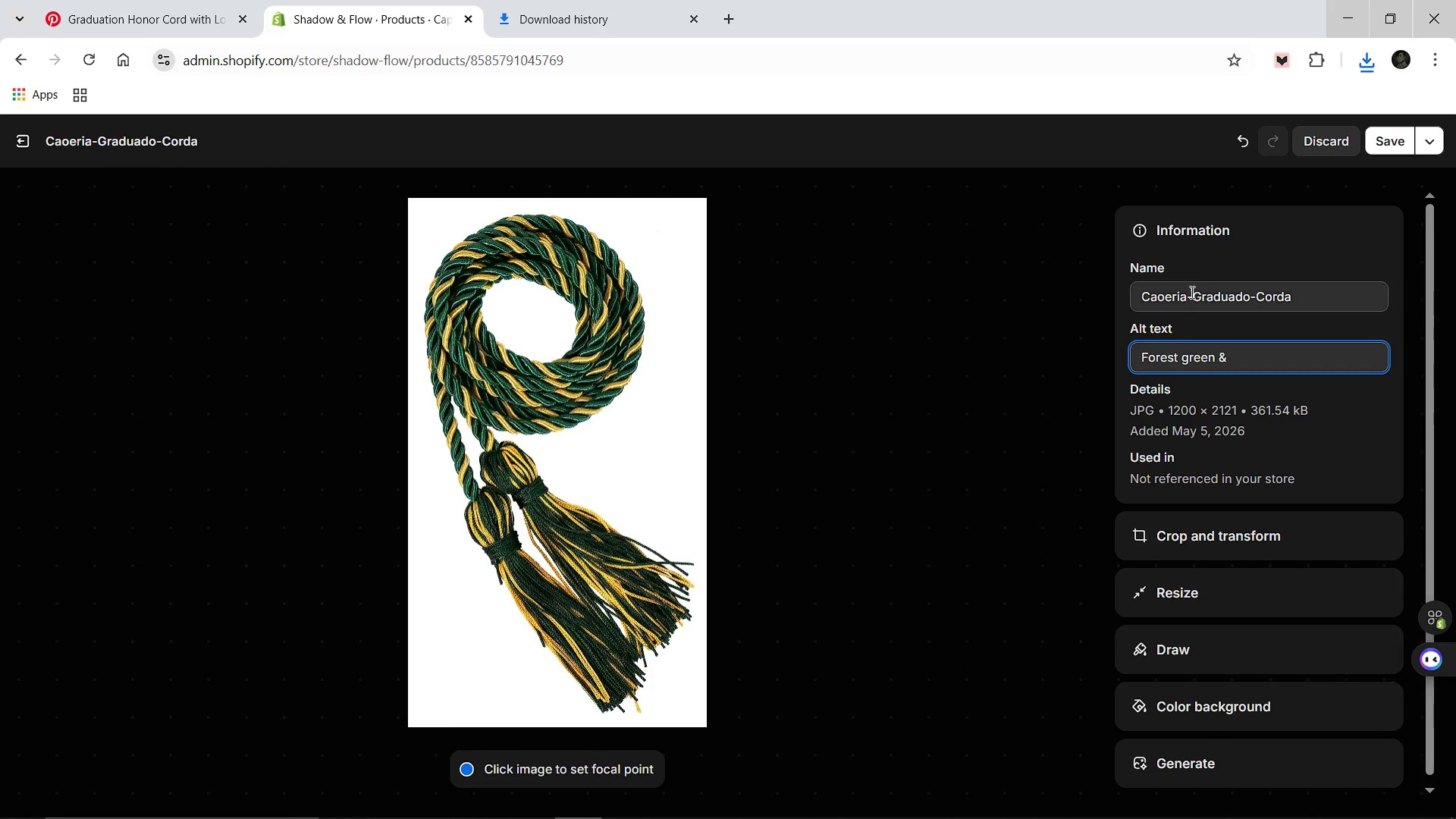 
left_click([1191, 292])
 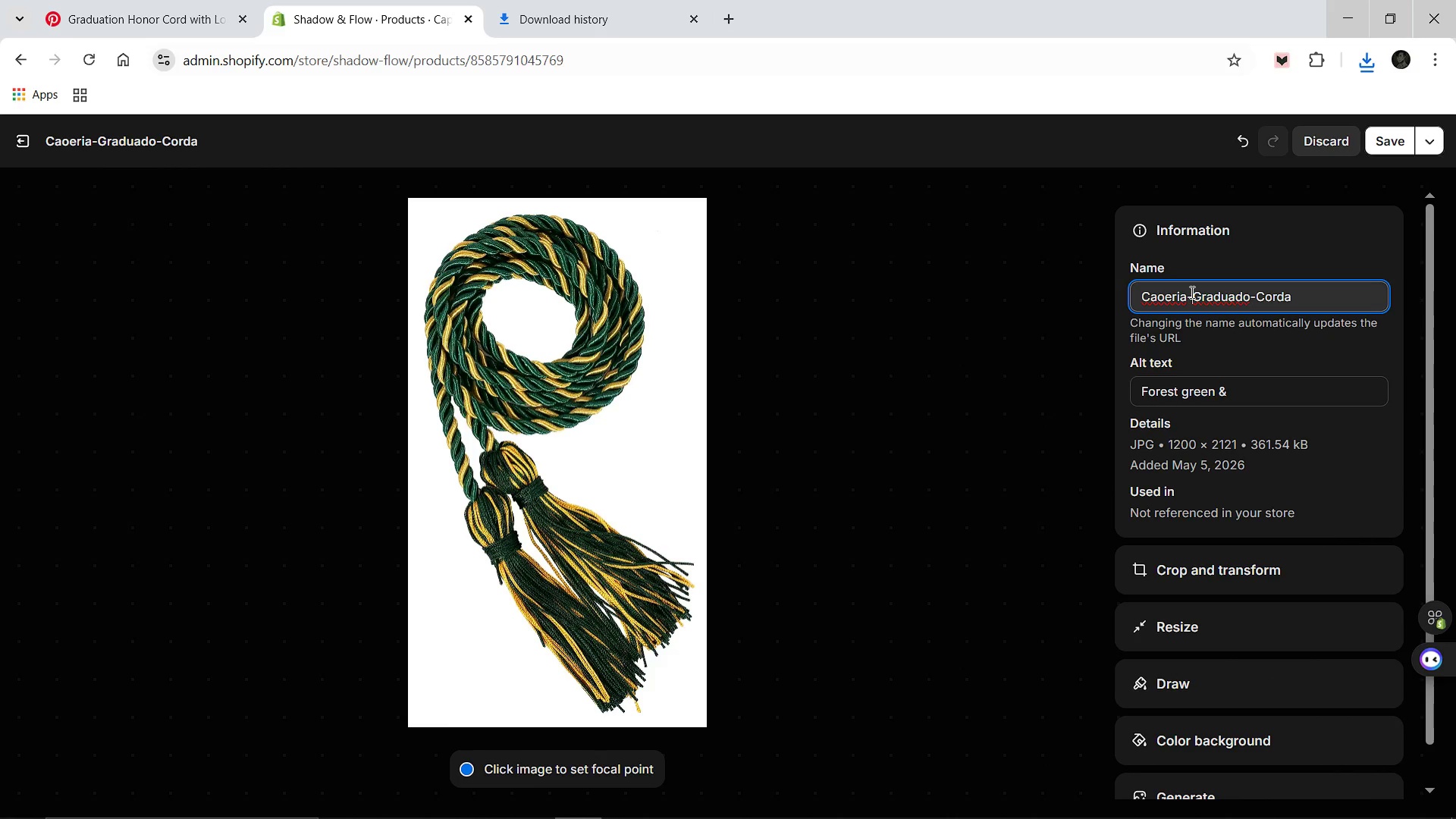 
key(Control+A)
 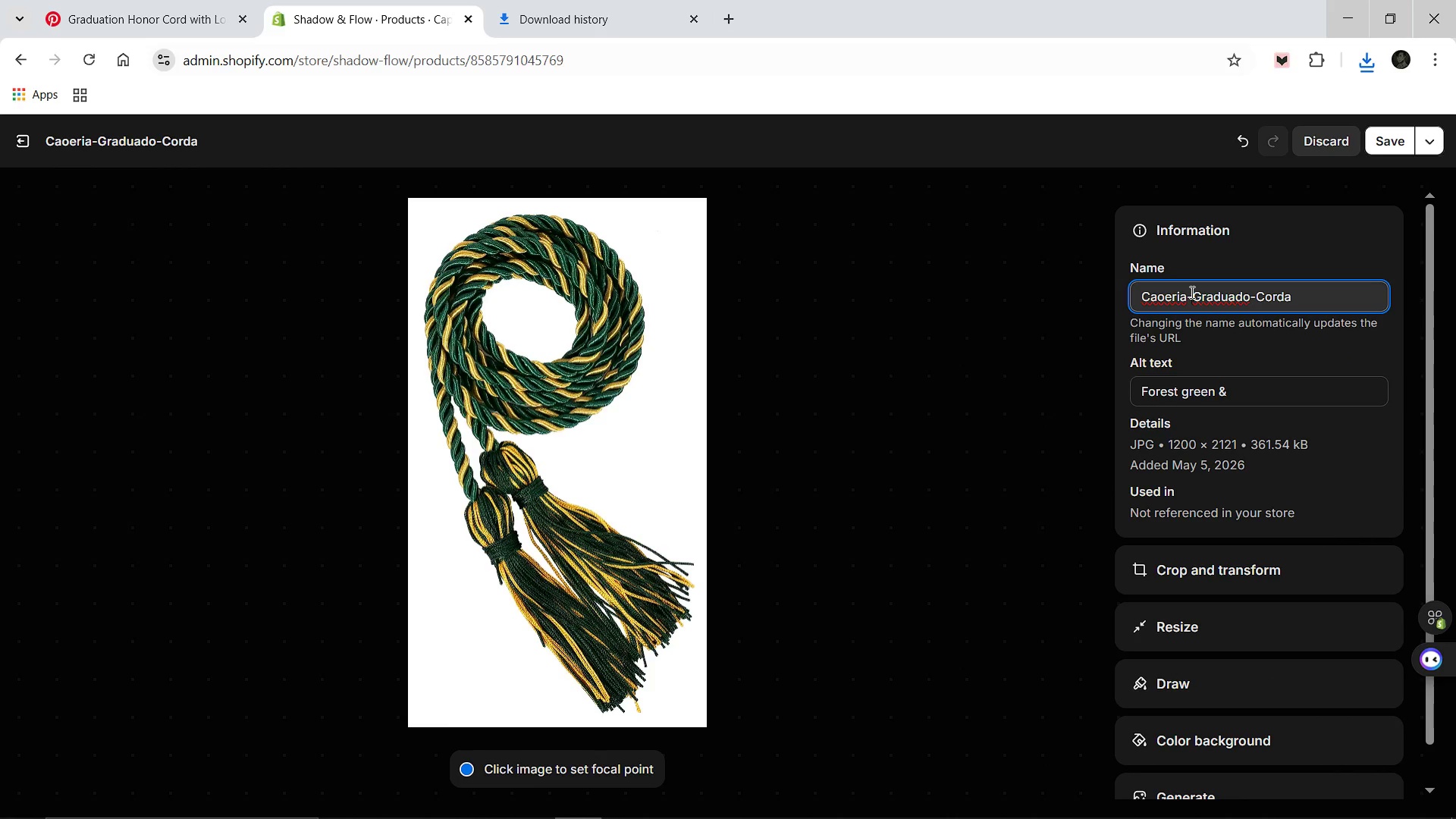 
key(Control+C)
 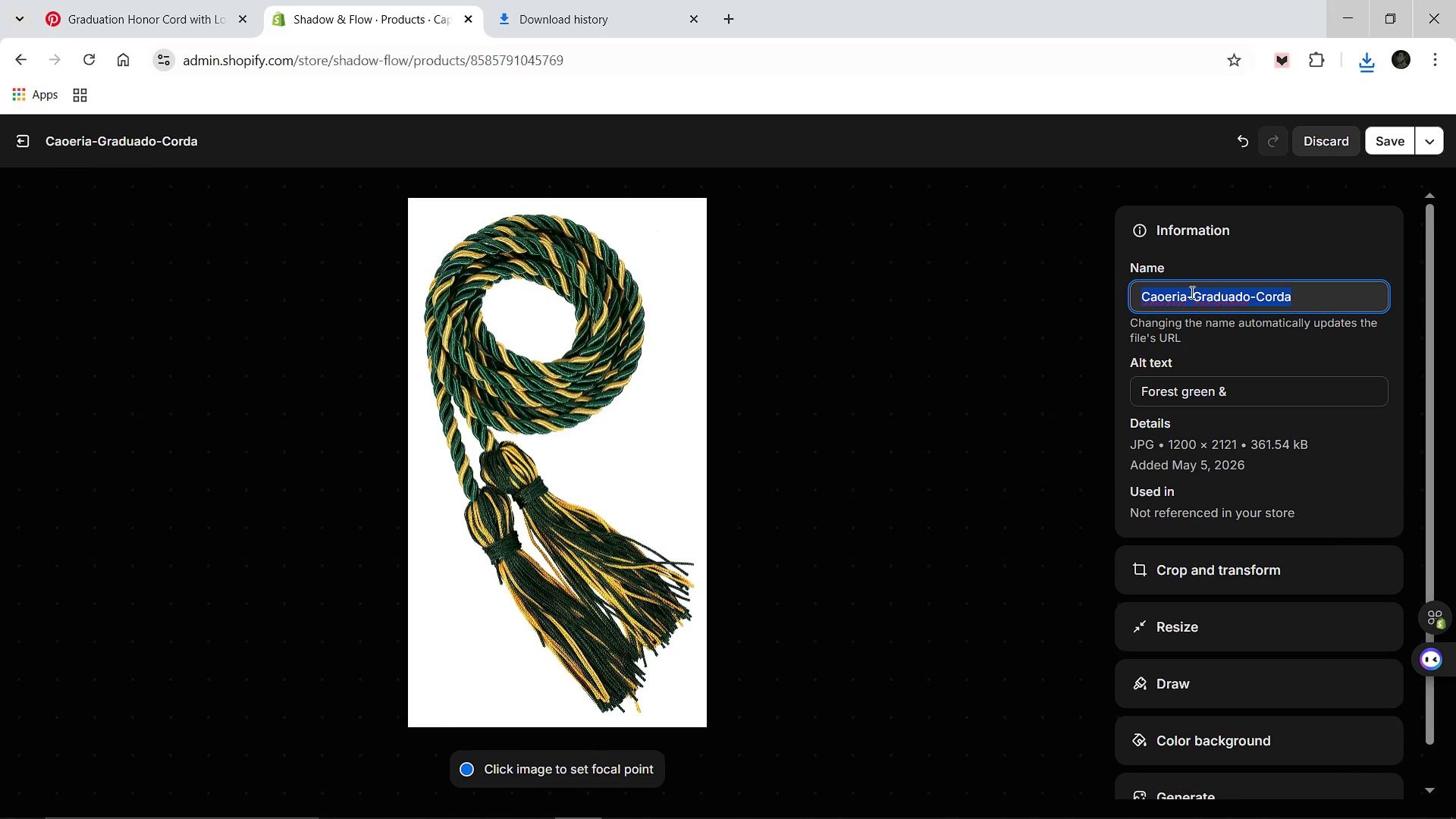 
key(Control+X)
 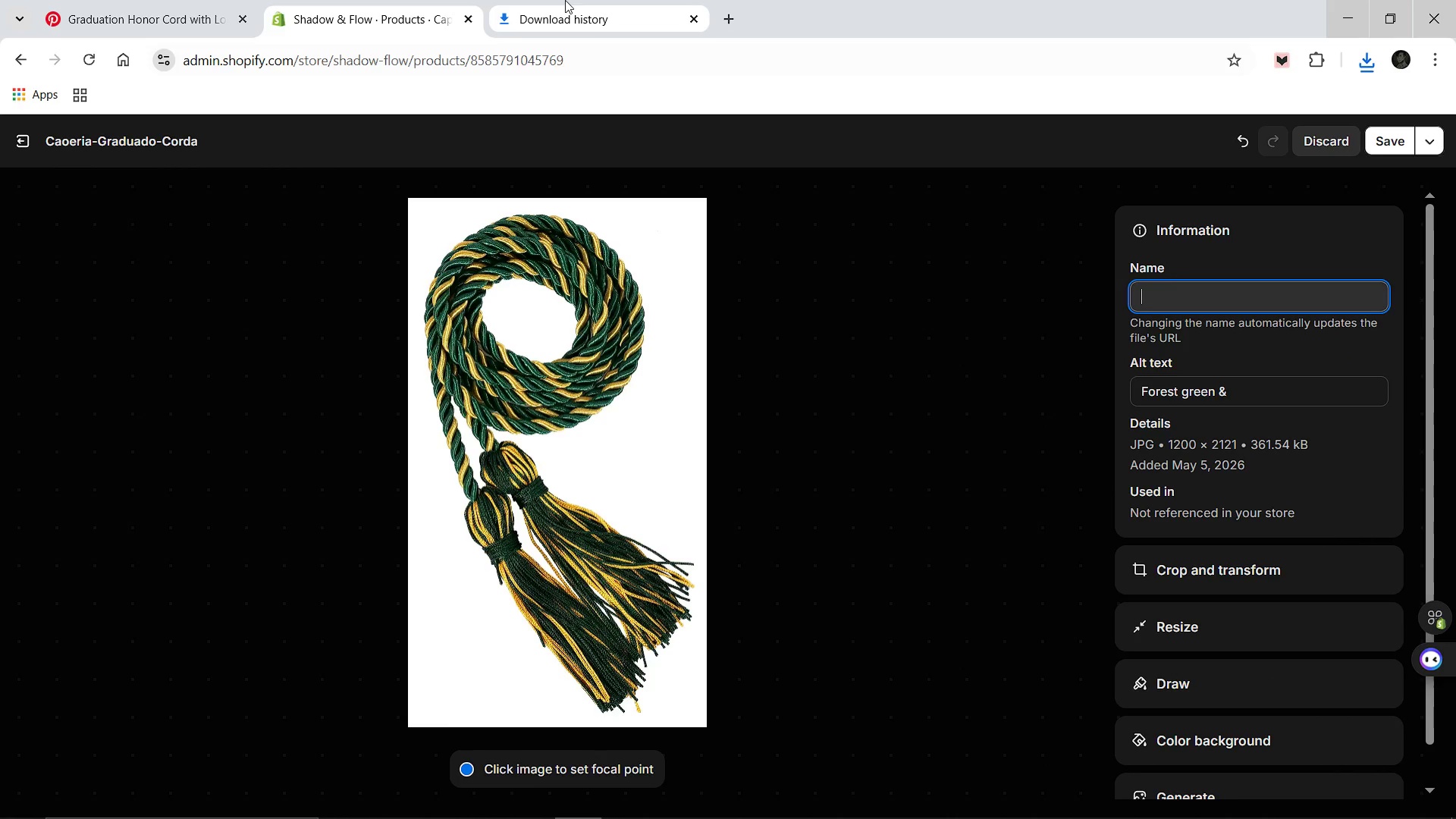 
left_click([565, 0])
 